 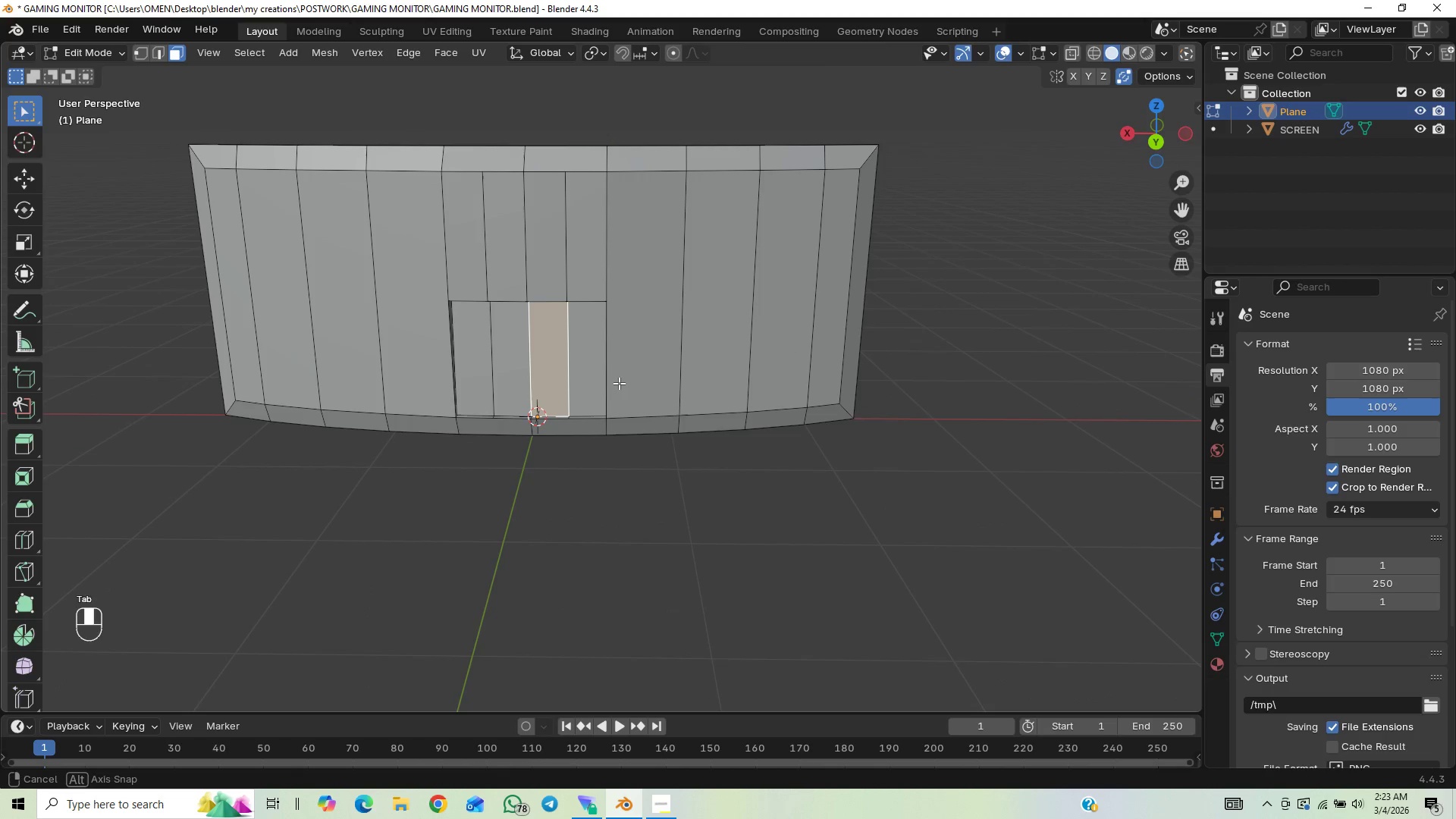 
hold_key(key=ShiftLeft, duration=0.73)
left_click([559, 257])
 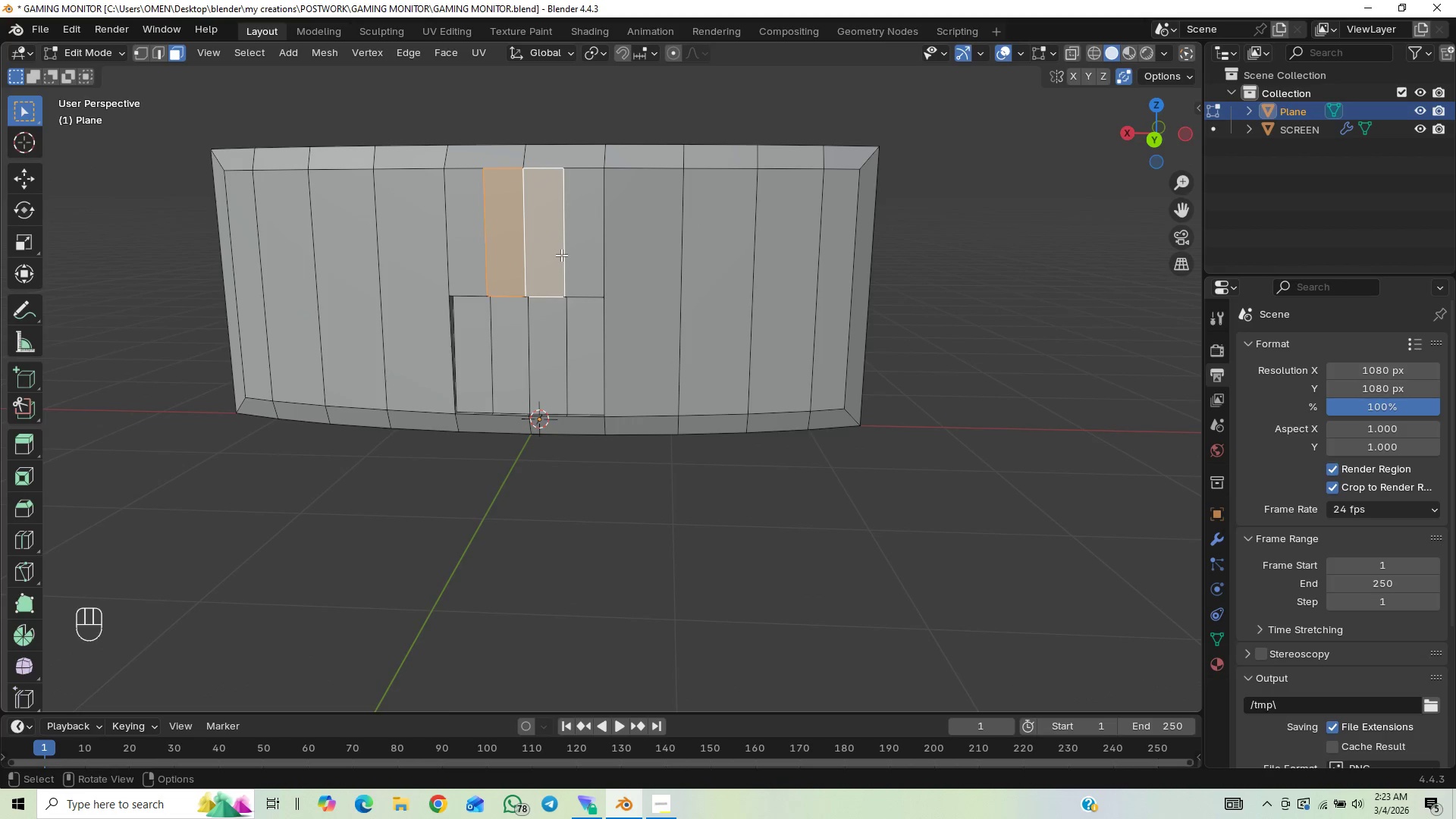 
scroll: coordinate [563, 249], scroll_direction: up, amount: 2.0
 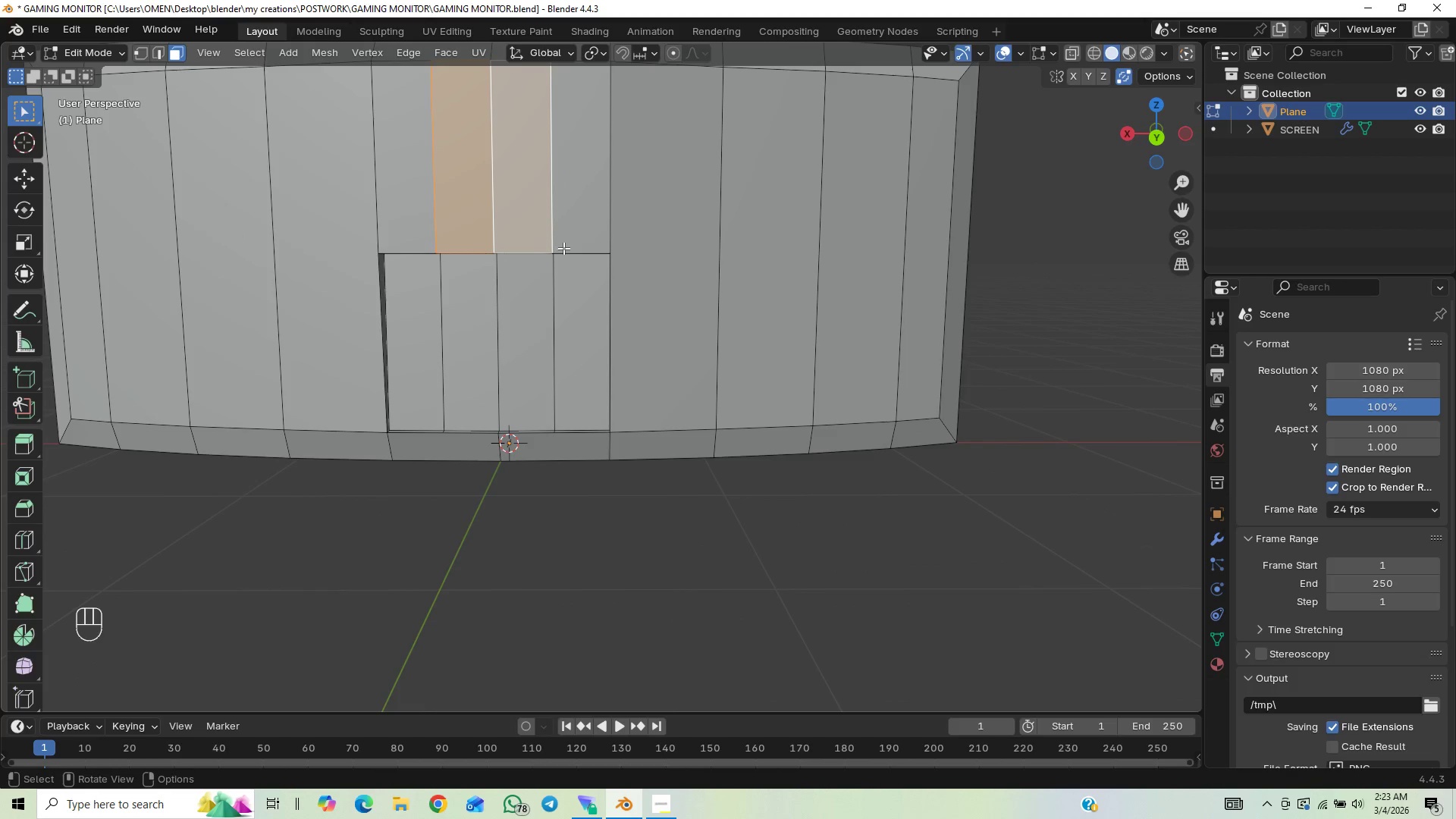 
scroll: coordinate [563, 250], scroll_direction: down, amount: 1.0
 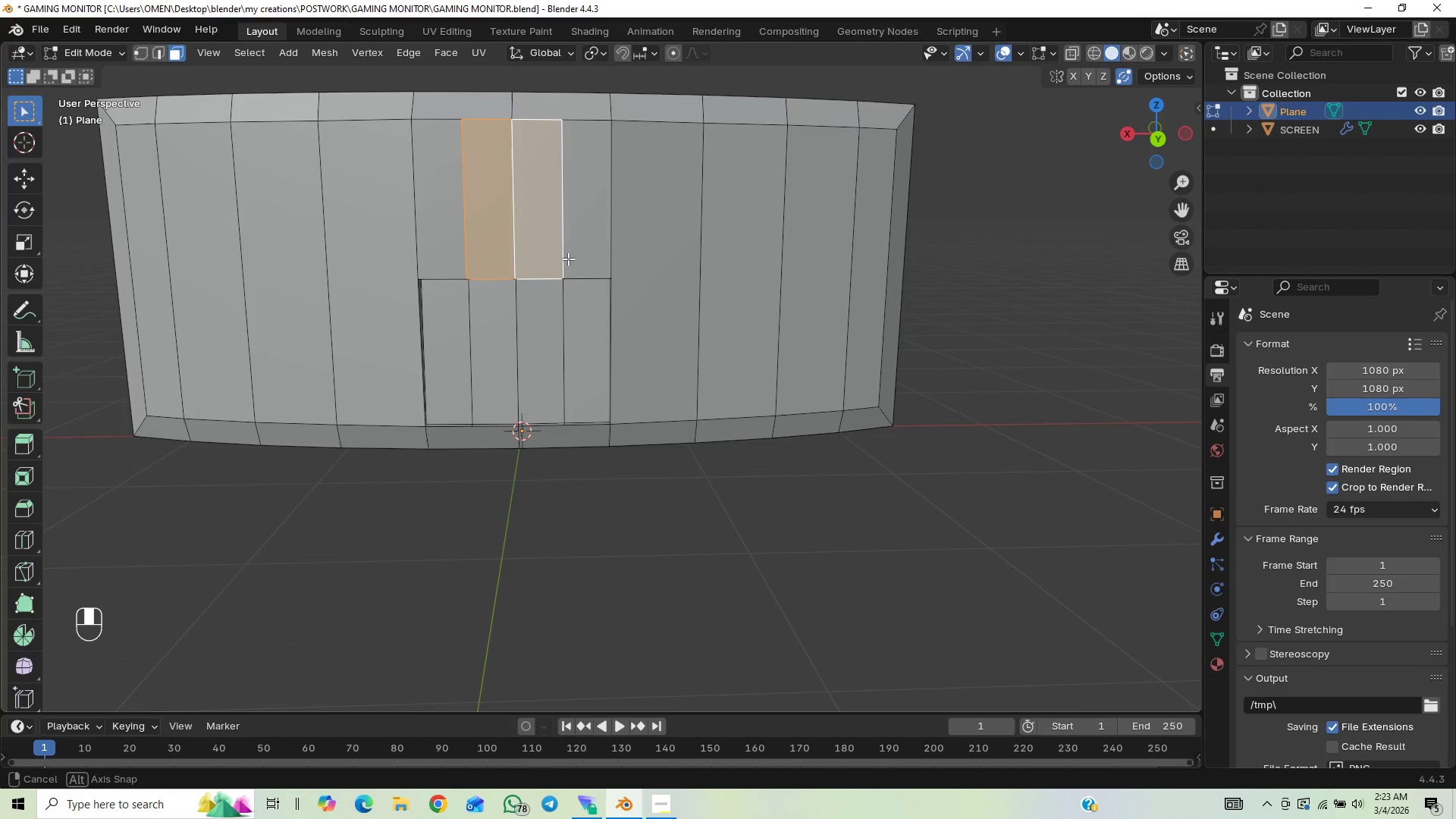 
key(Shift+S)
 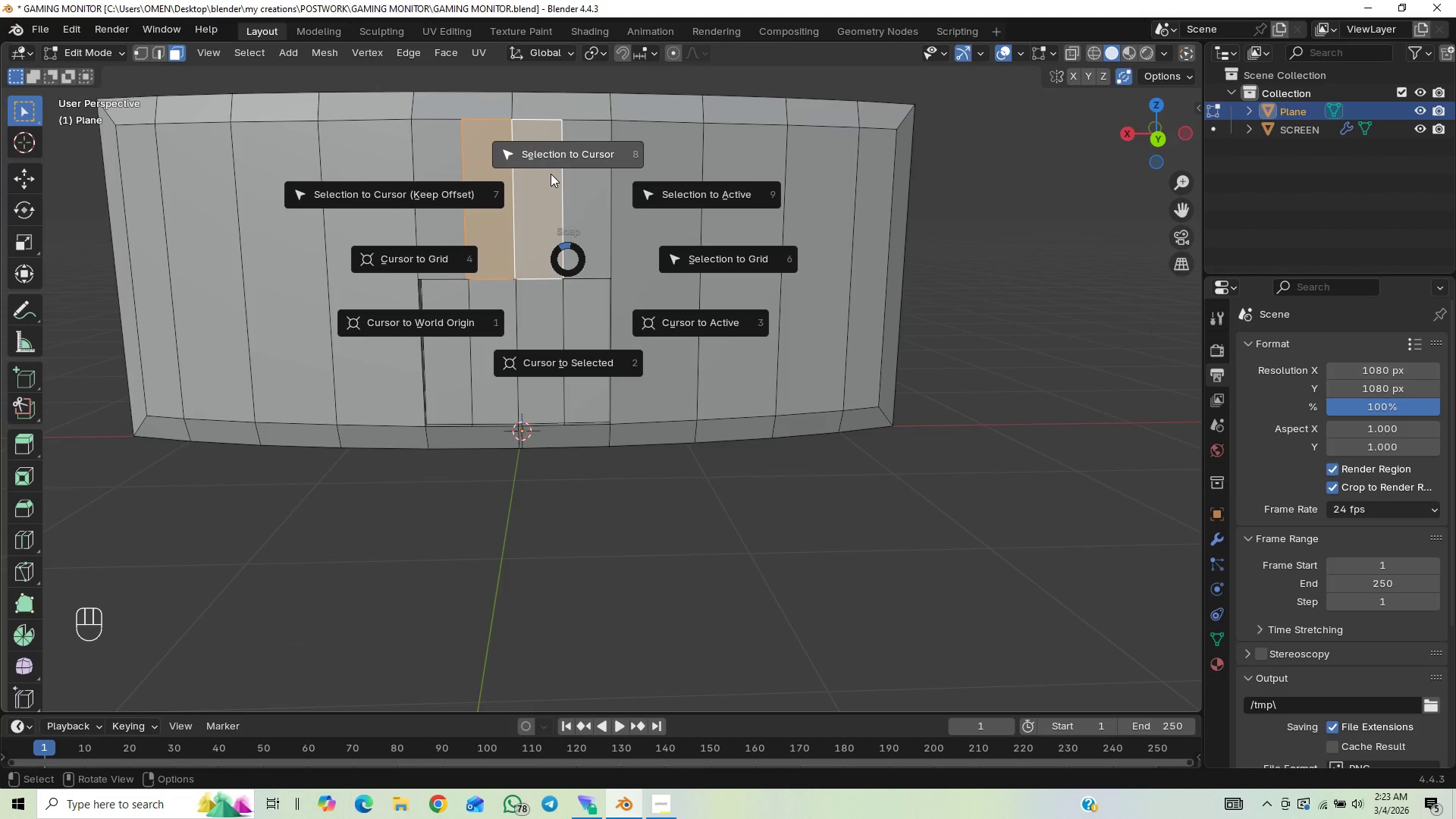 
wait(6.55)
 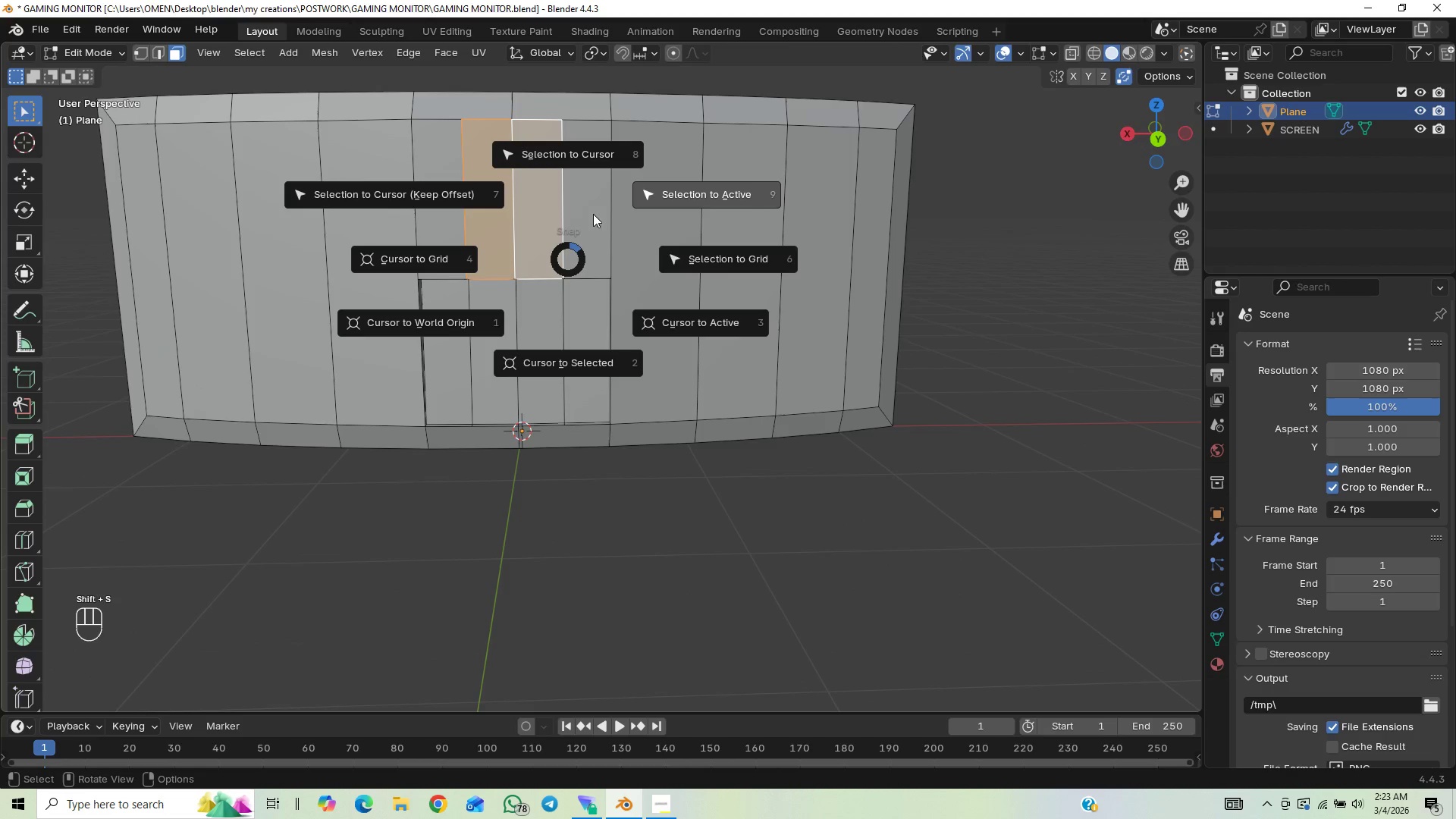 
left_click([565, 374])
 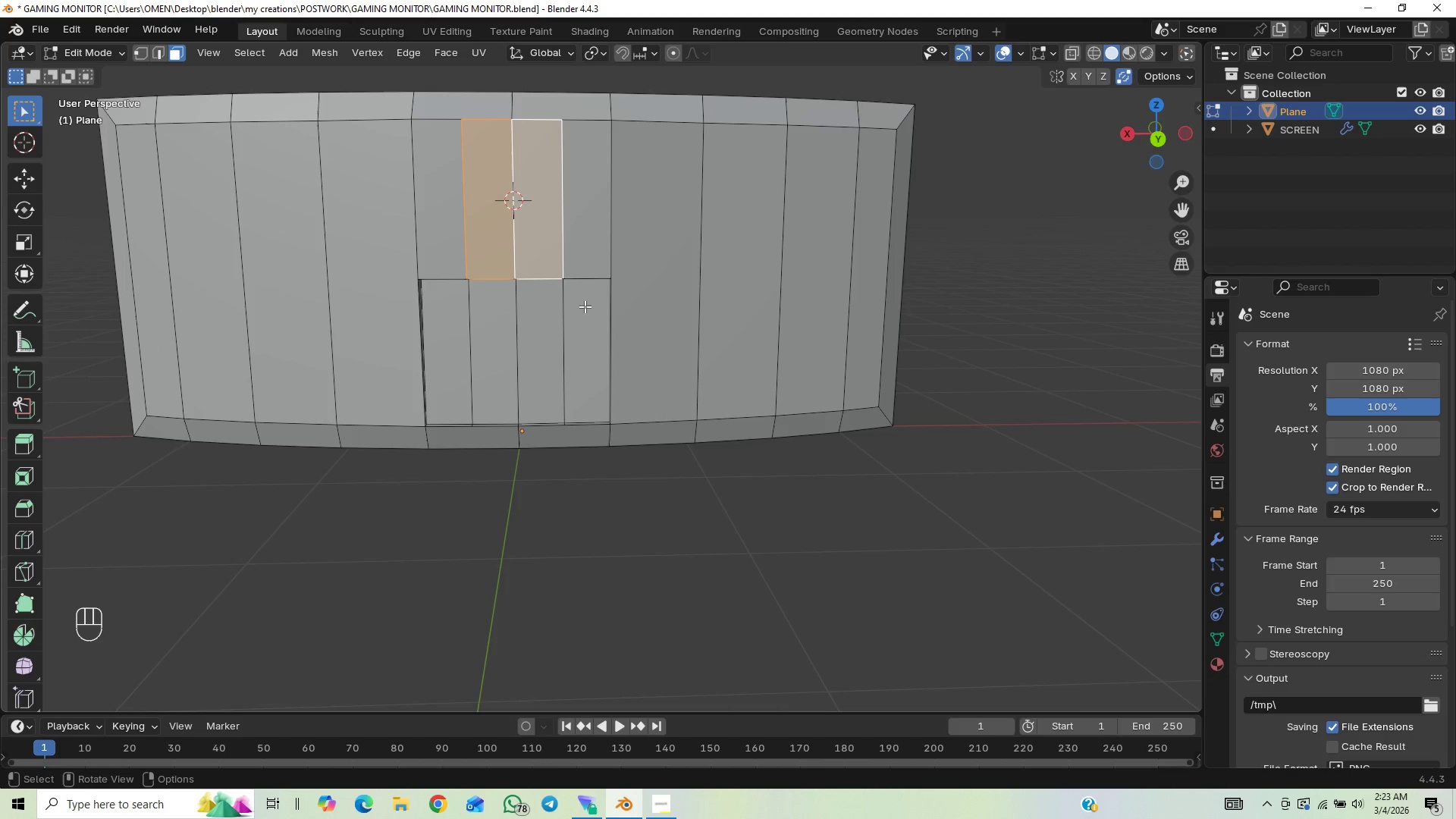 
hold_key(key=ShiftLeft, duration=0.45)
 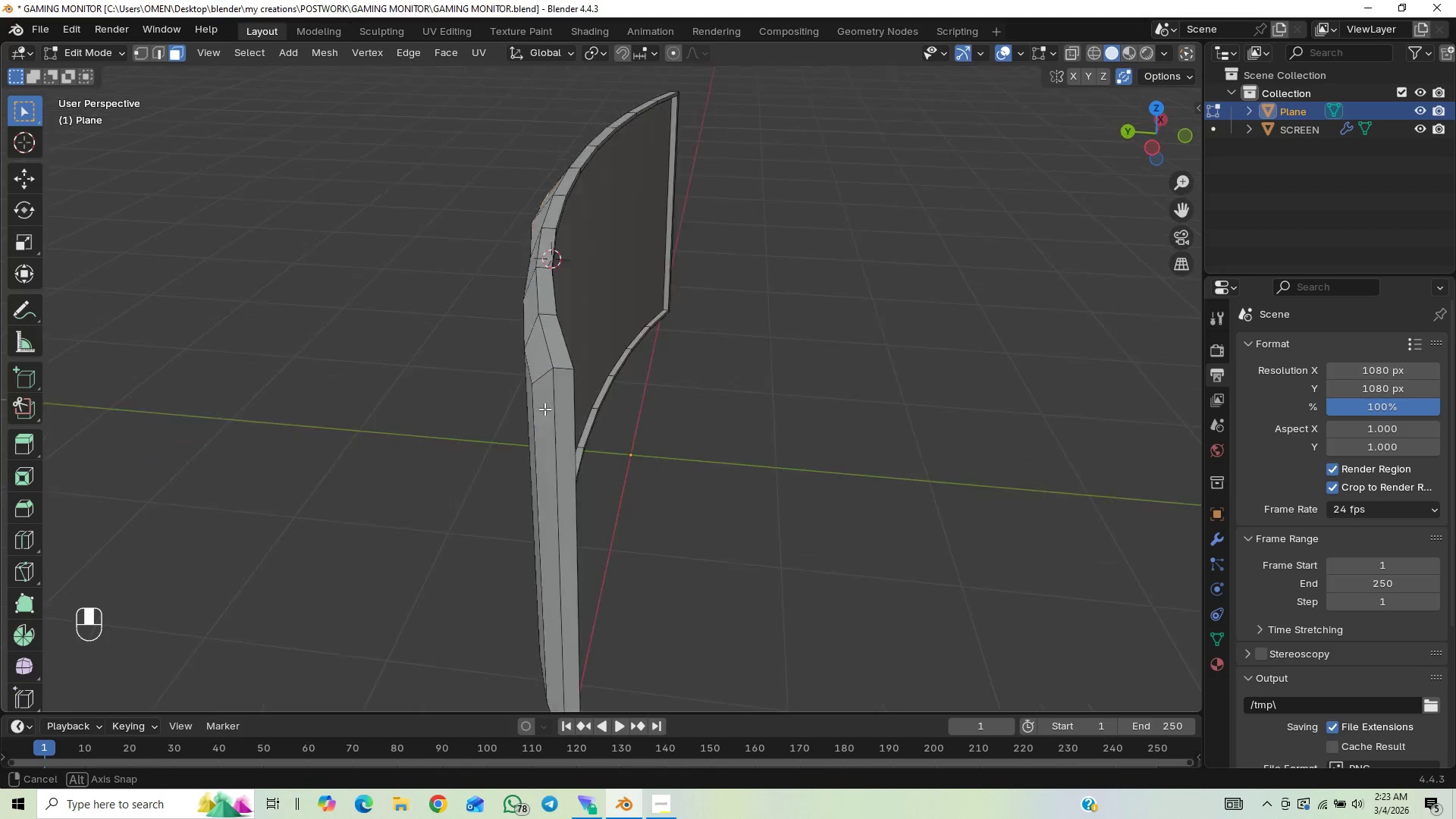 
scroll: coordinate [726, 334], scroll_direction: up, amount: 1.0
 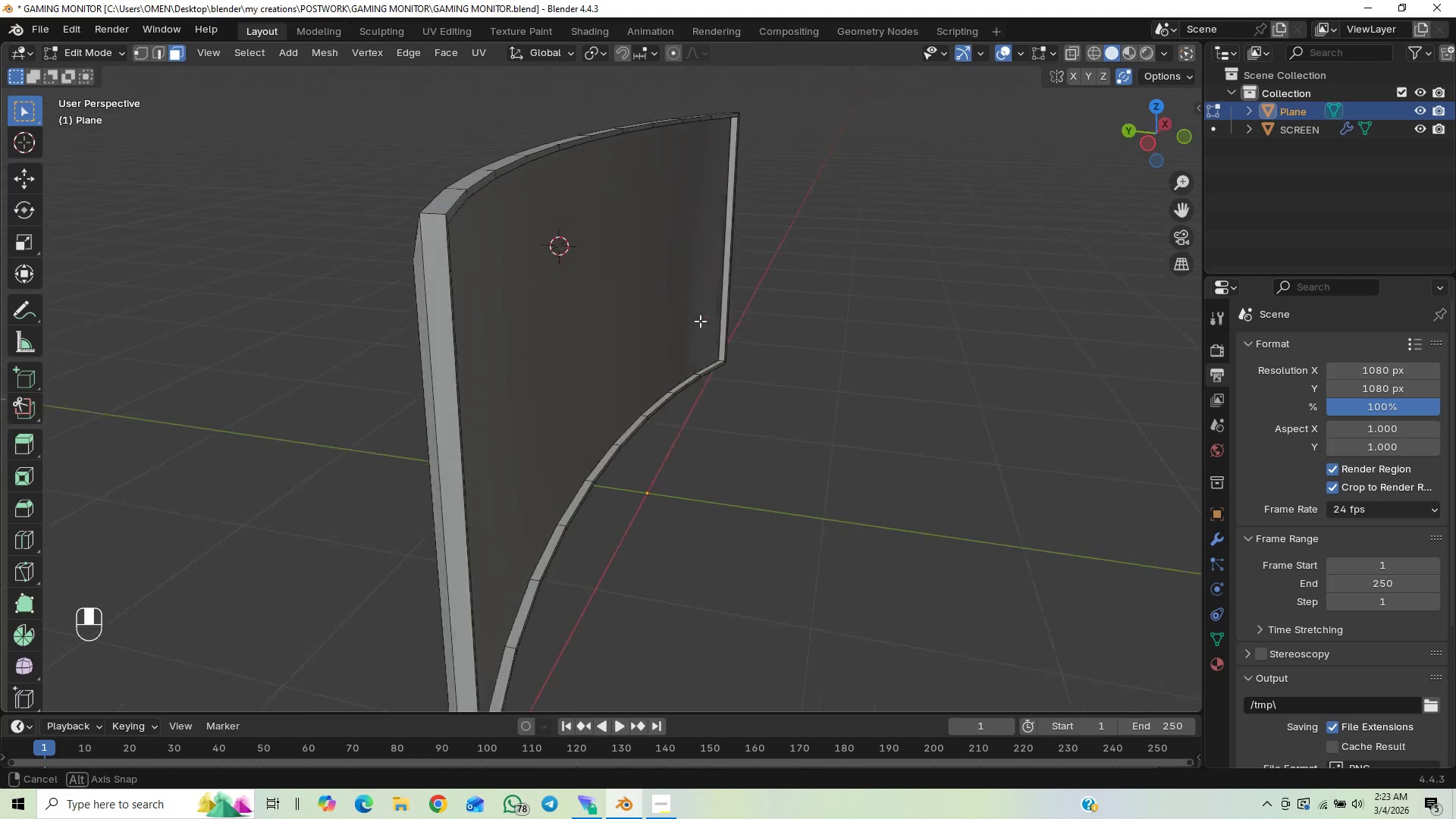 
scroll: coordinate [770, 381], scroll_direction: down, amount: 1.0
 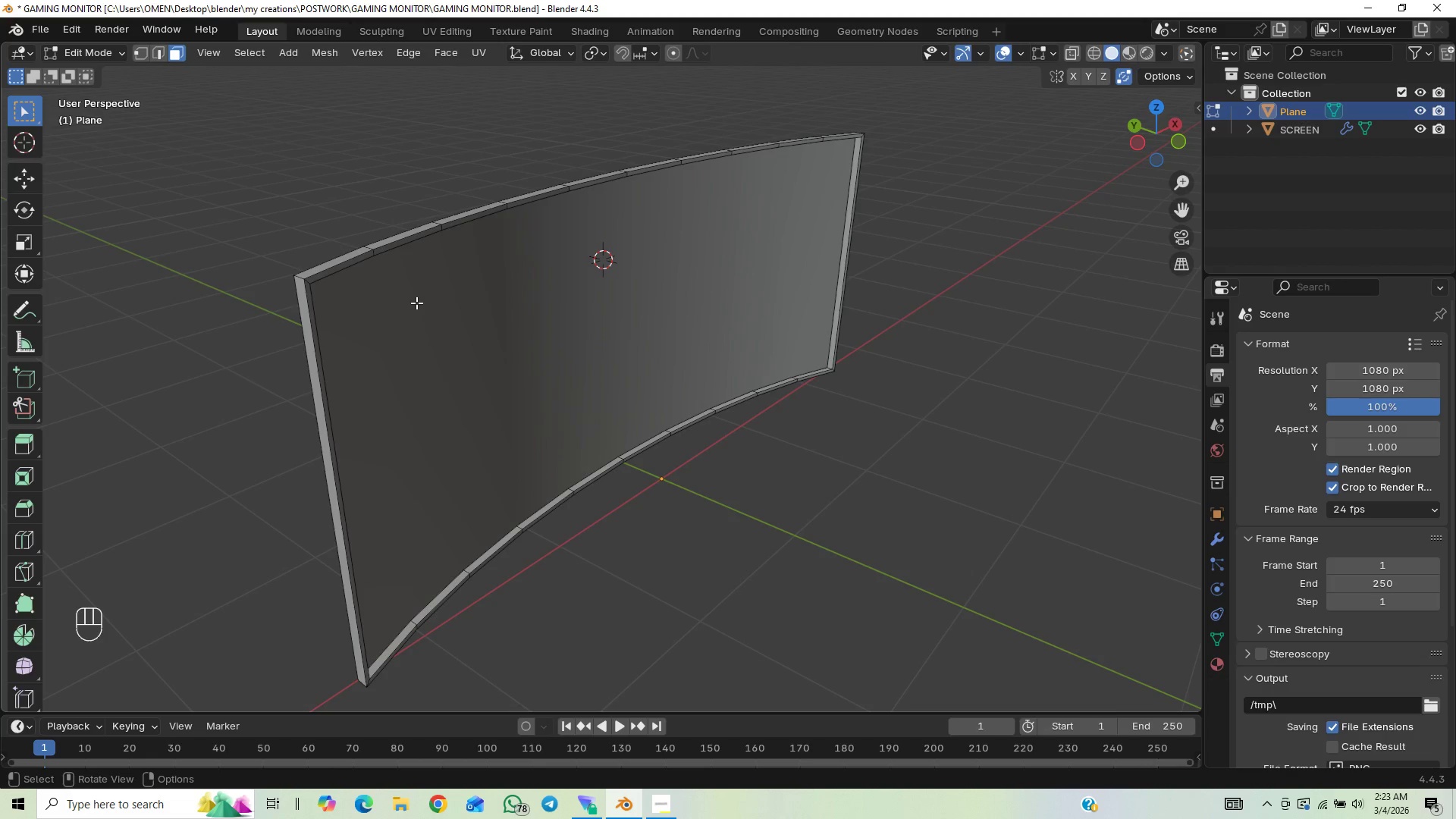 
key(Tab)
 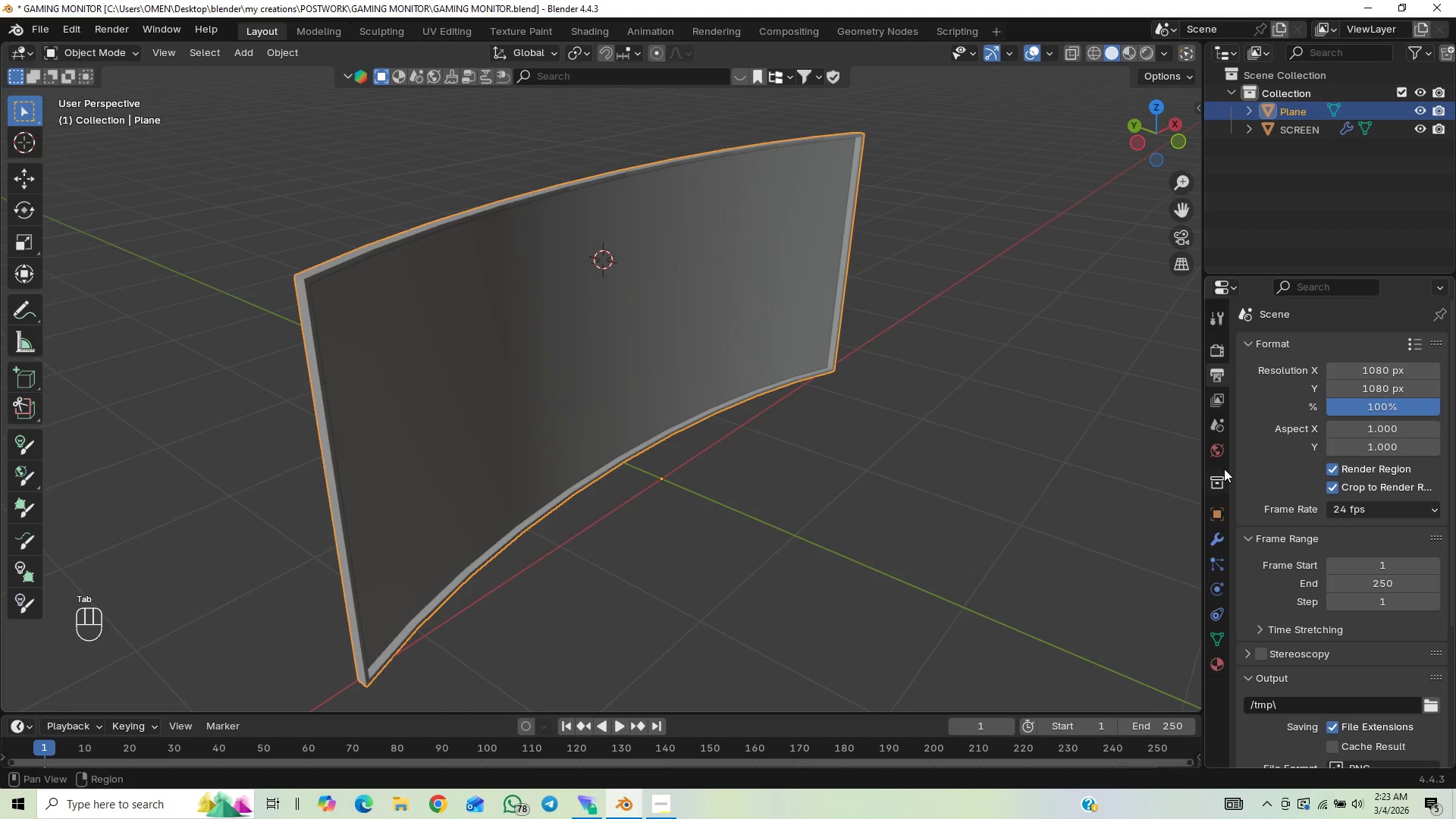 
left_click([1216, 534])
 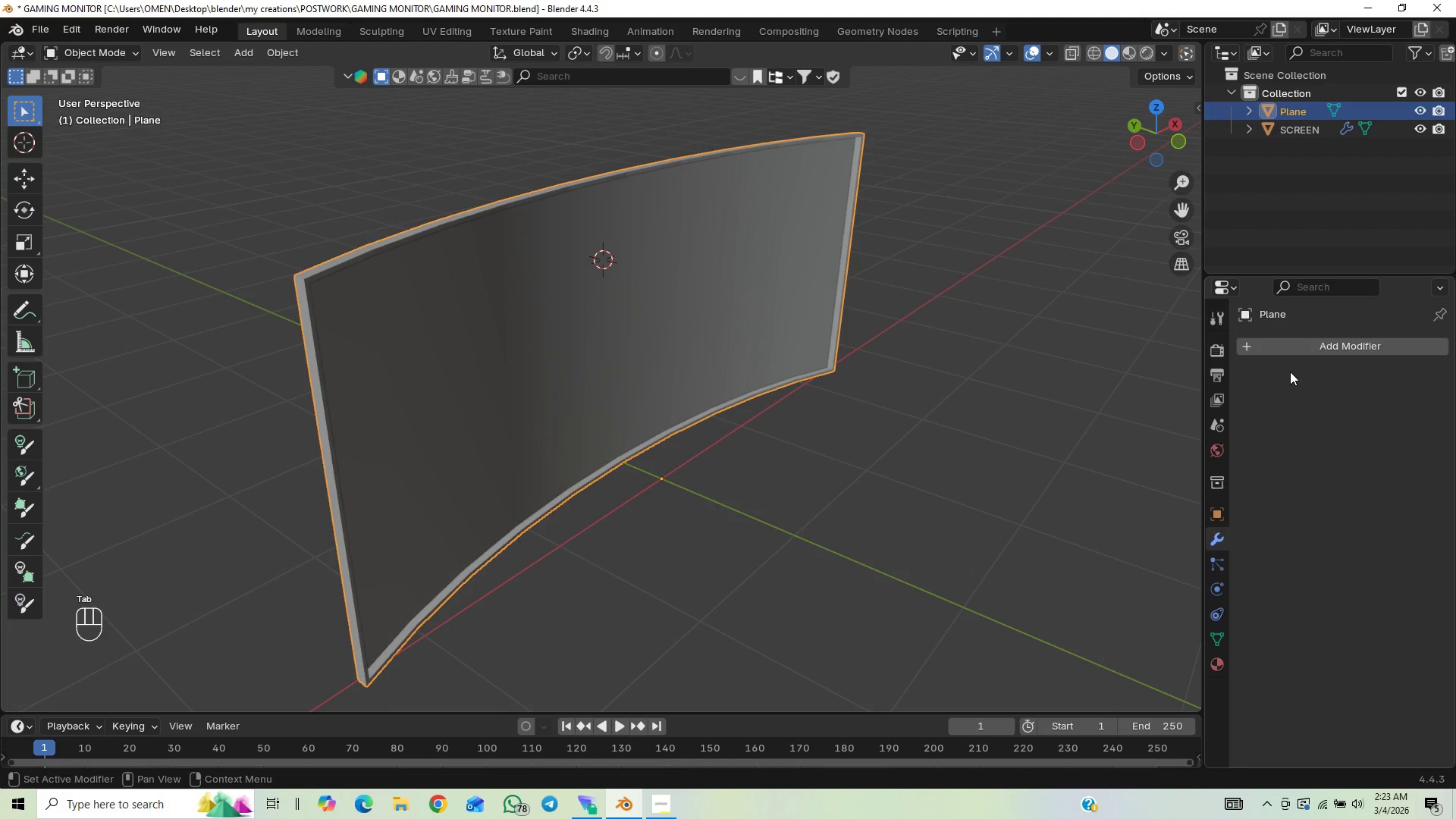 
left_click([1296, 347])
 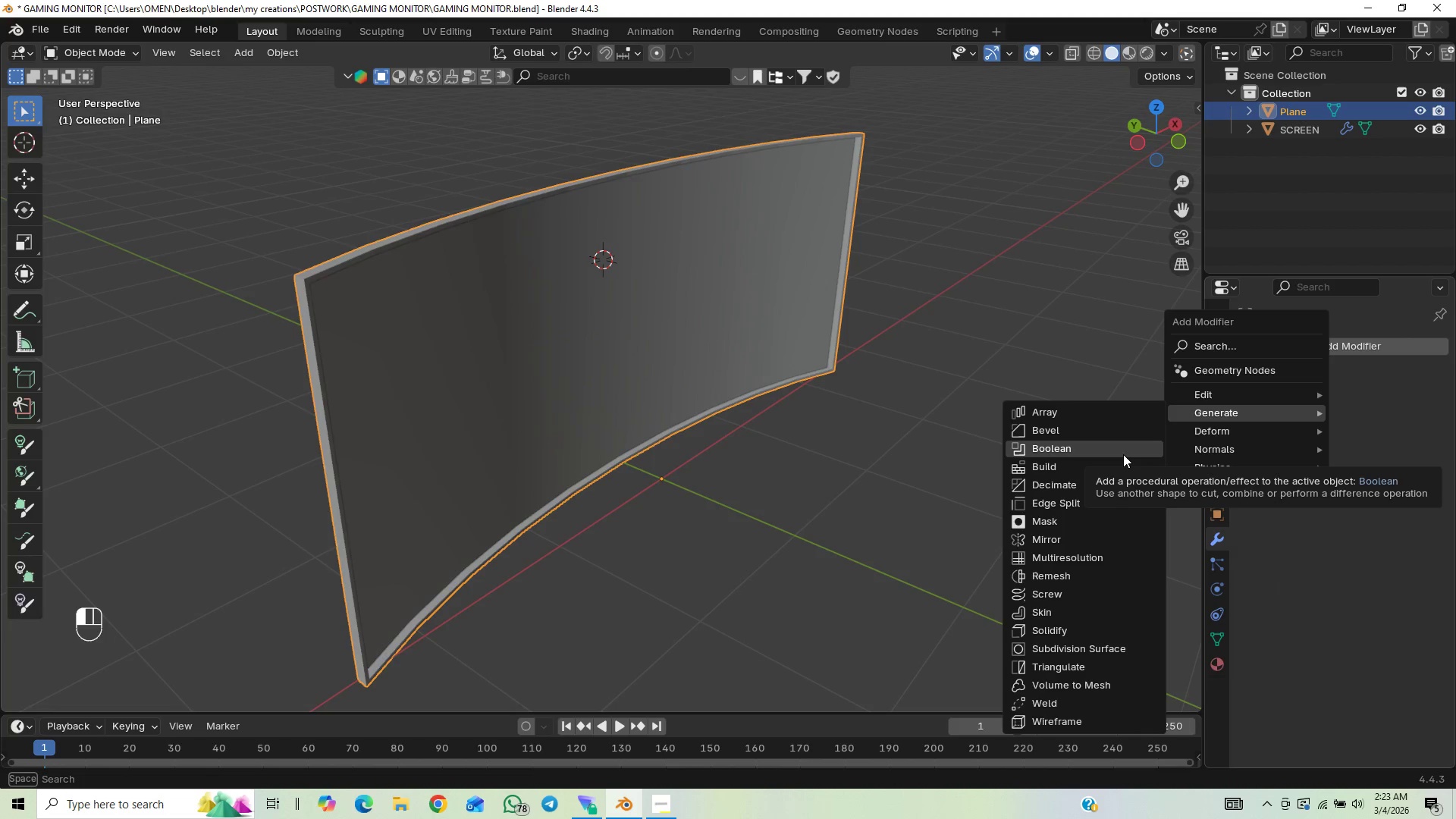 
wait(6.56)
 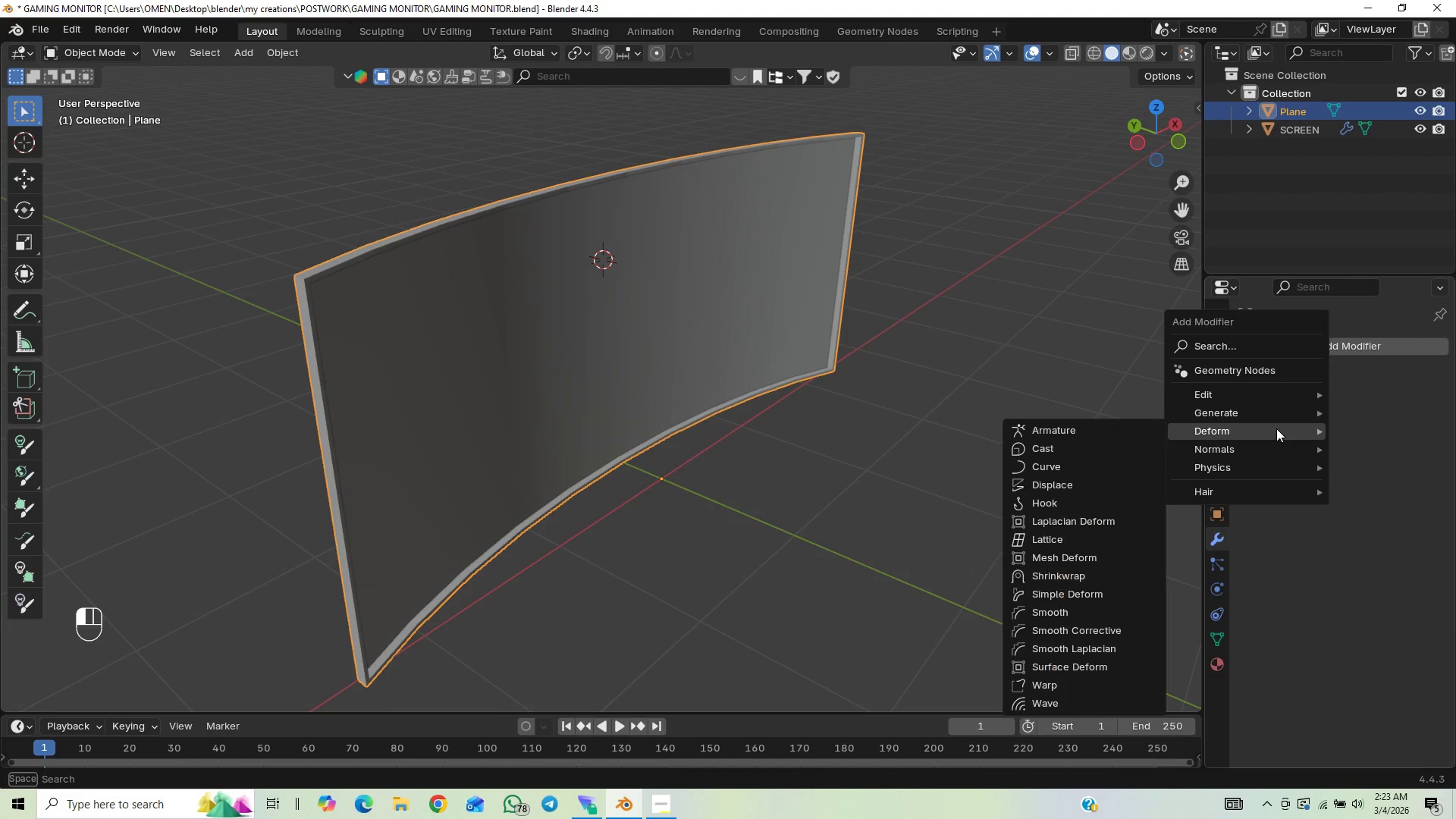 
left_click([1103, 428])
 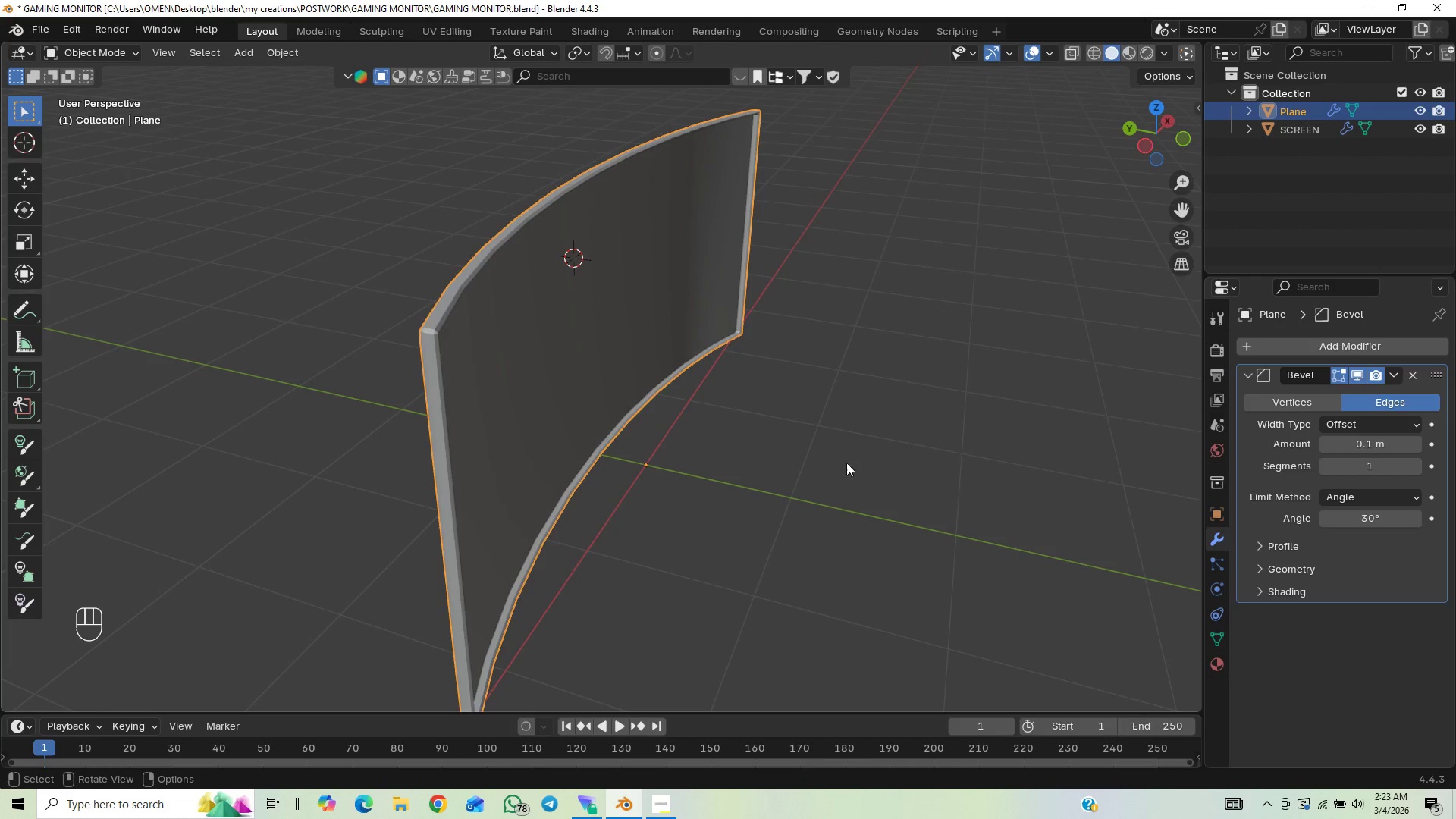 
scroll: coordinate [951, 452], scroll_direction: down, amount: 1.0
 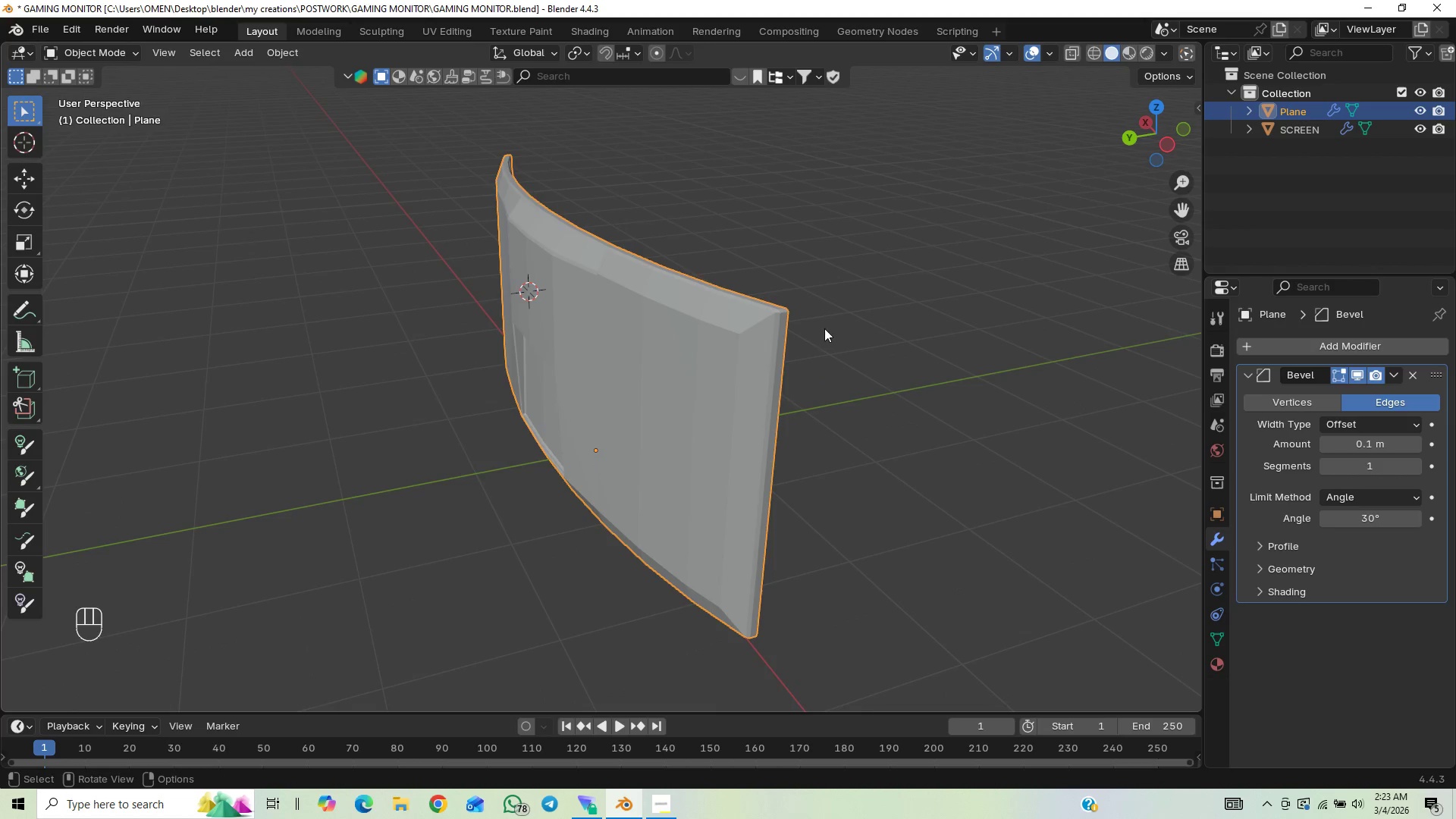 
scroll: coordinate [815, 336], scroll_direction: up, amount: 2.0
 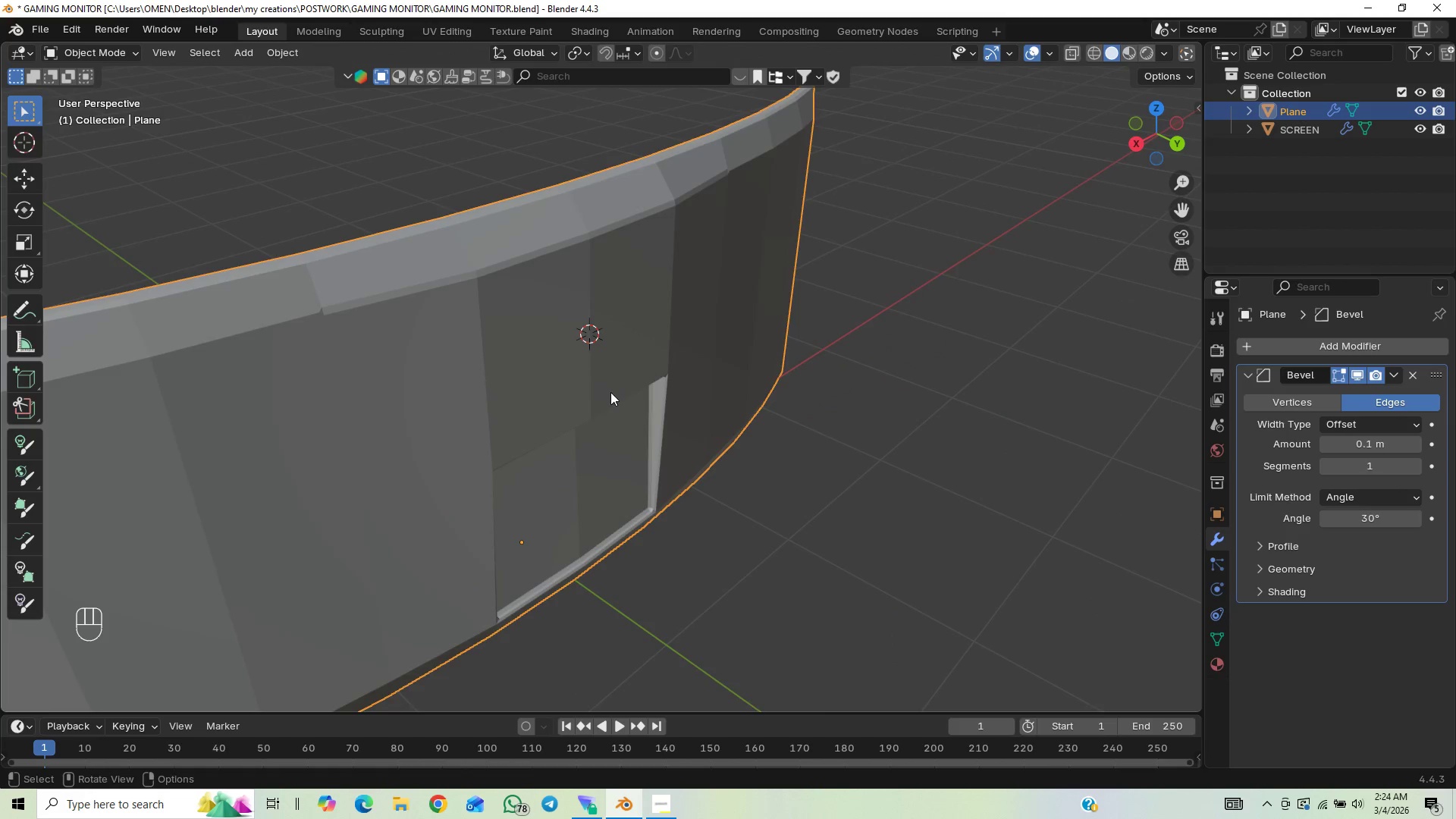 
wait(11.42)
 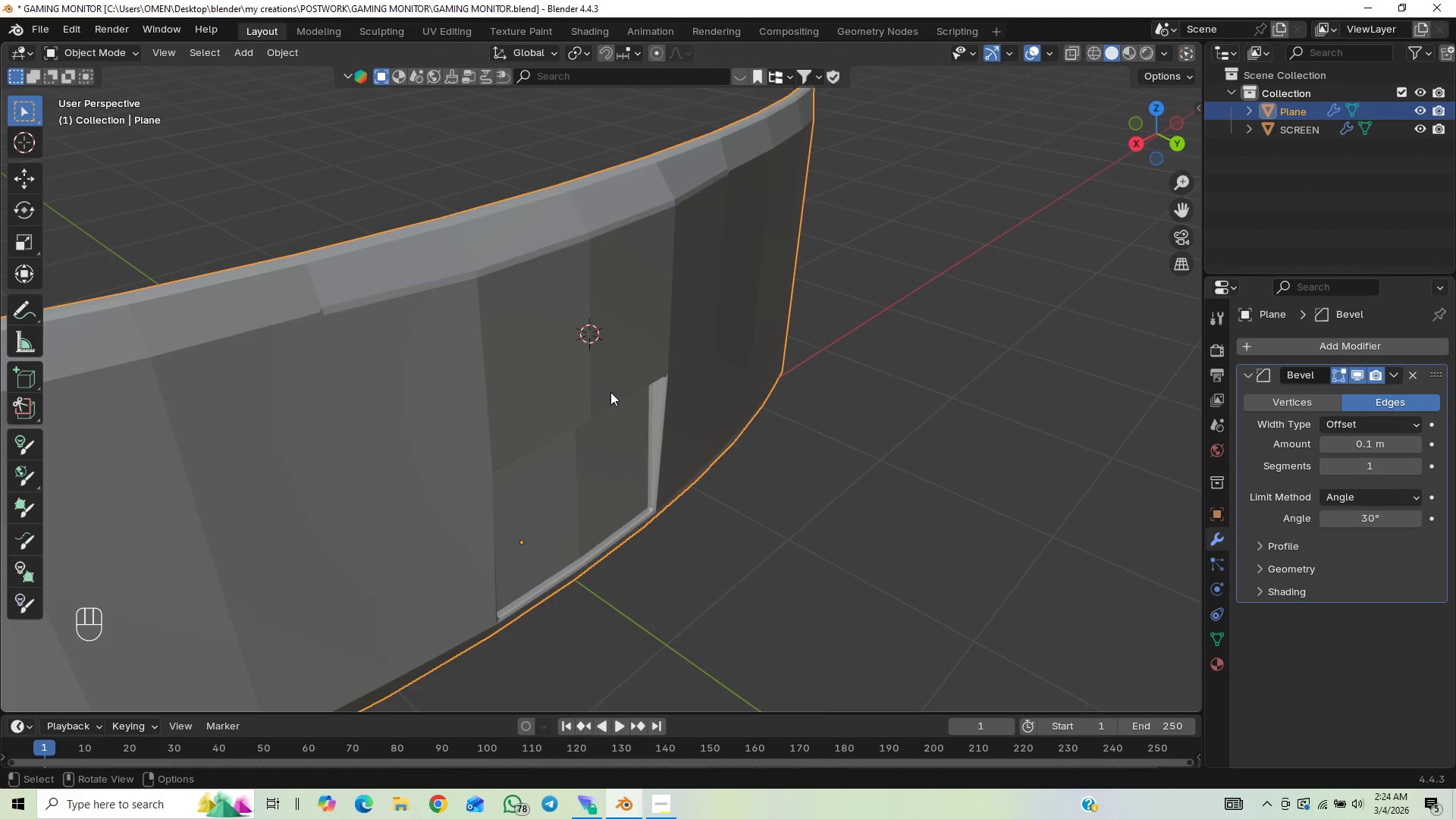 
left_click([1411, 376])
 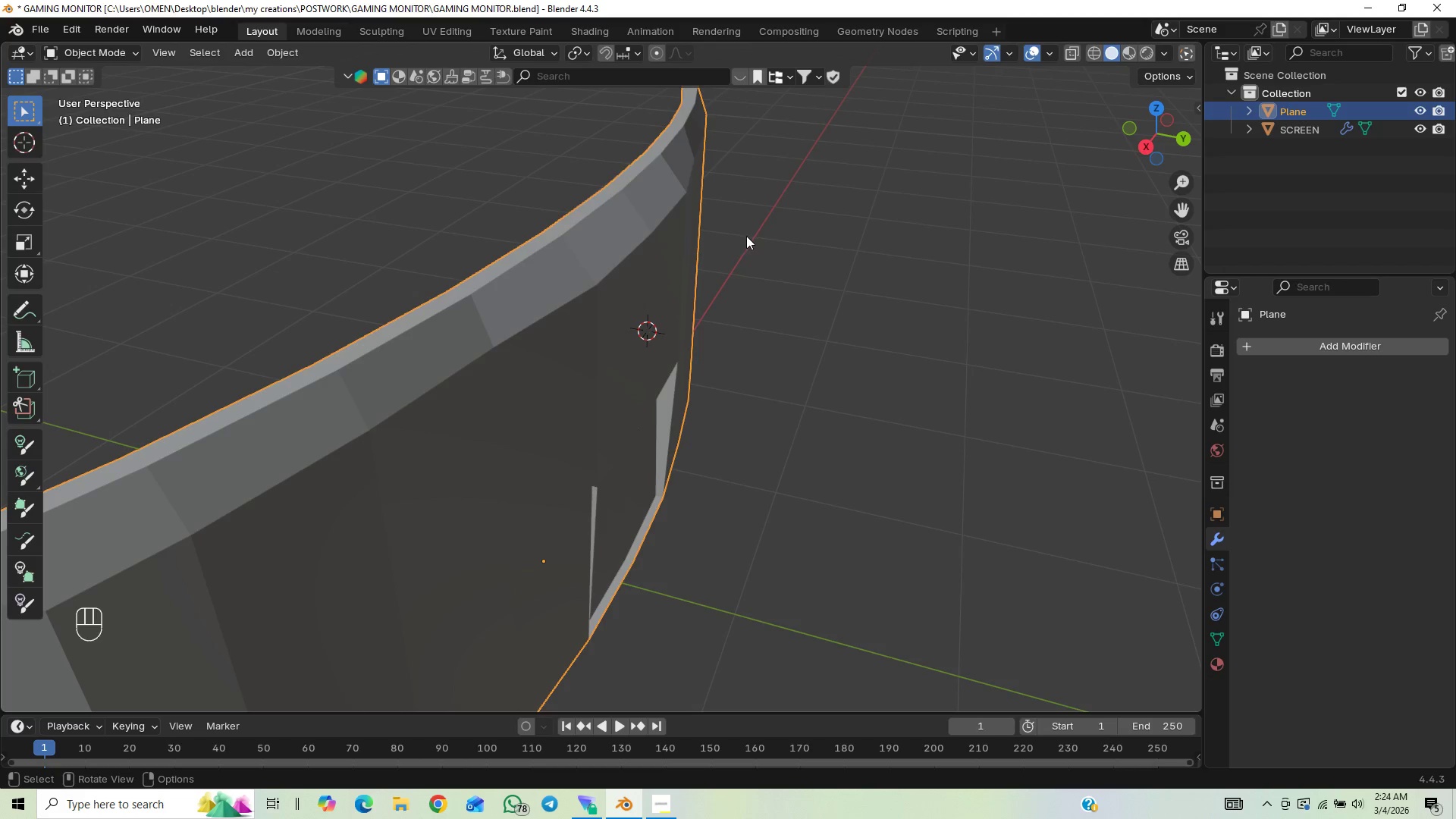 
wait(5.61)
 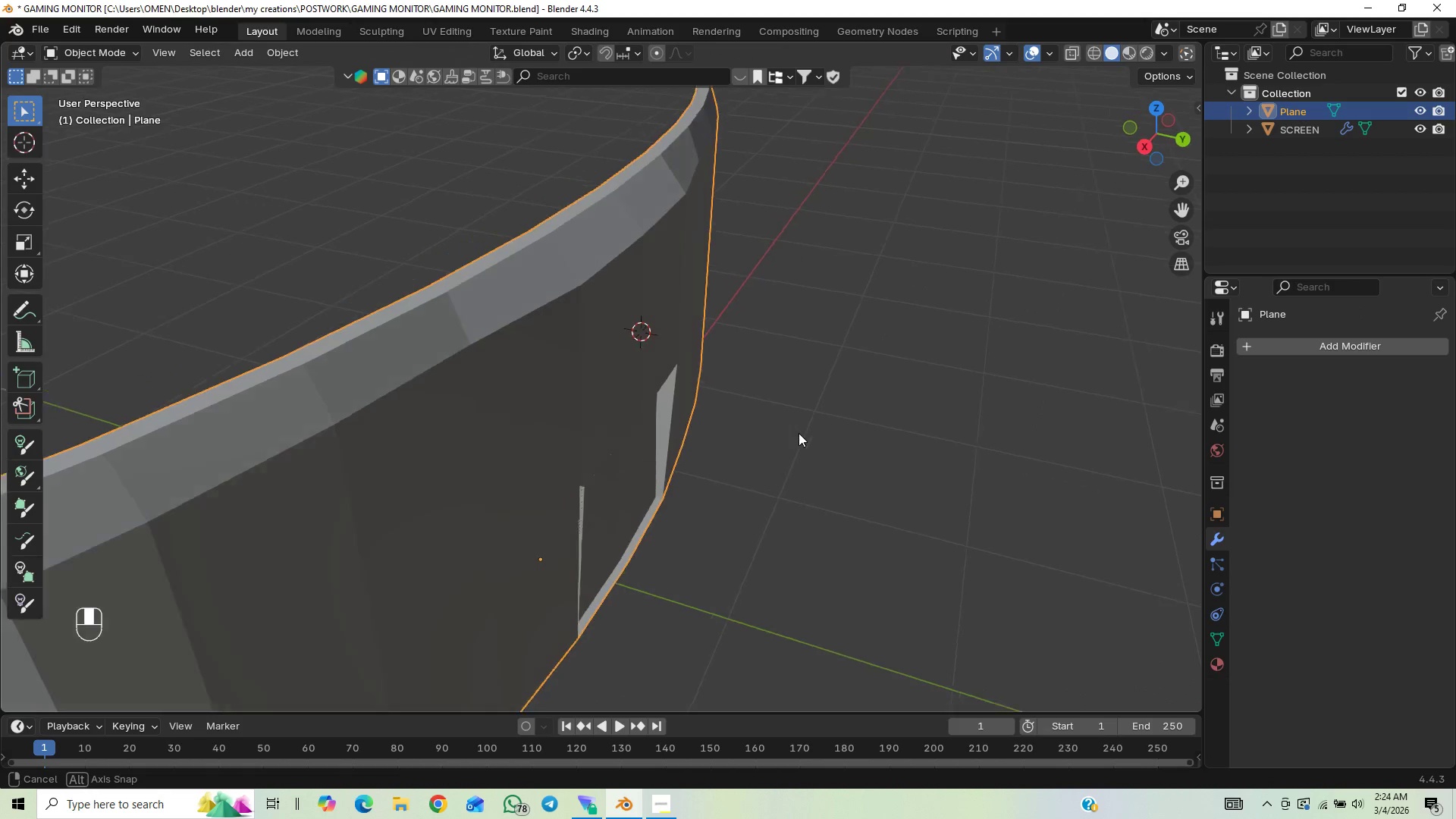 
key(Tab)
 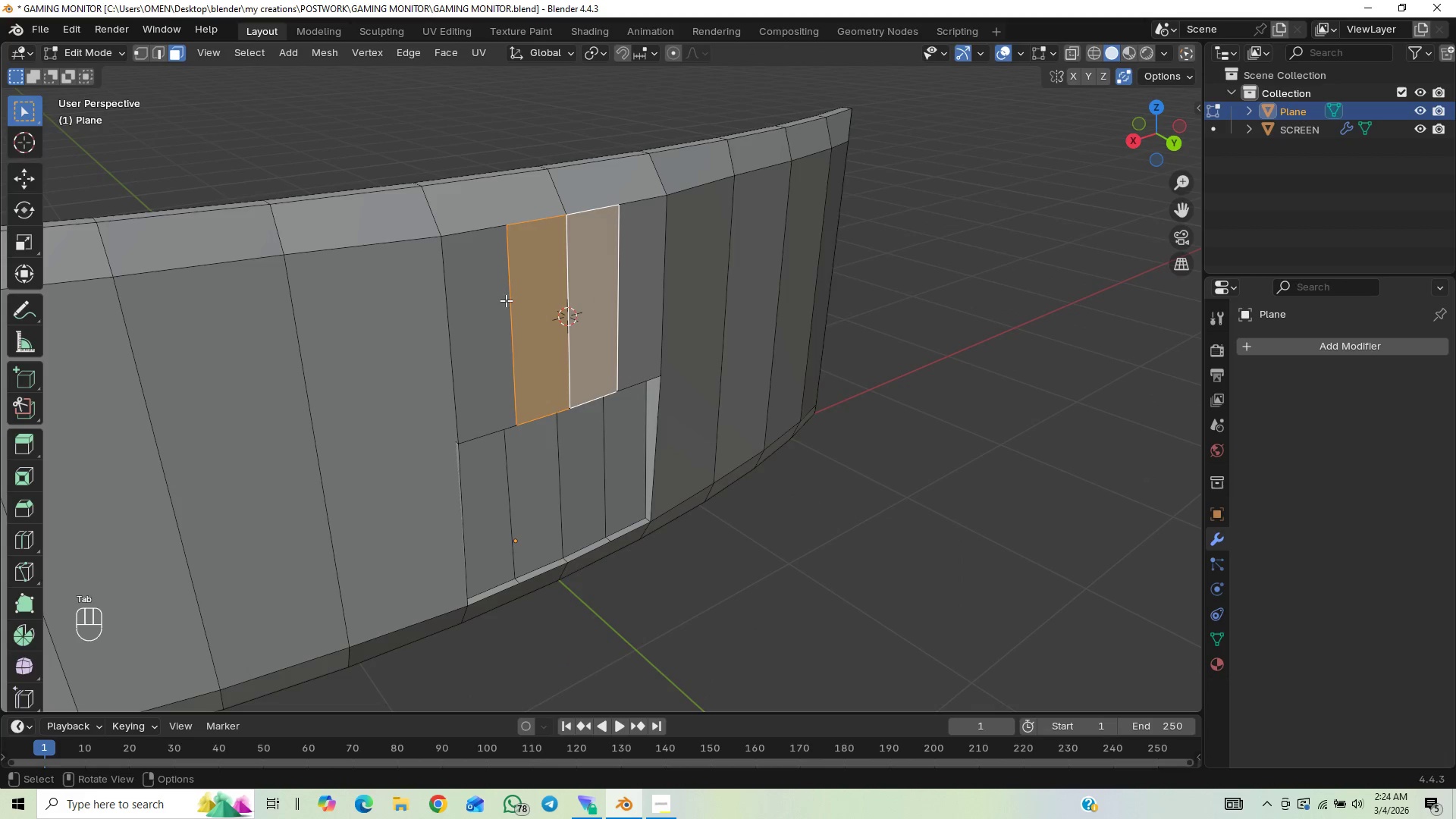 
left_click([492, 302])
 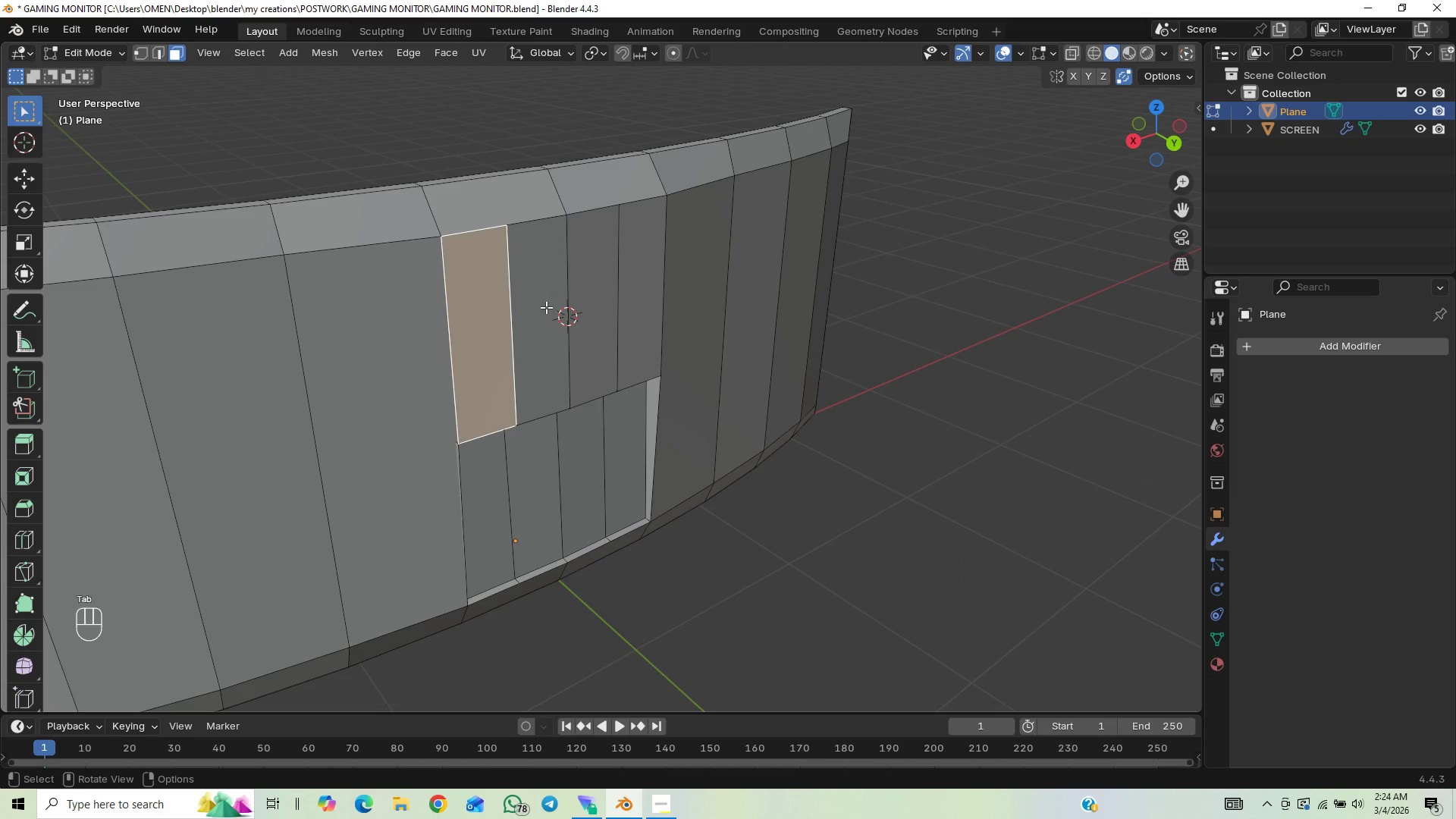 
hold_key(key=ShiftLeft, duration=1.39)
left_click([542, 312])
 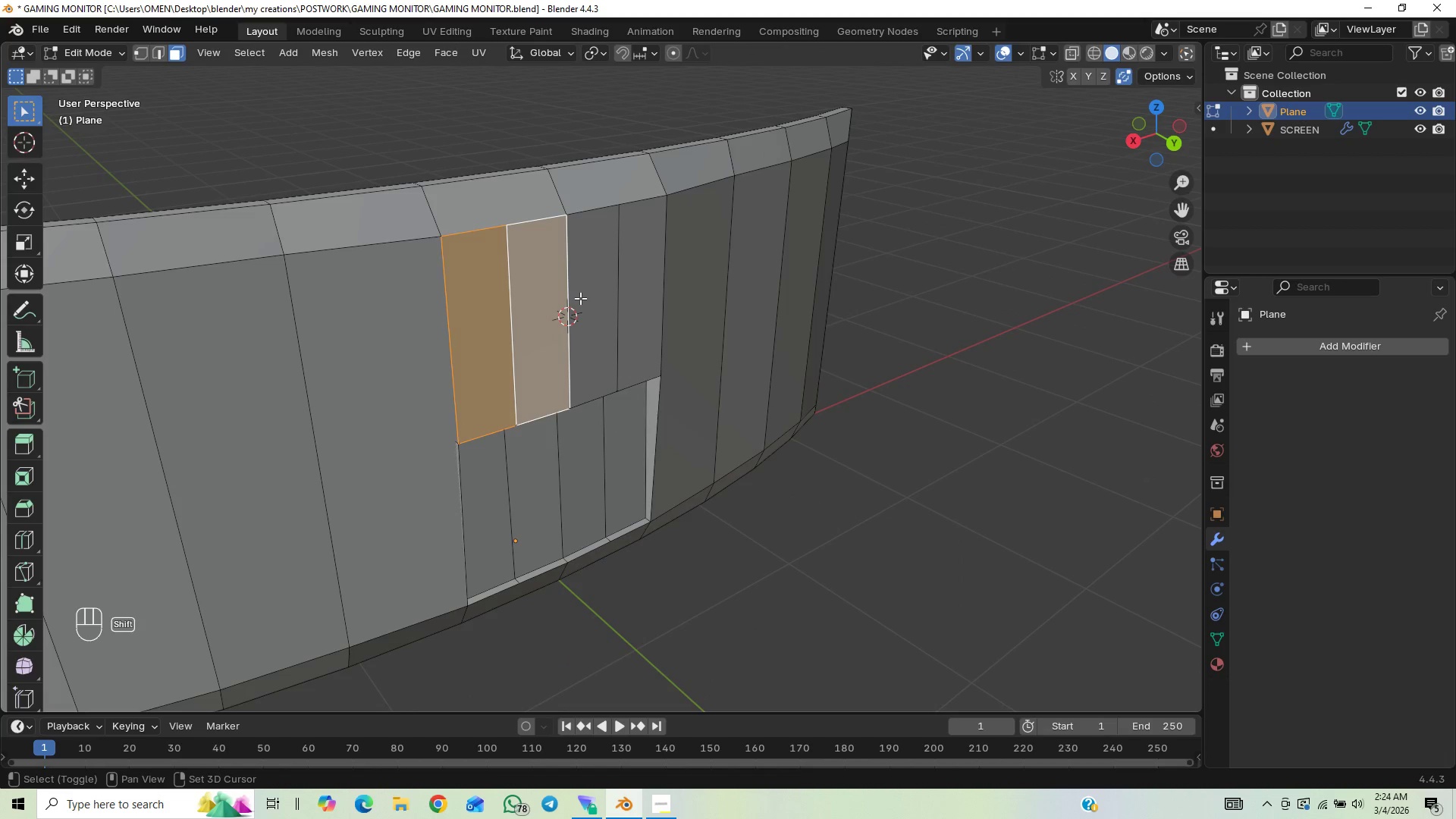 
double_click([601, 287])
 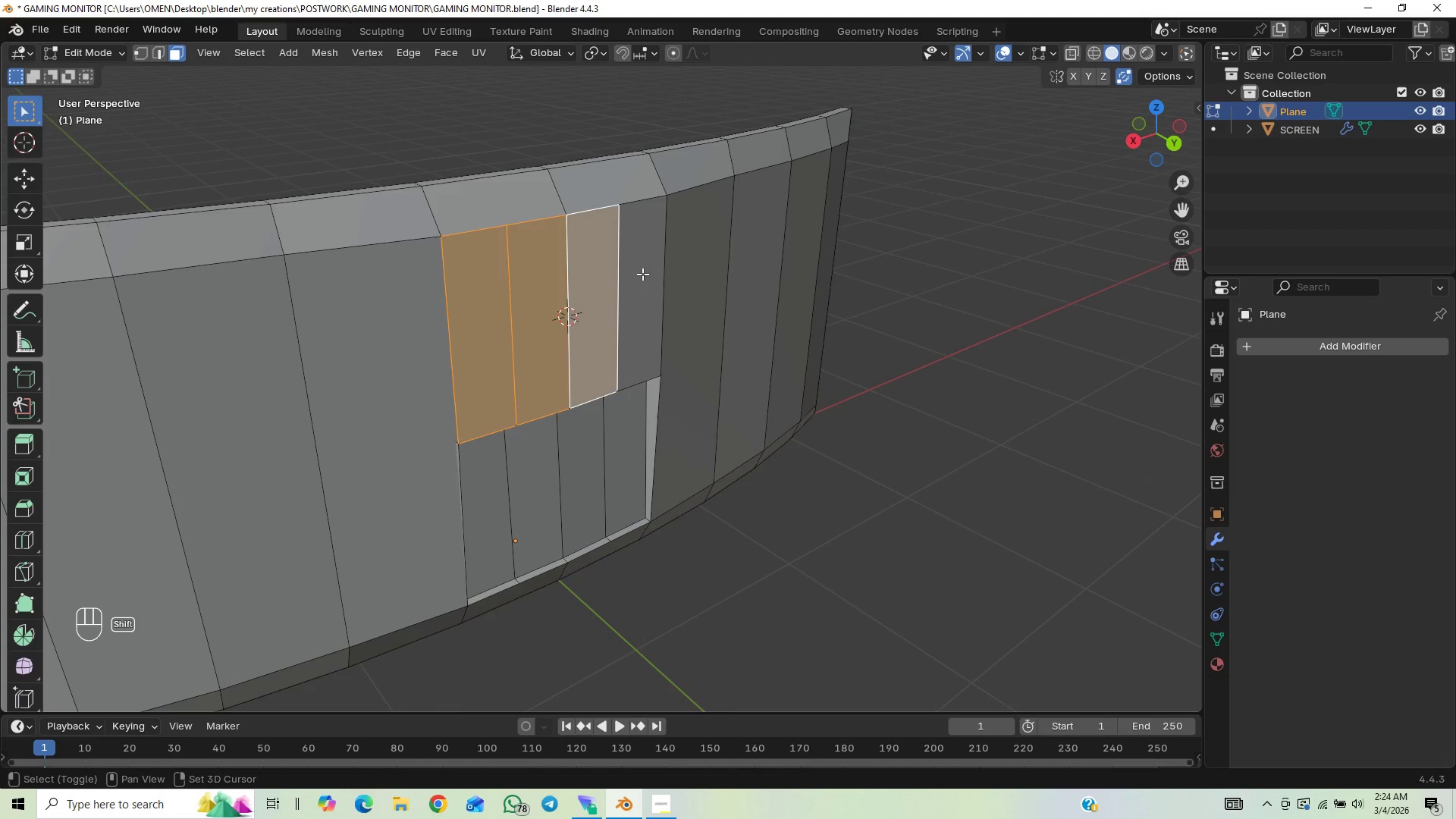 
triple_click([651, 266])
 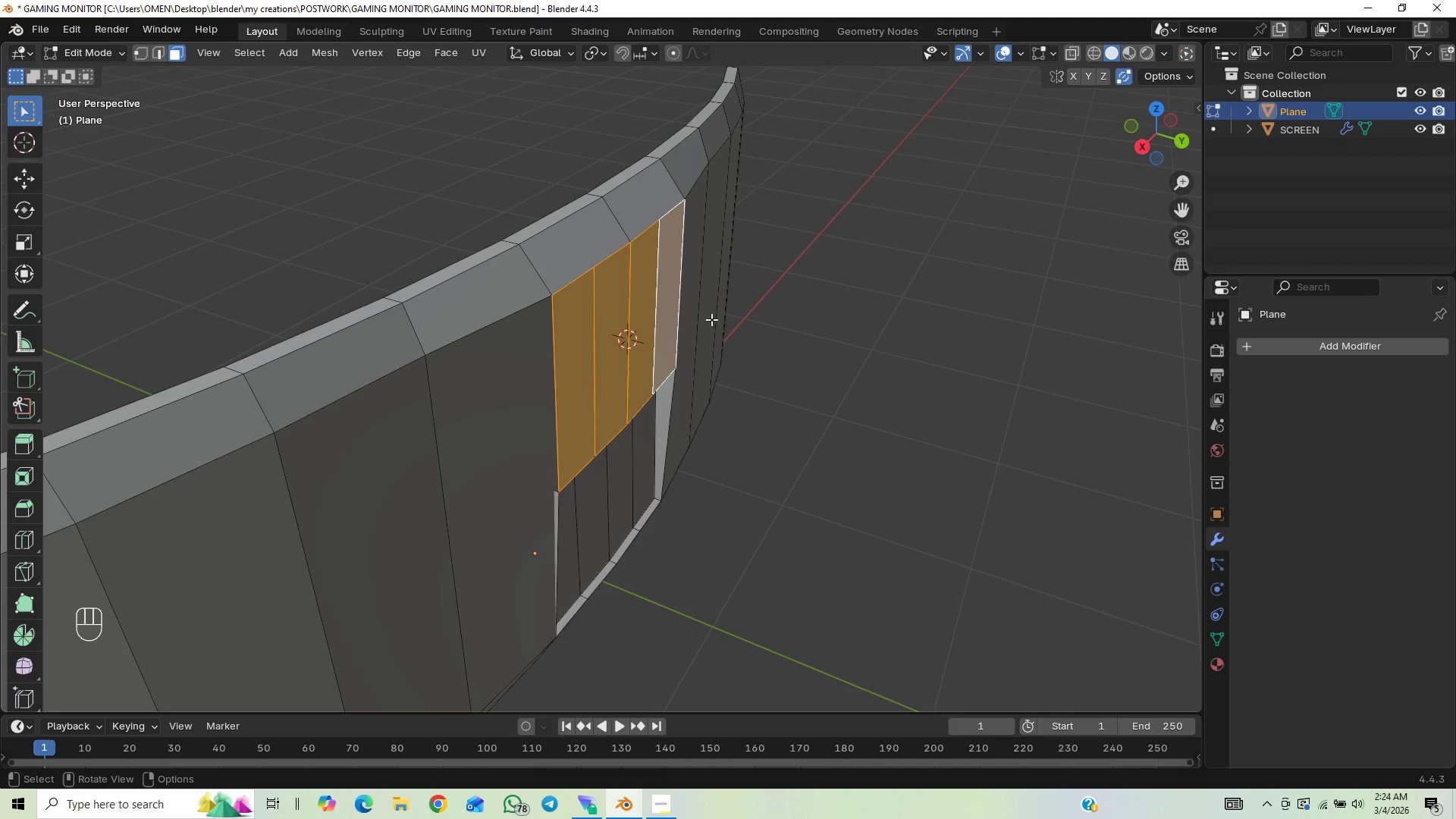 
type(GY)
 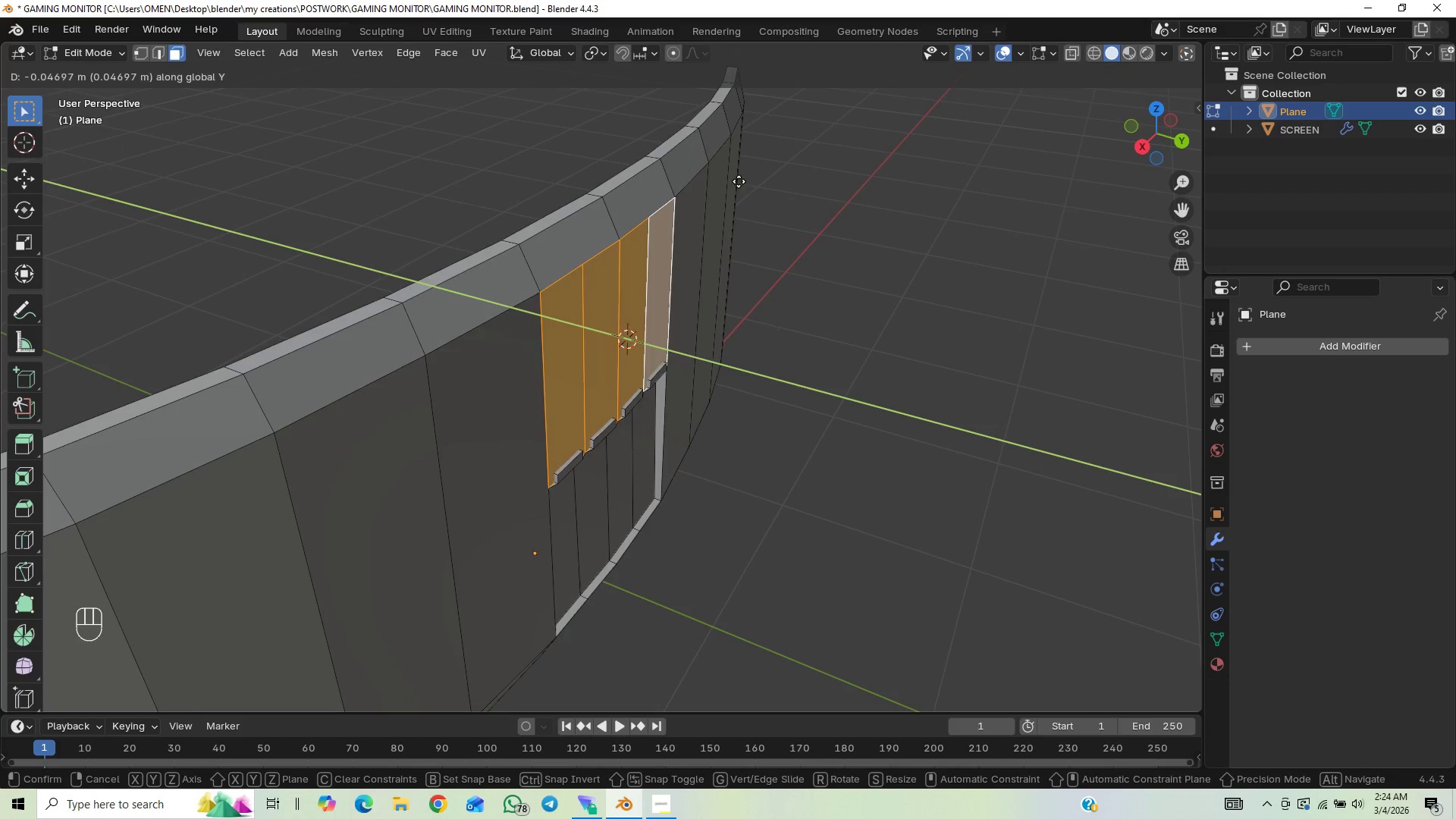 
wait(6.52)
 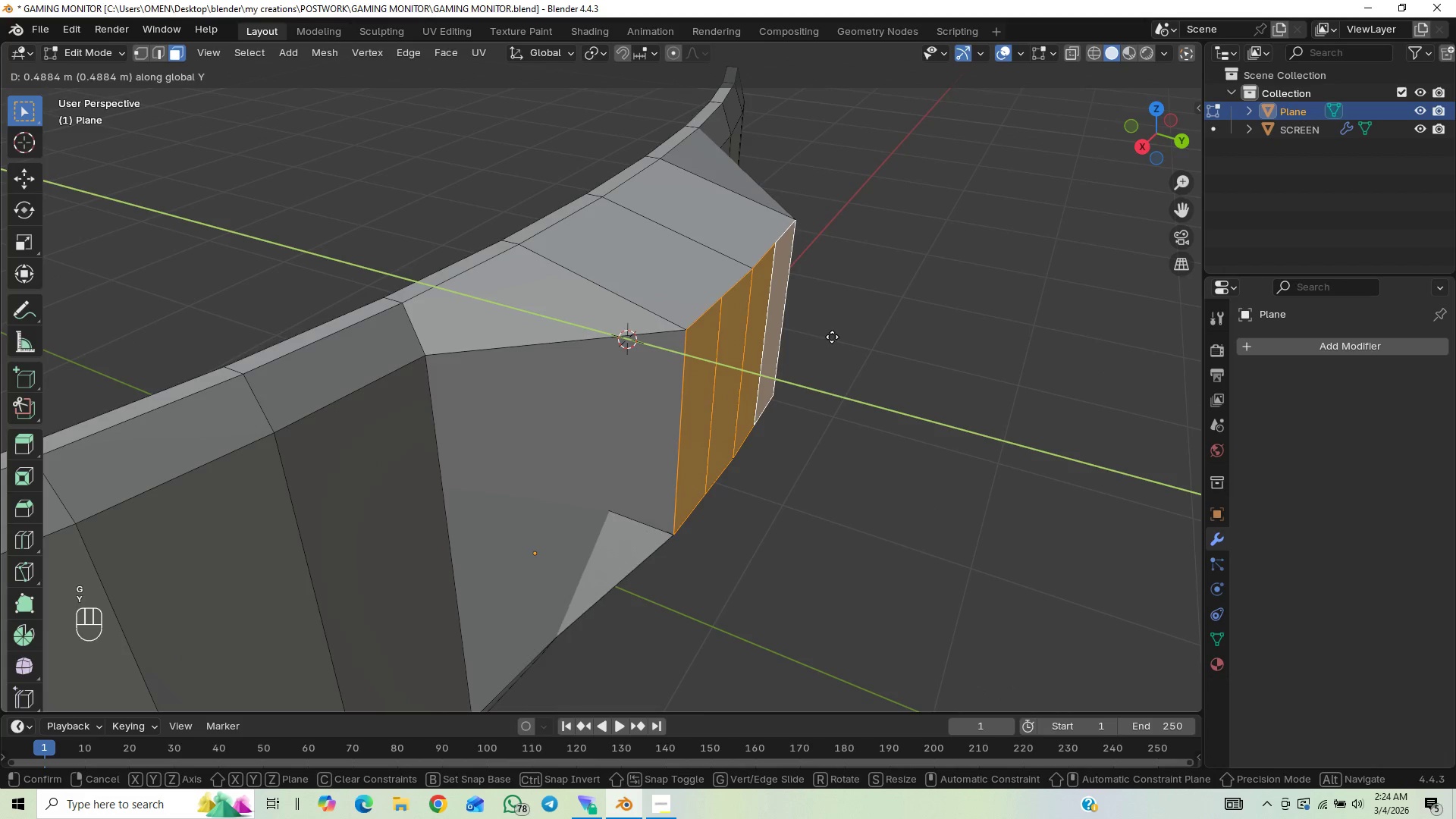 
right_click([746, 193])
 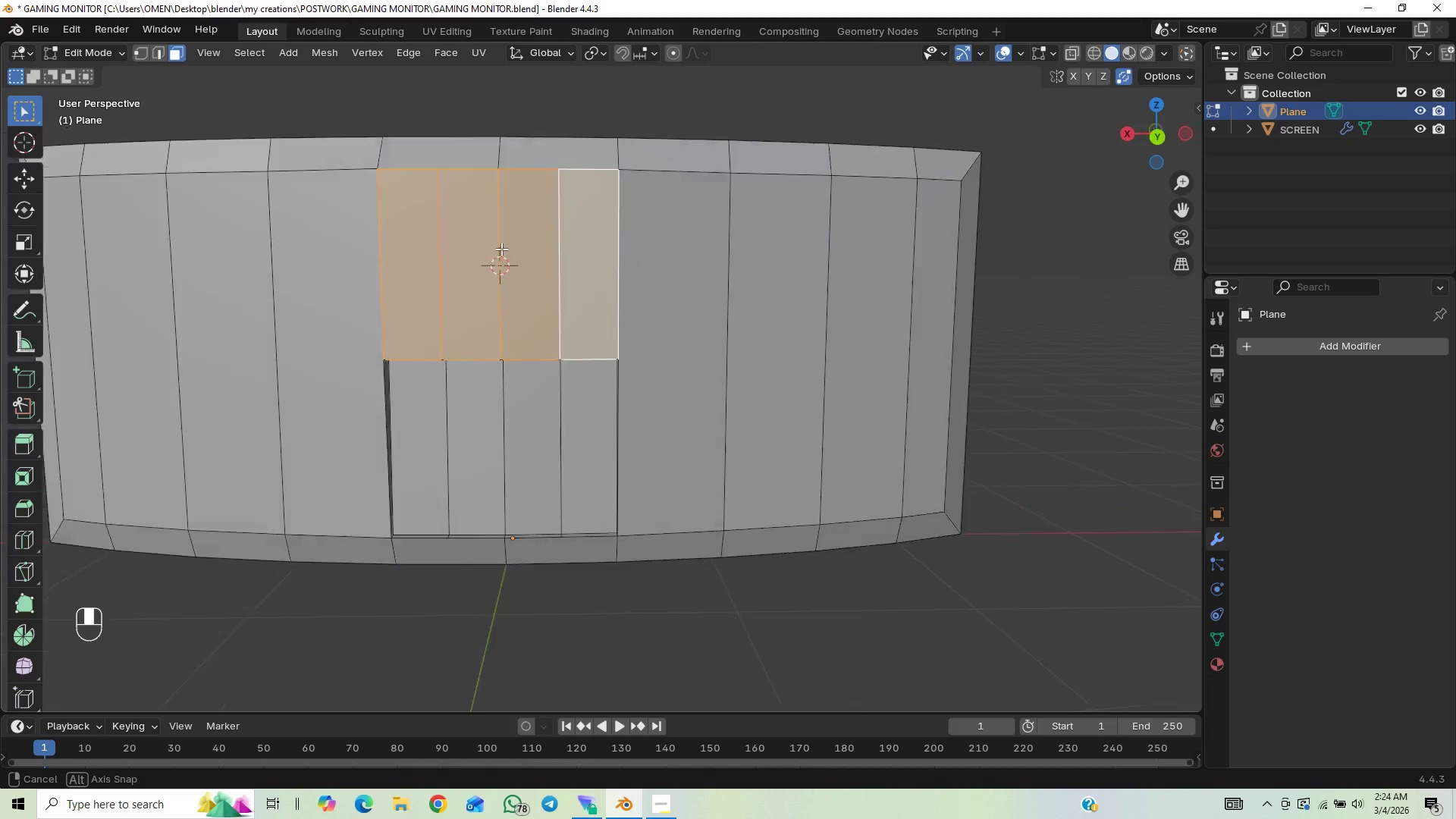 
scroll: coordinate [400, 250], scroll_direction: down, amount: 5.0
 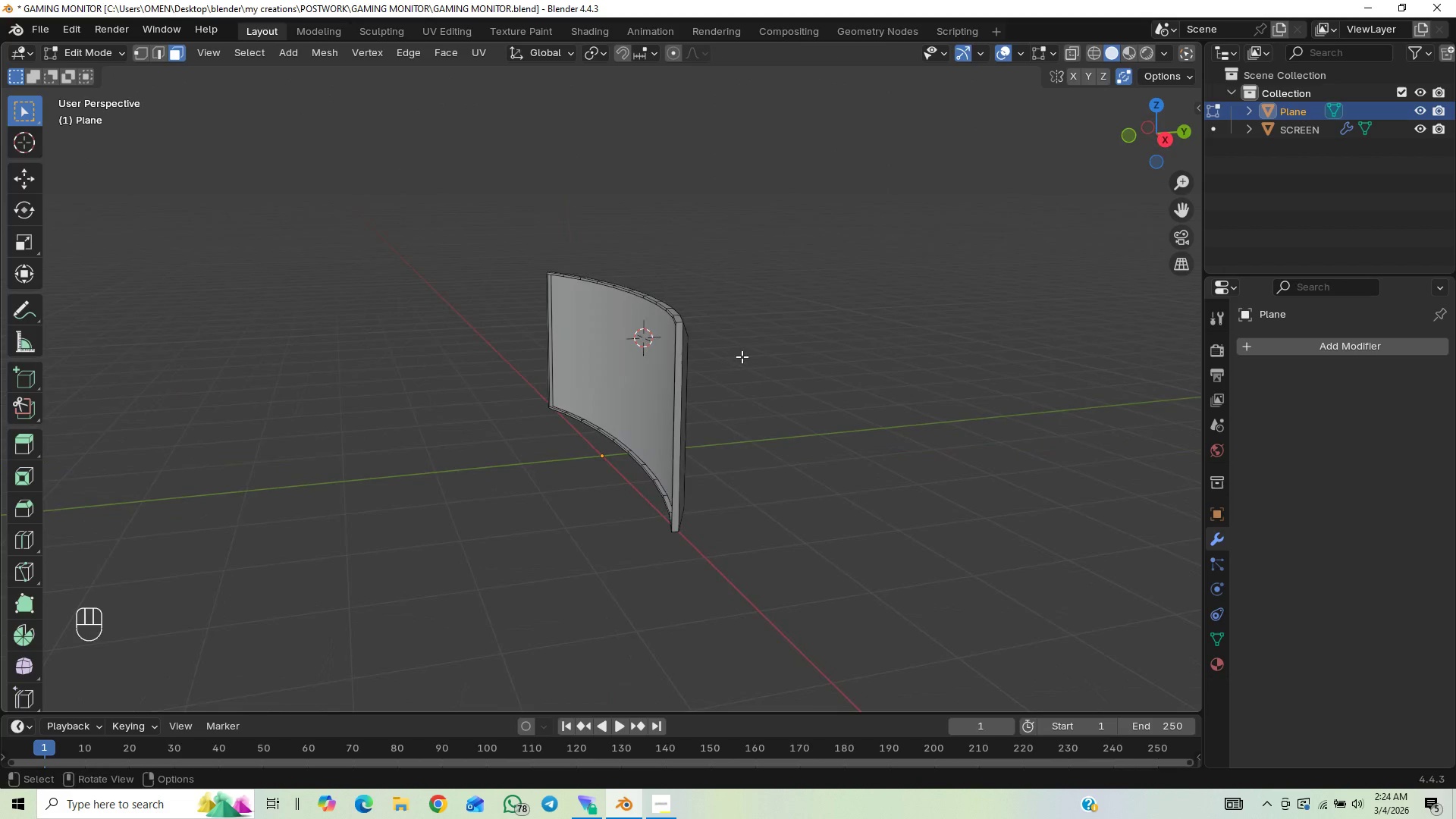 
scroll: coordinate [582, 428], scroll_direction: up, amount: 10.0
 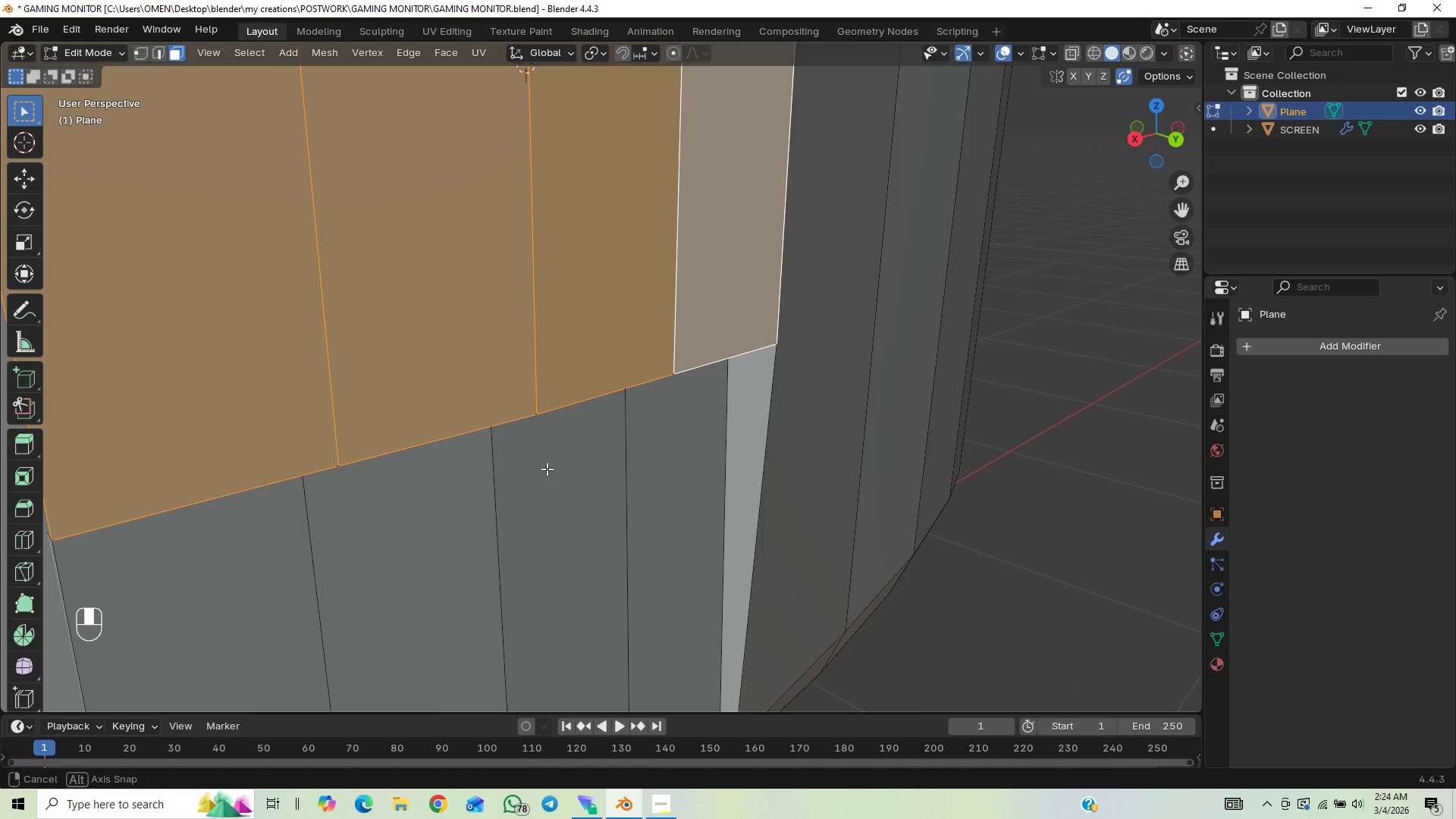 
scroll: coordinate [423, 470], scroll_direction: down, amount: 2.0
 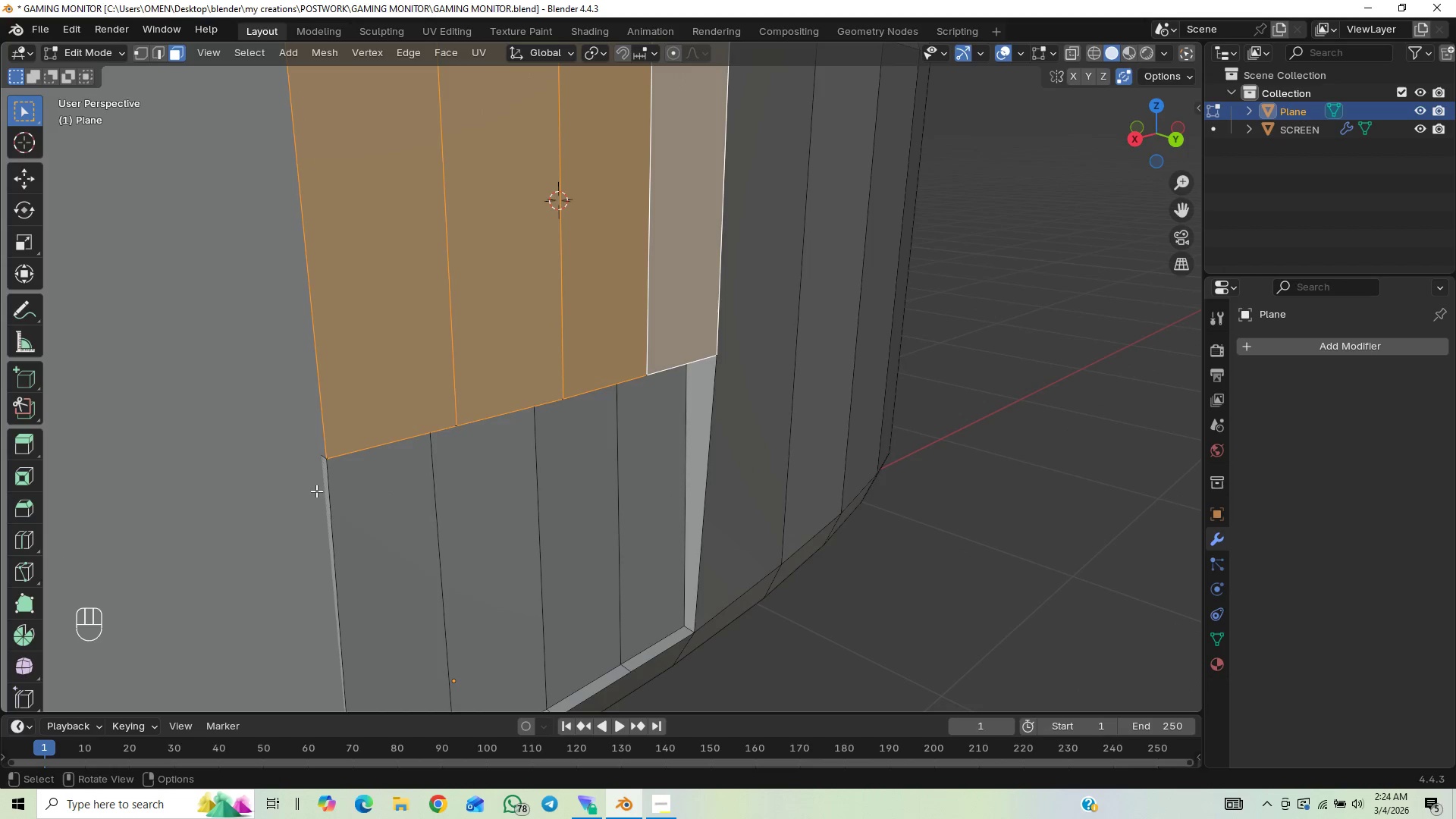 
left_click([325, 475])
 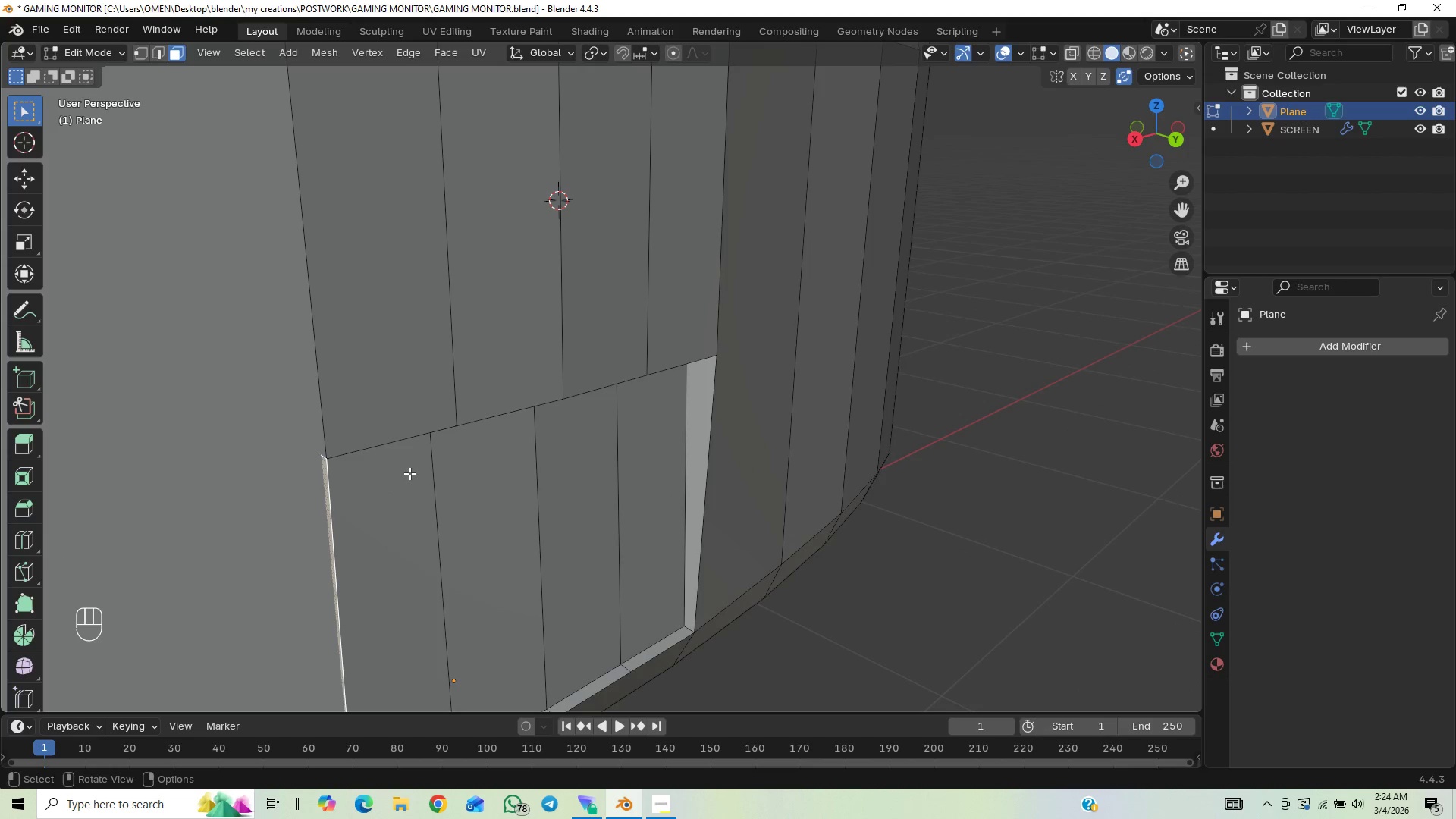 
key(G)
 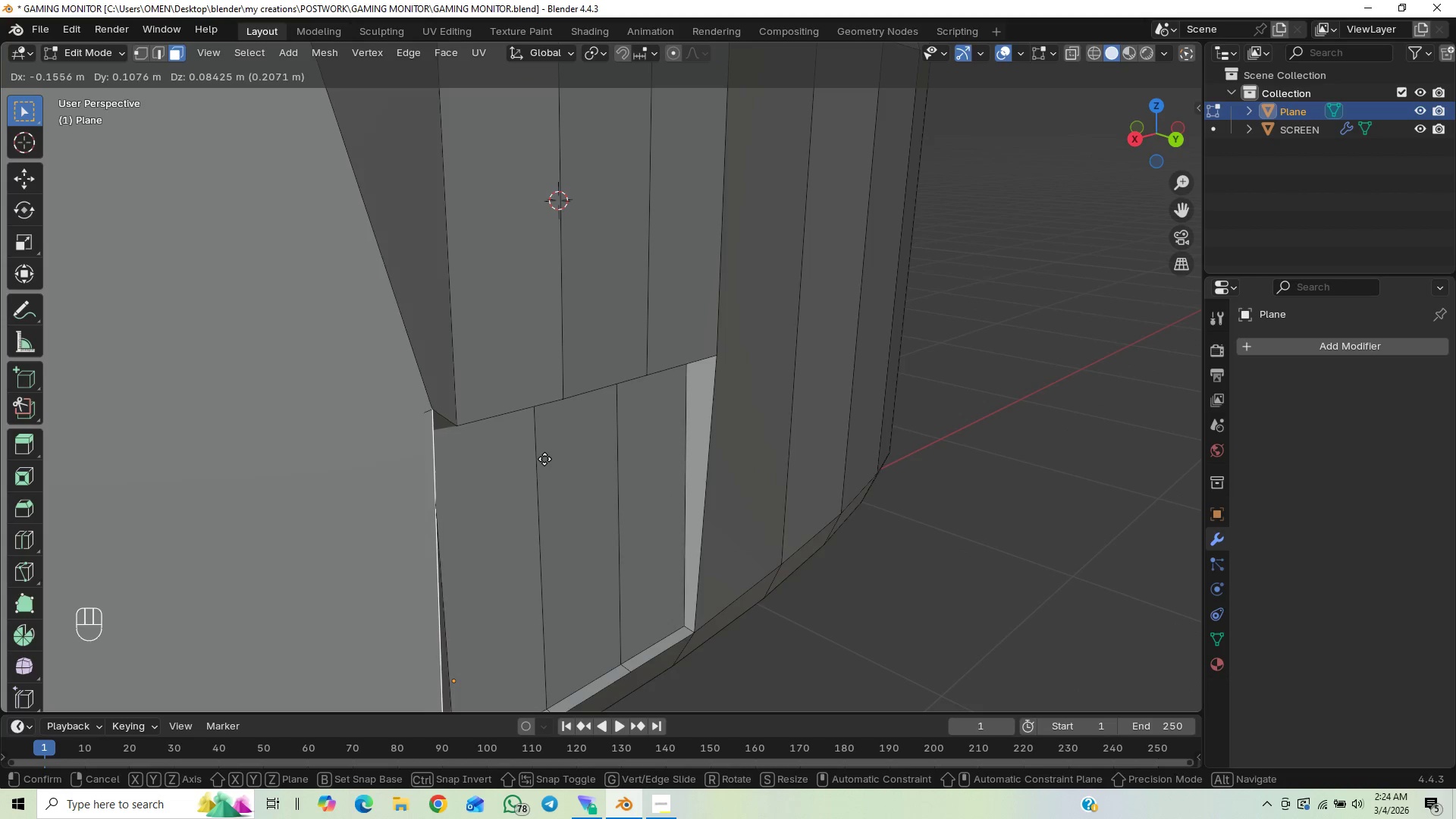 
wait(5.36)
 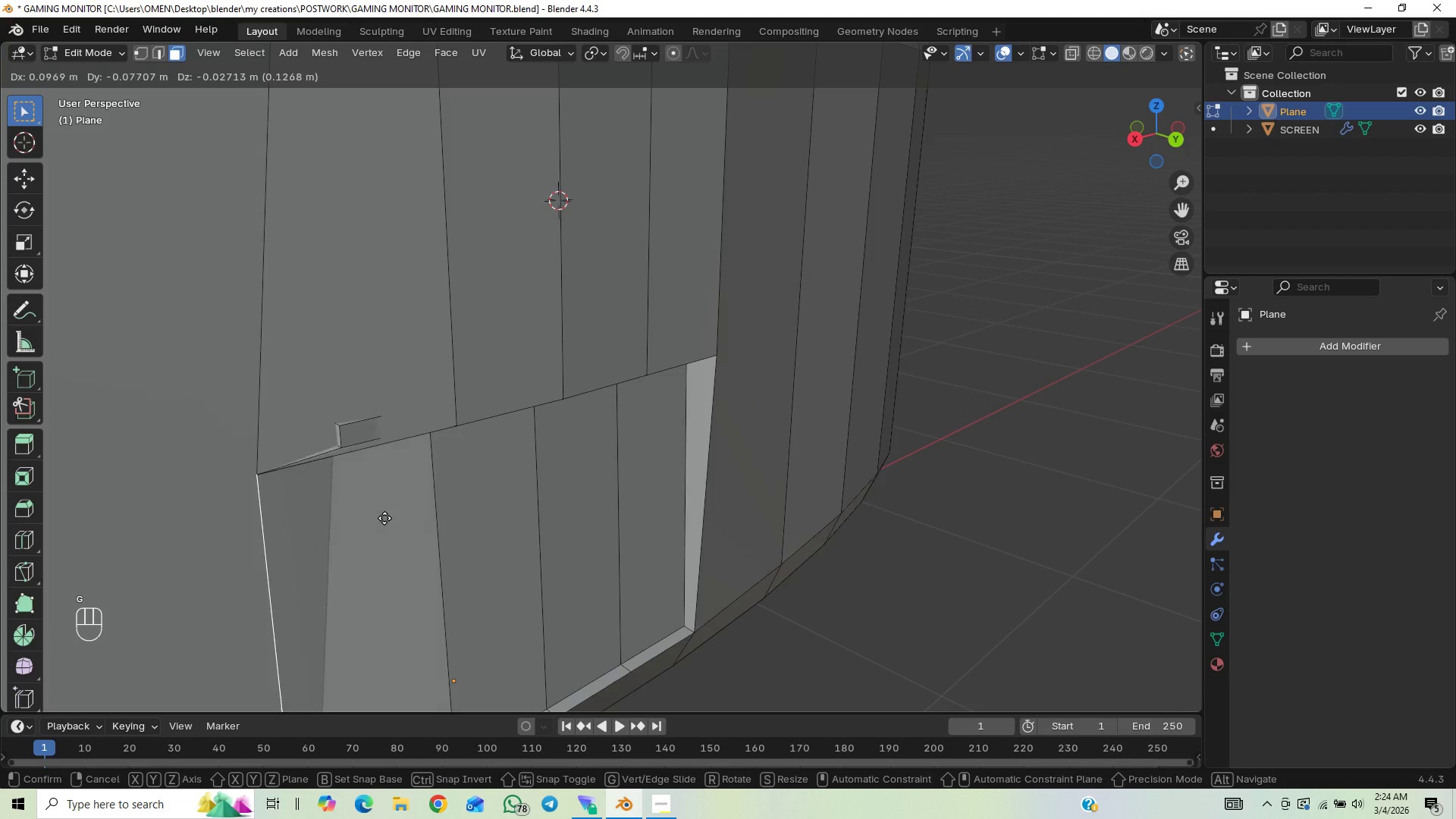 
key(Control+X)
 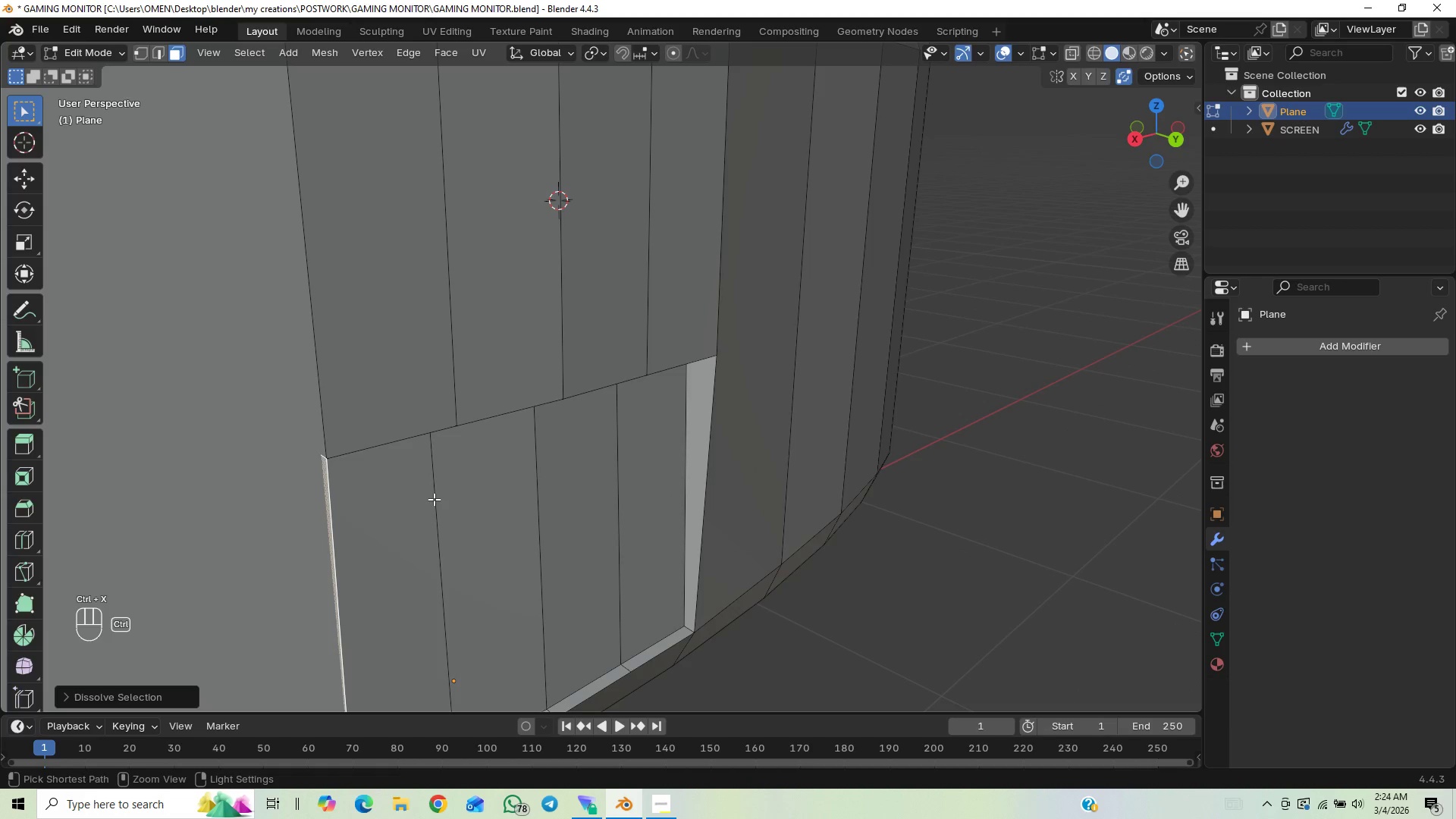 
key(Control+Z)
 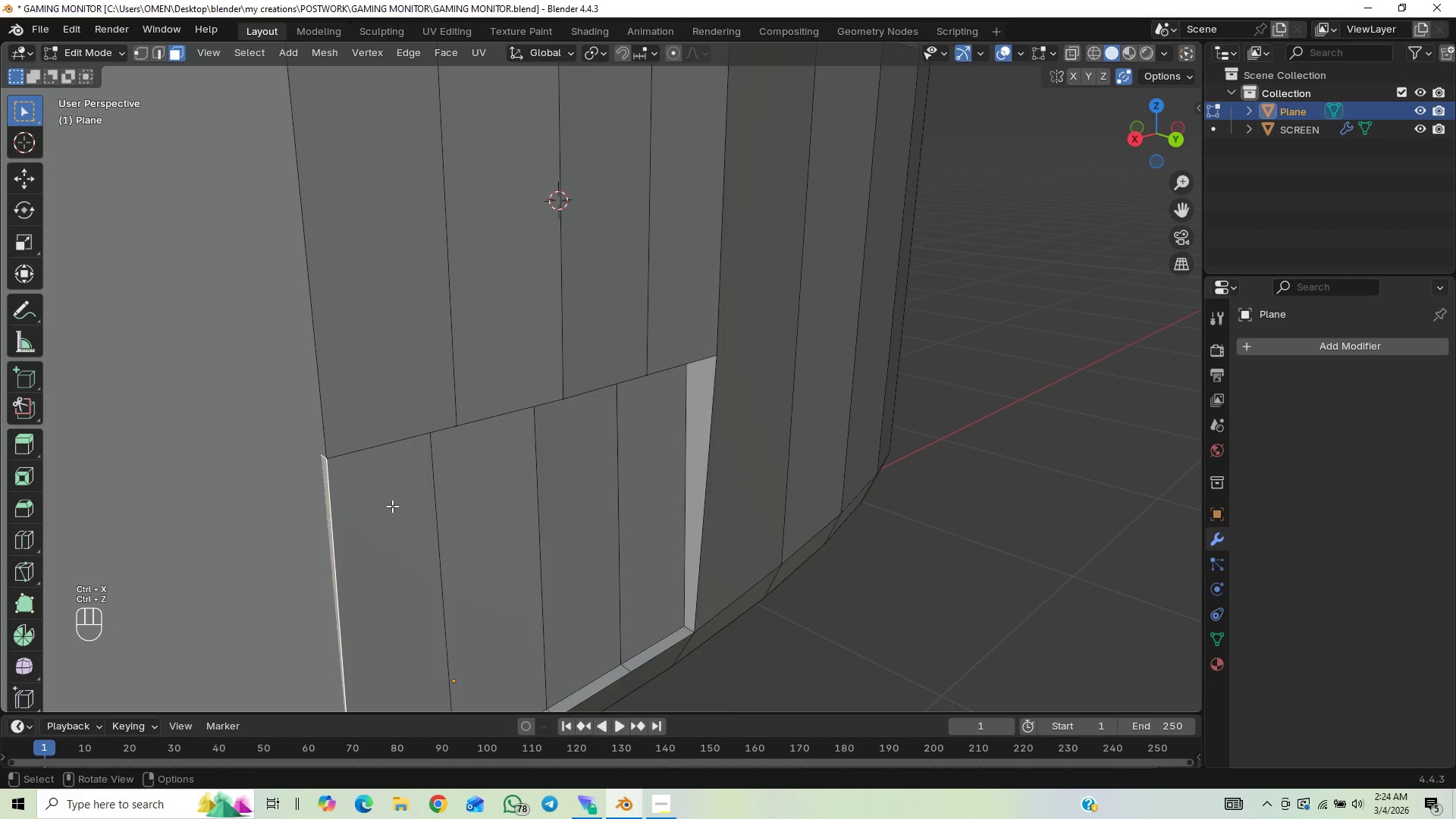 
key(X)
 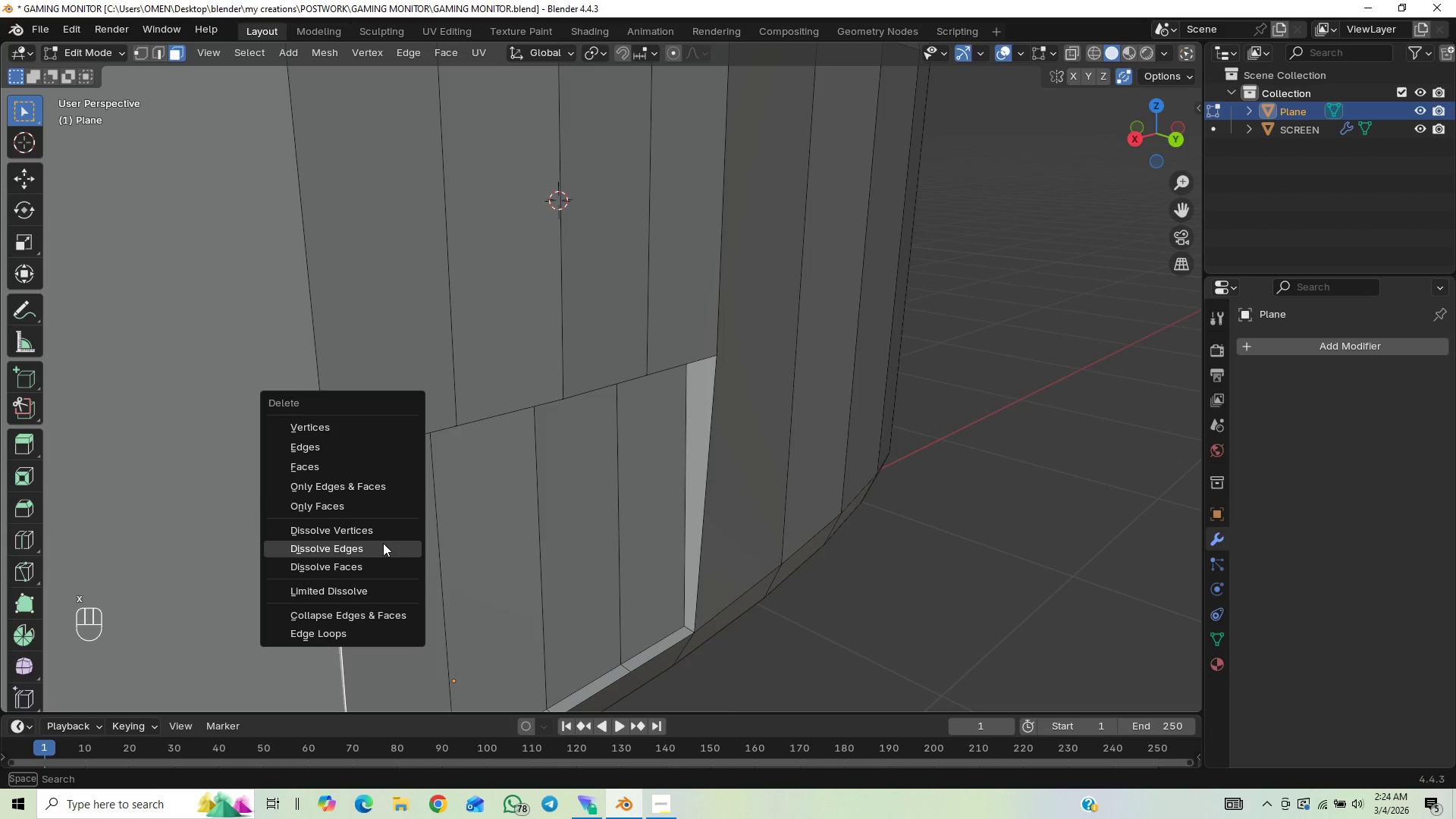 
left_click([374, 564])
 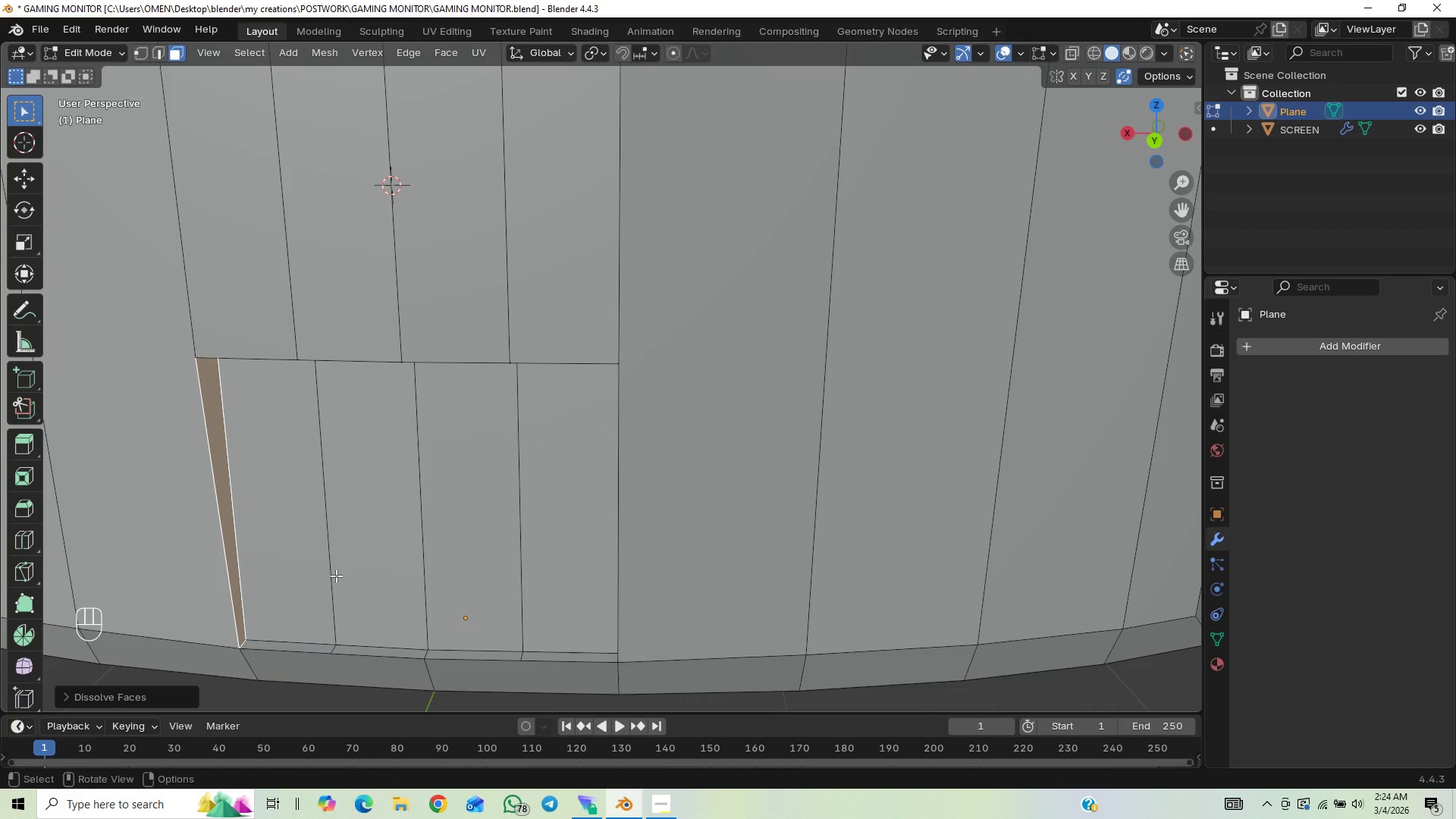 
left_click([375, 687])
 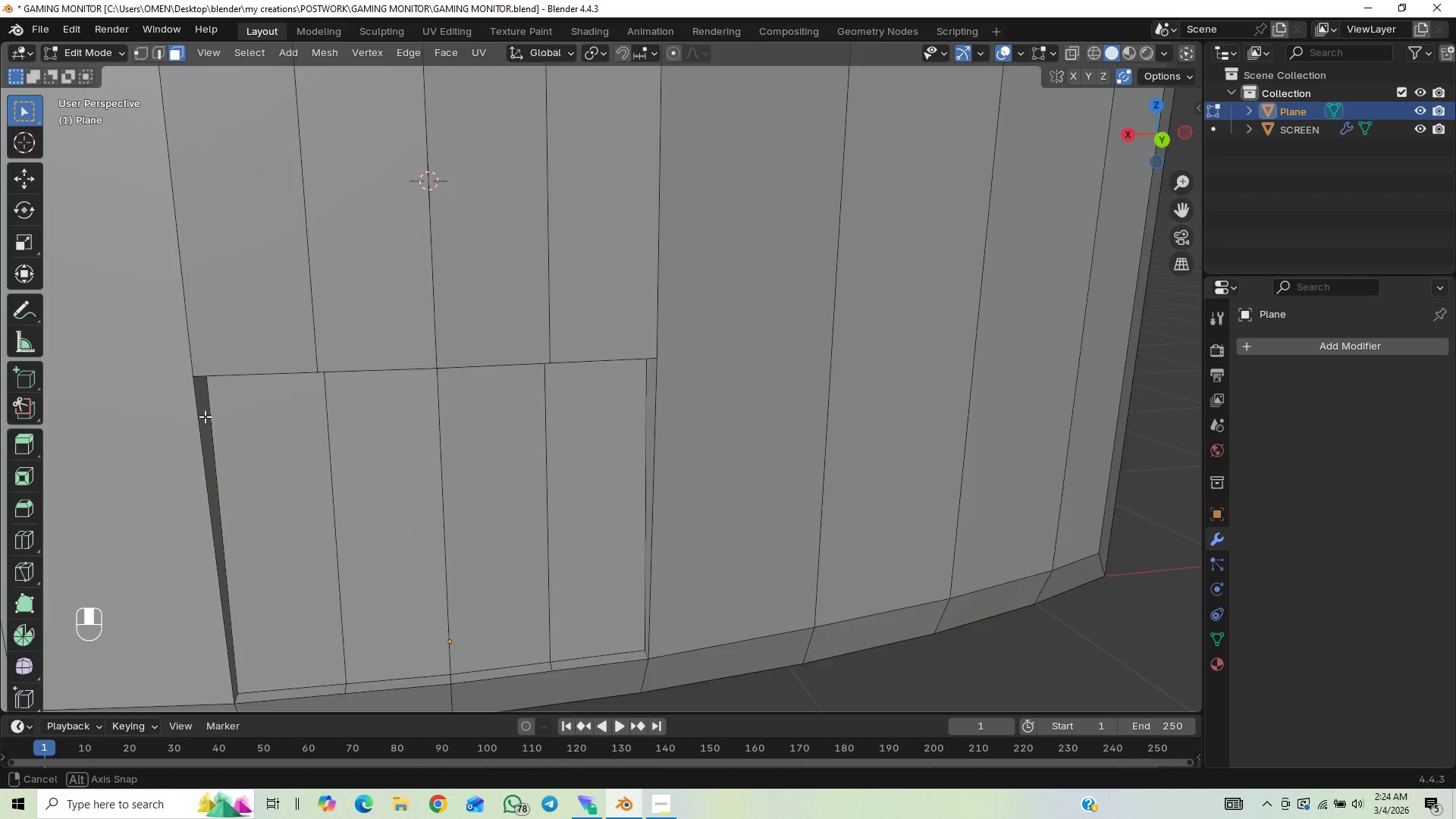 
left_click([255, 367])
 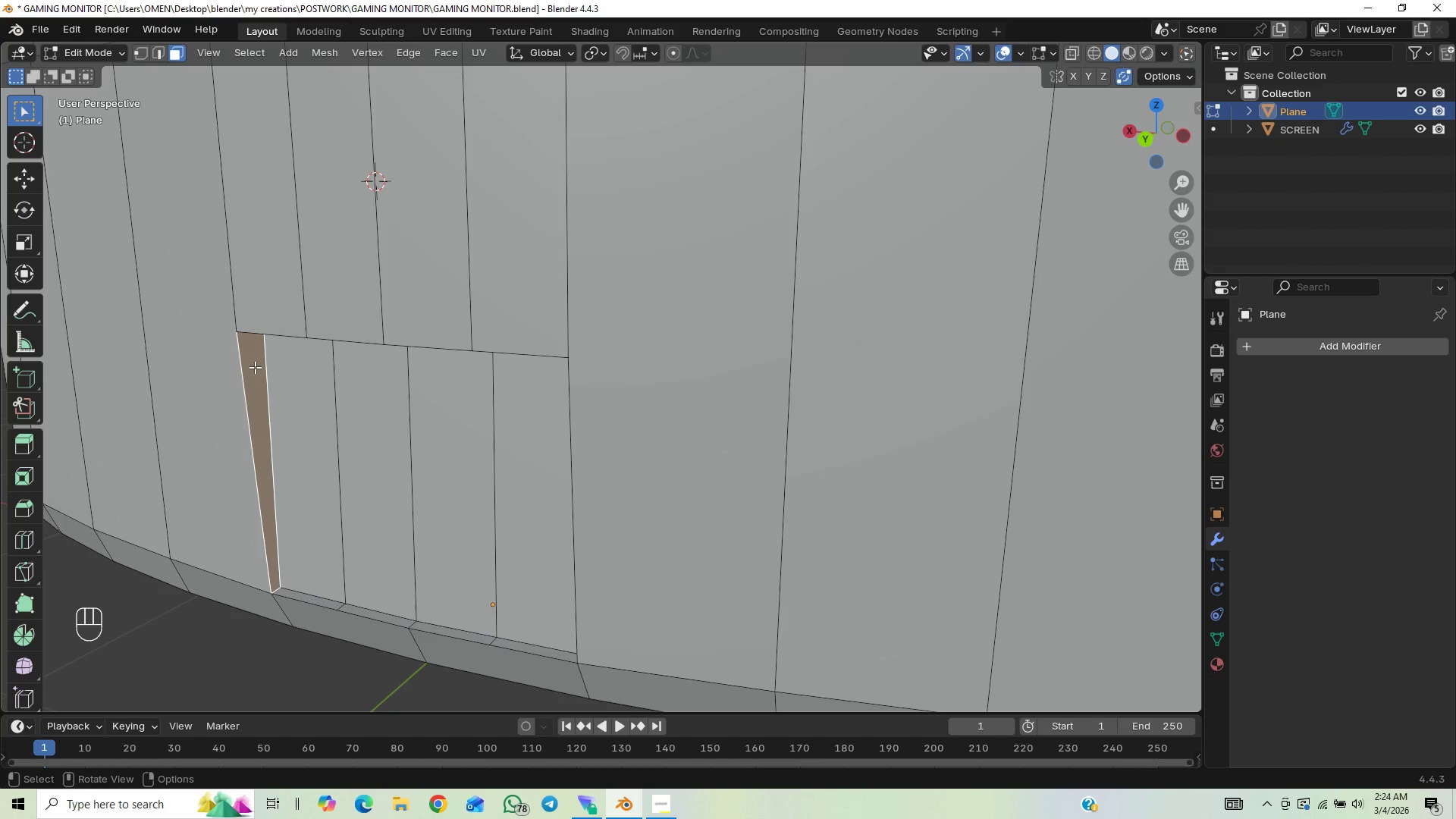 
key(P)
 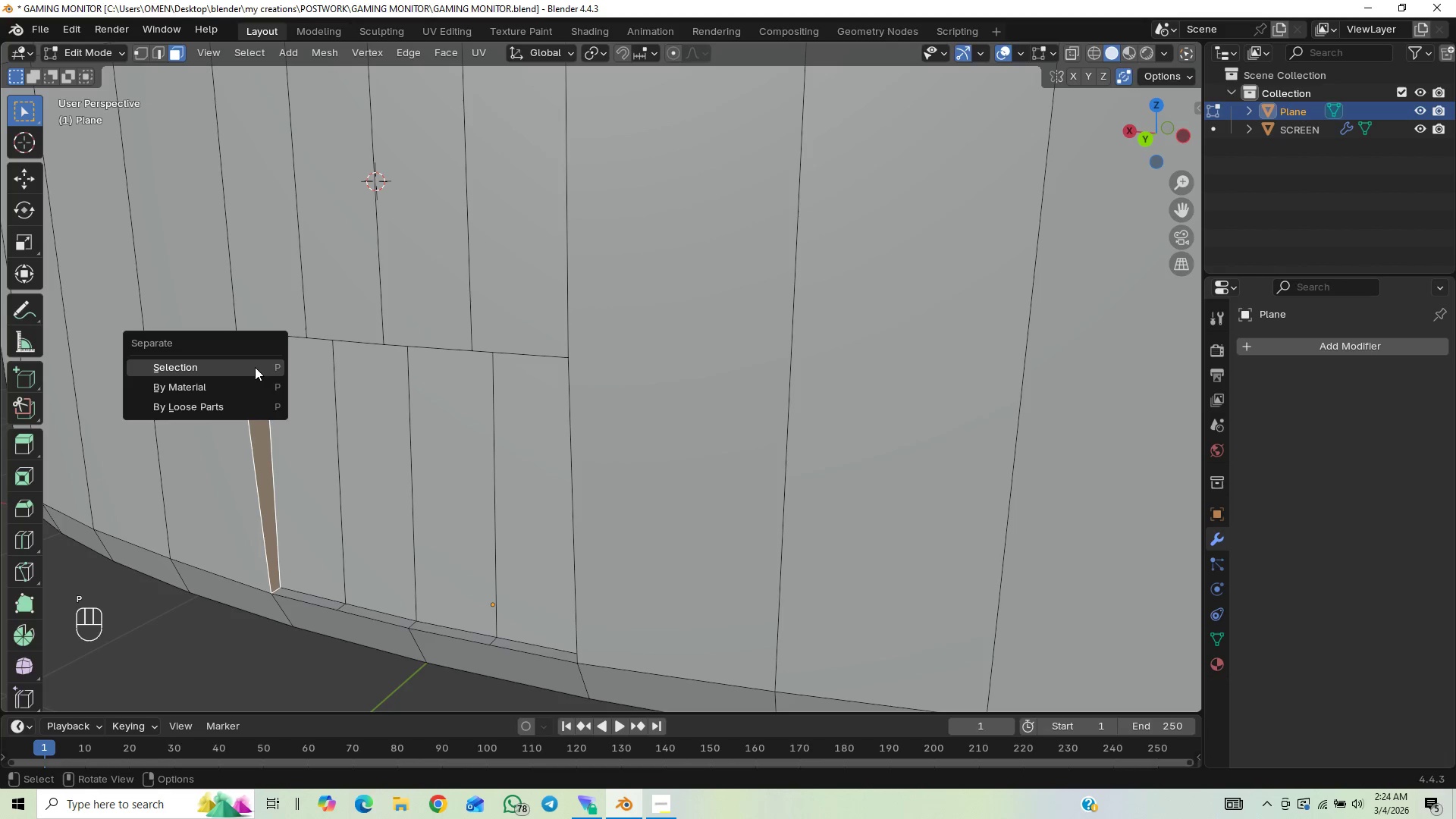 
left_click([255, 367])
 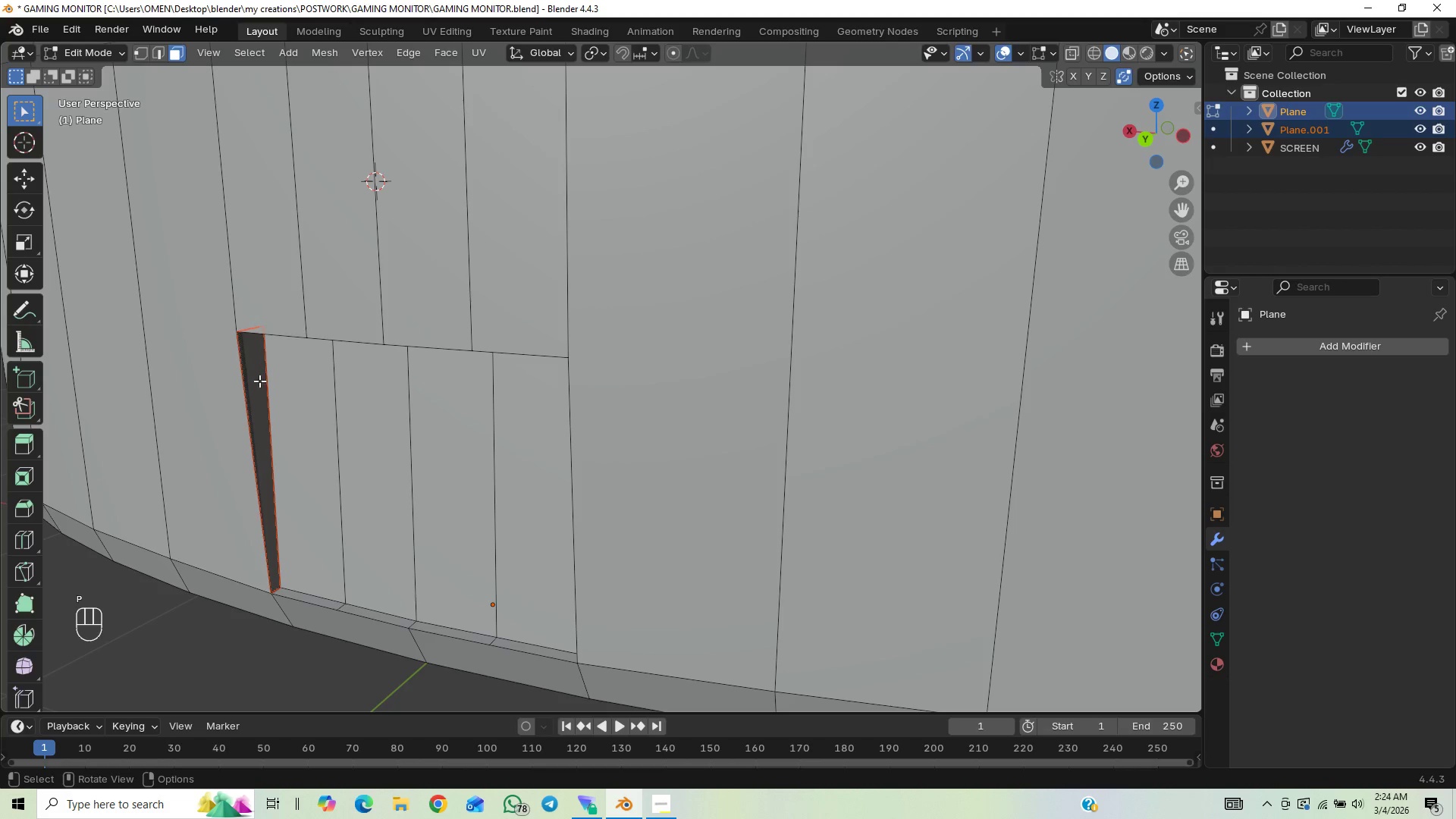 
left_click([260, 384])
 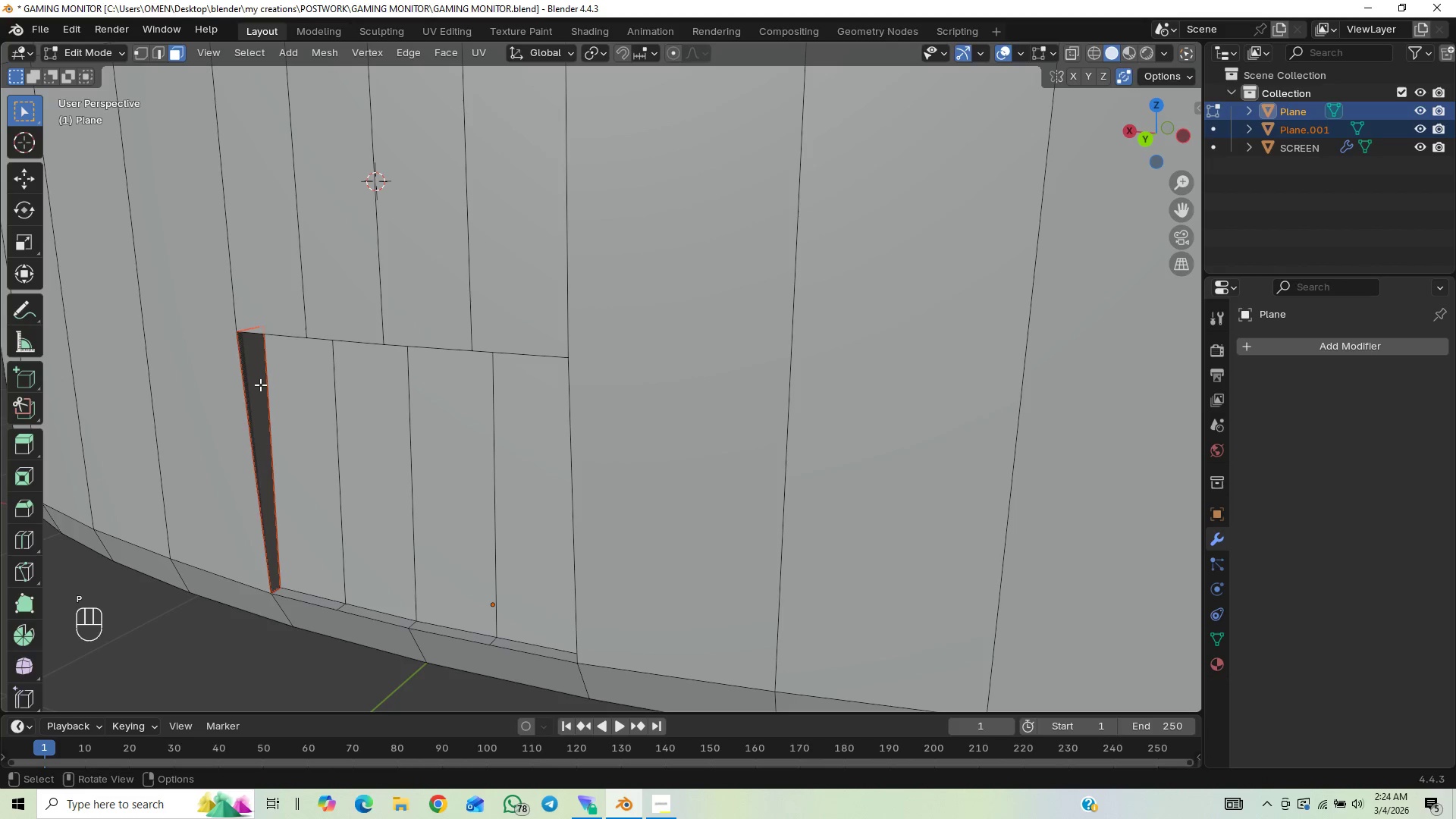 
key(Tab)
 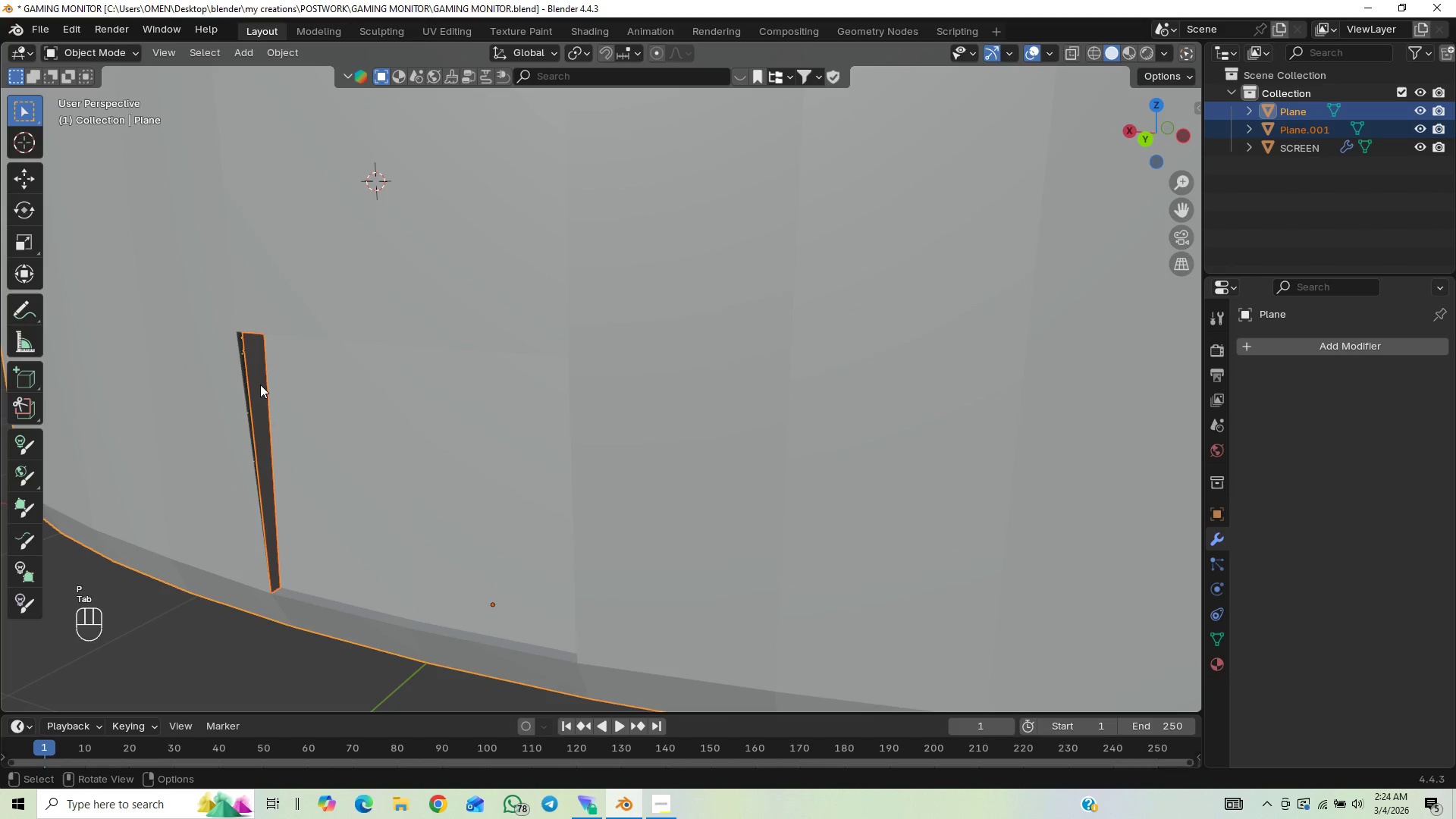 
left_click([260, 384])
 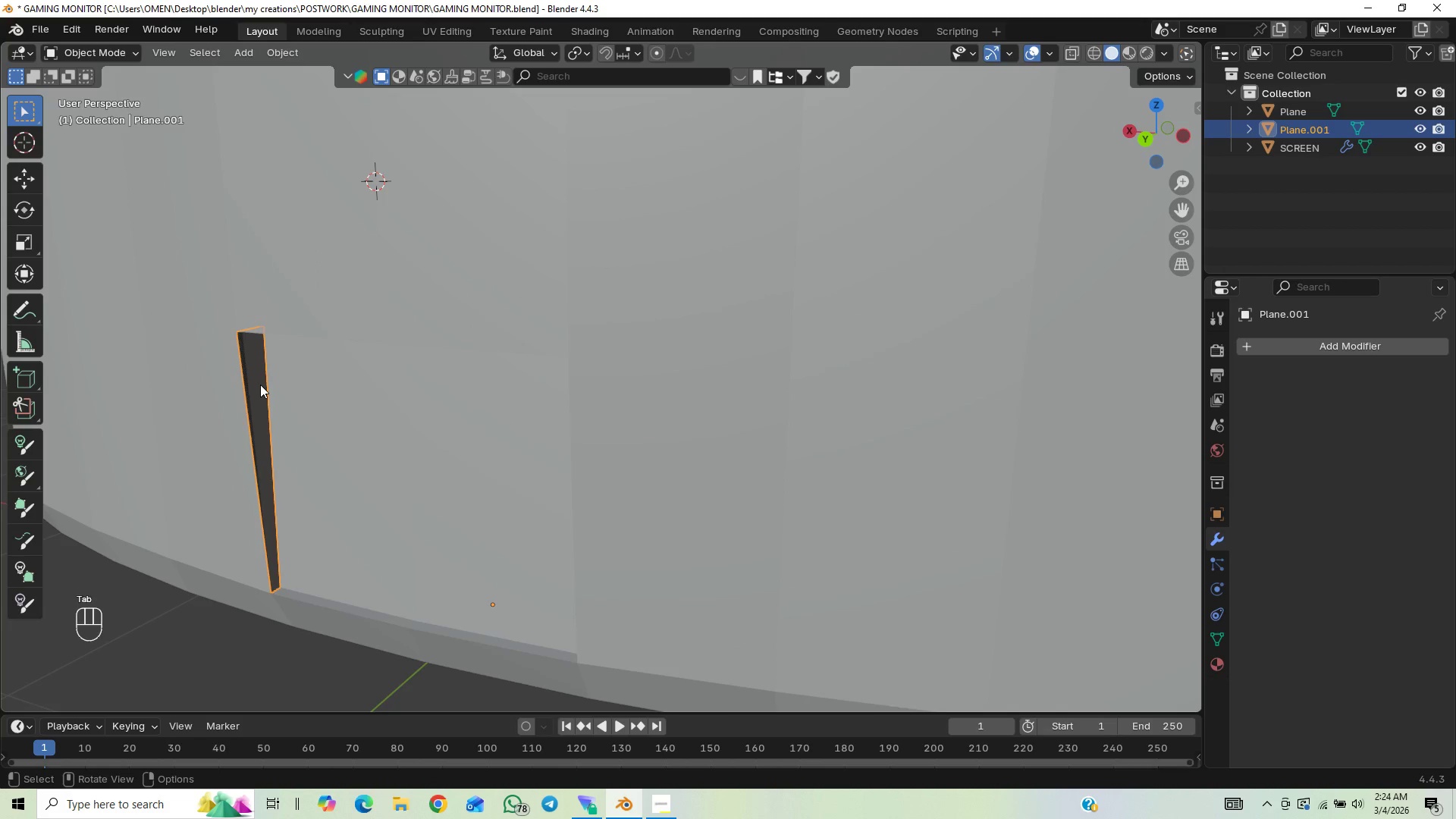 
key(G)
 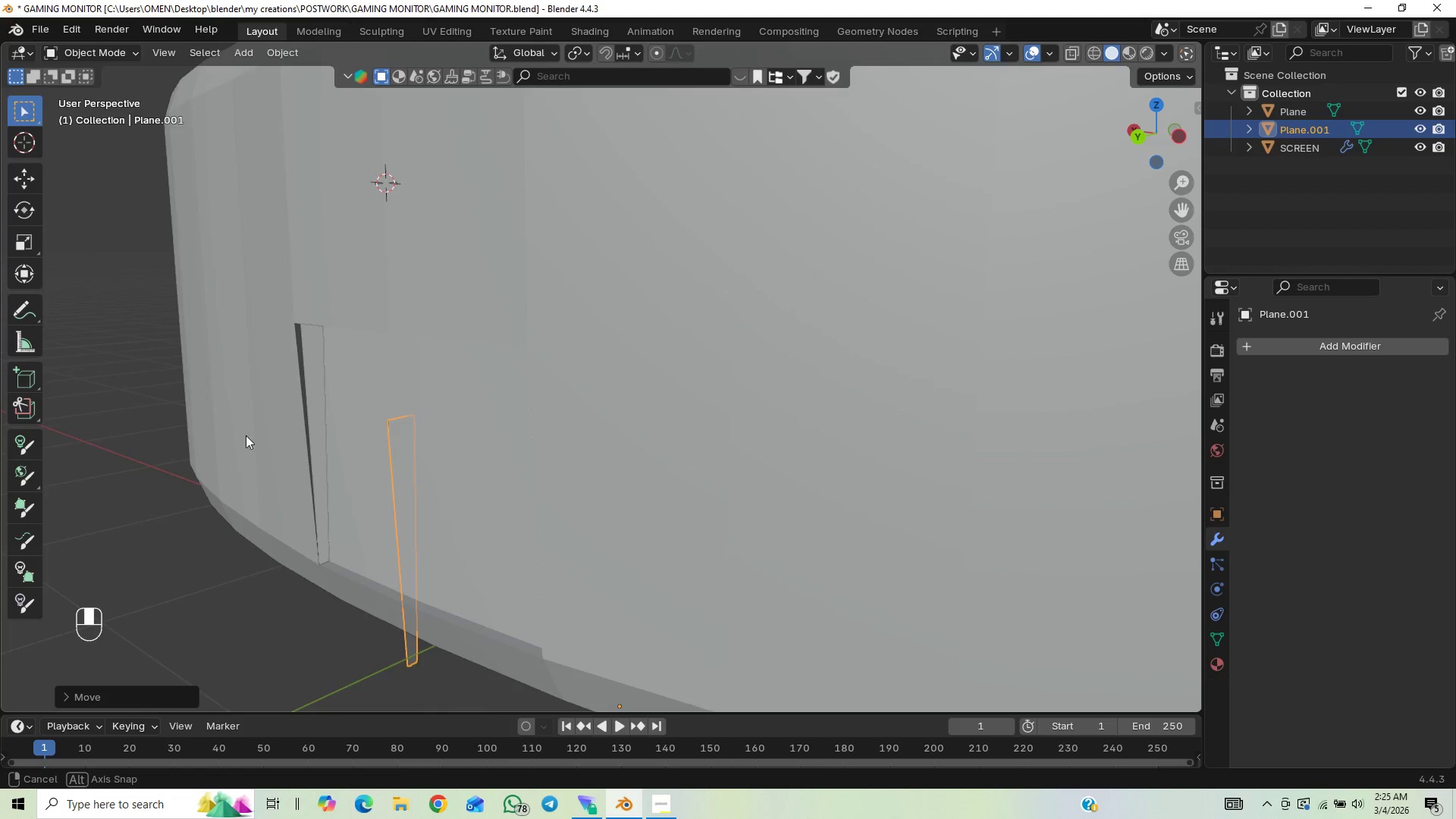 
scroll: coordinate [354, 491], scroll_direction: up, amount: 3.0
 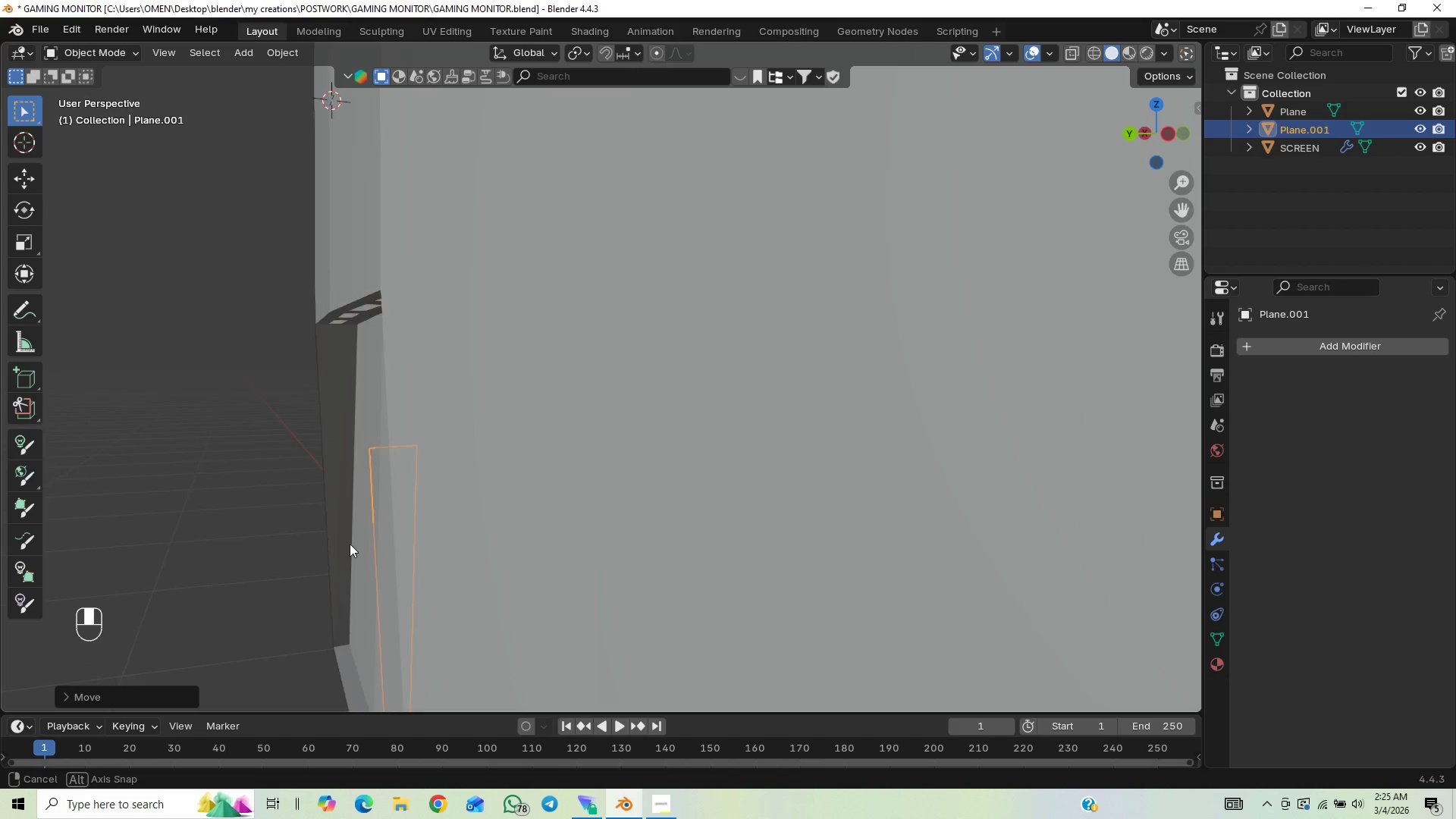 
left_click([327, 441])
 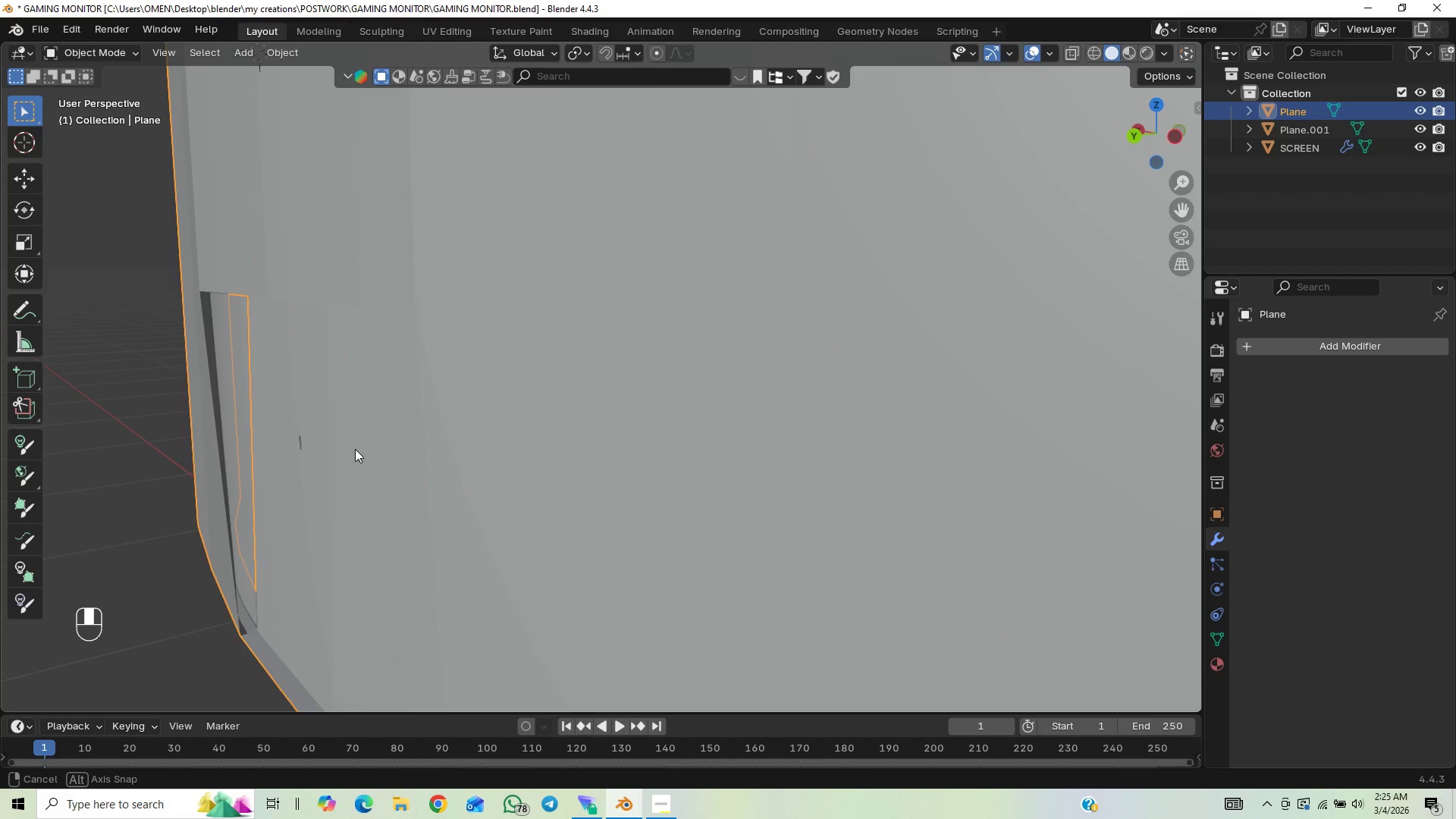 
scroll: coordinate [336, 449], scroll_direction: down, amount: 4.0
 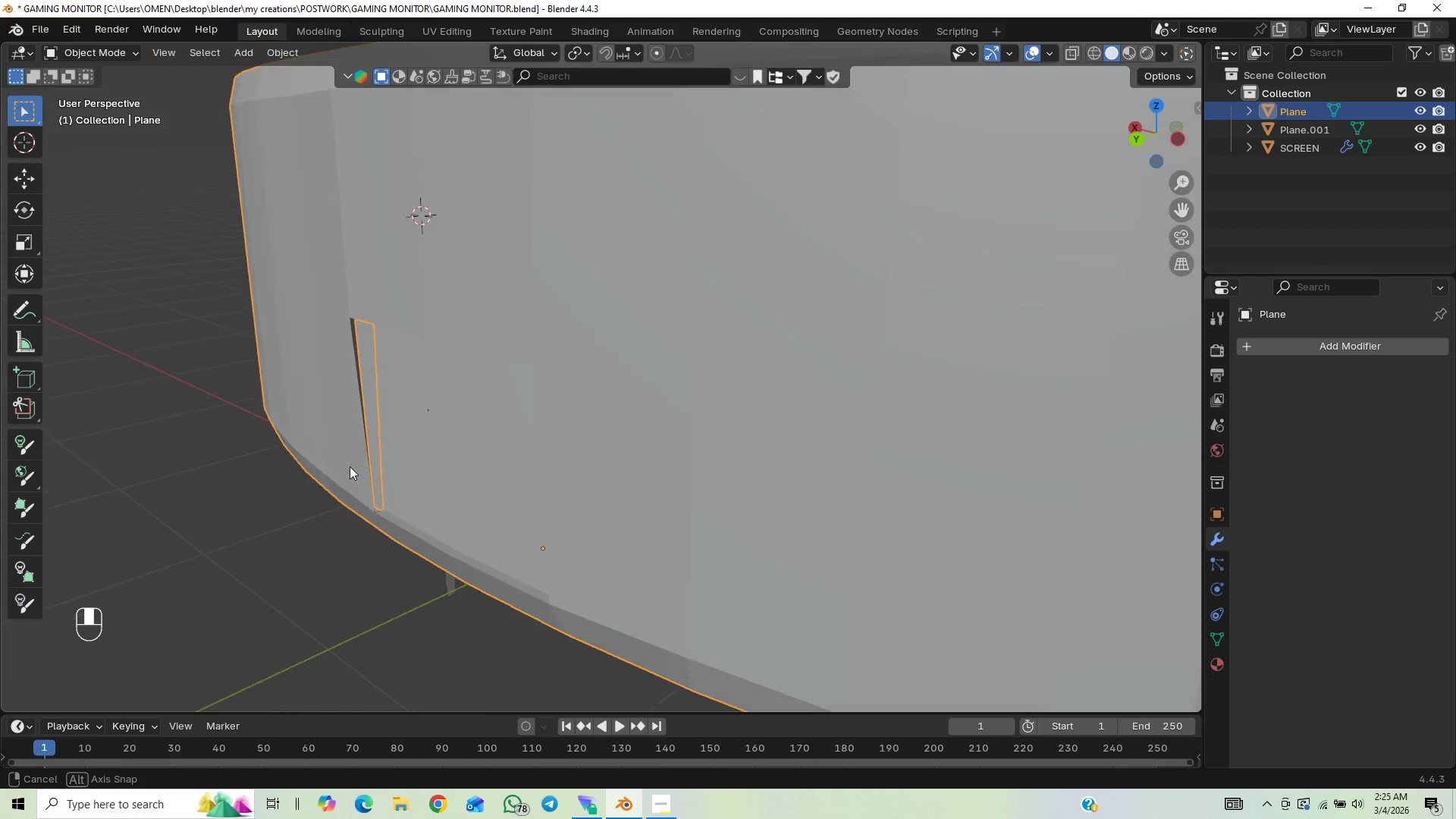 
key(Control+Z)
 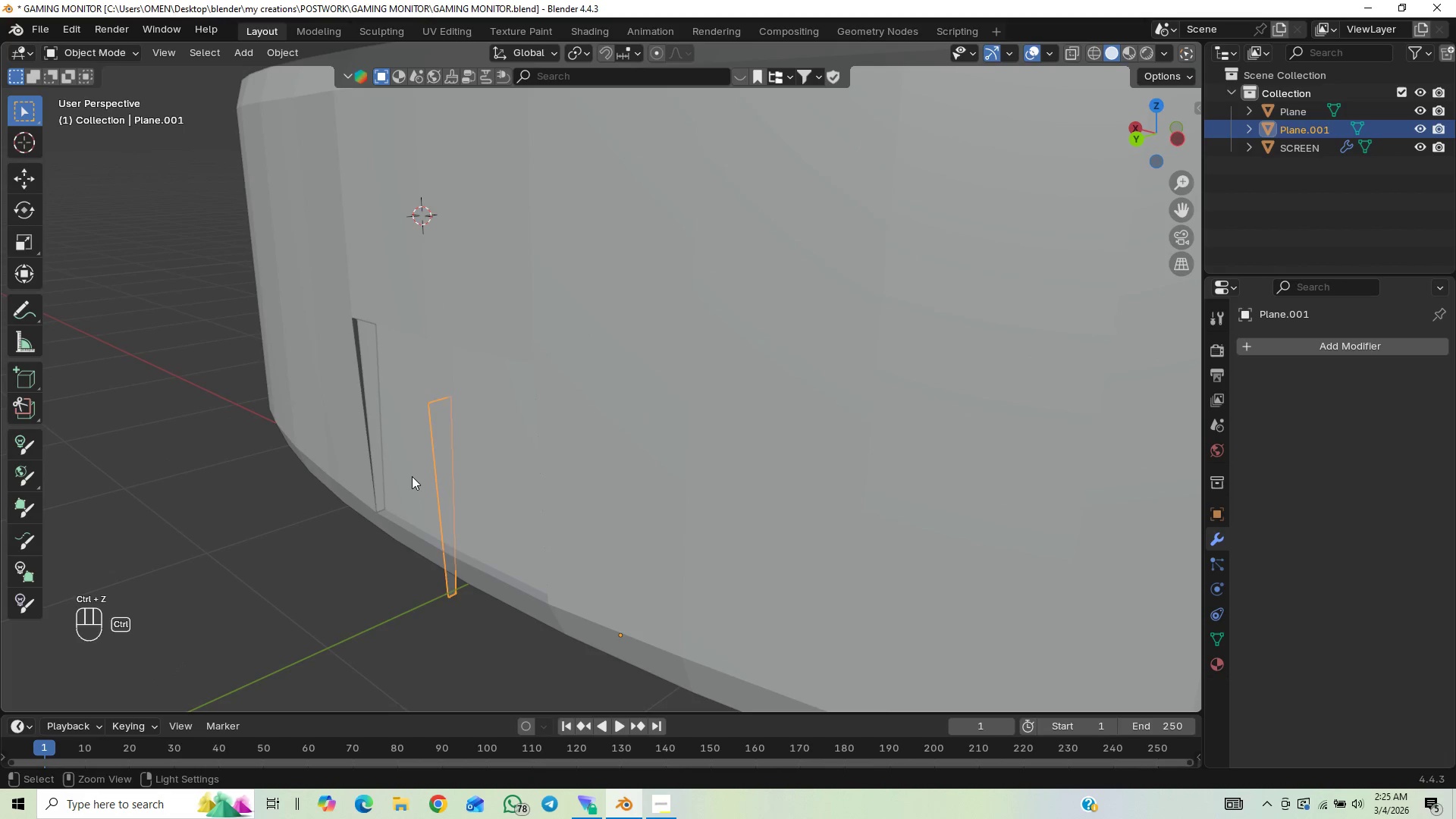 
key(Control+Z)
 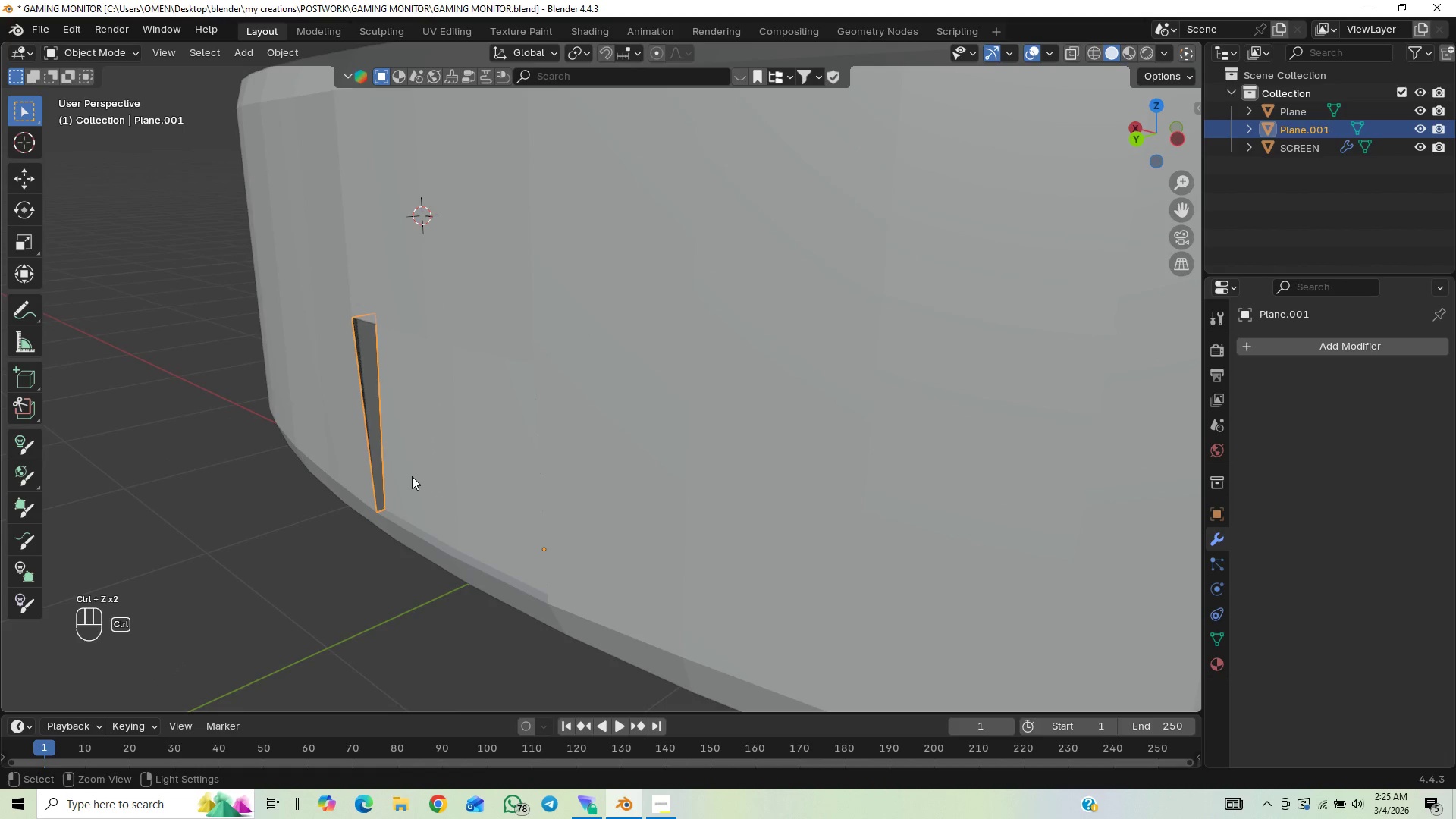 
key(Control+Z)
 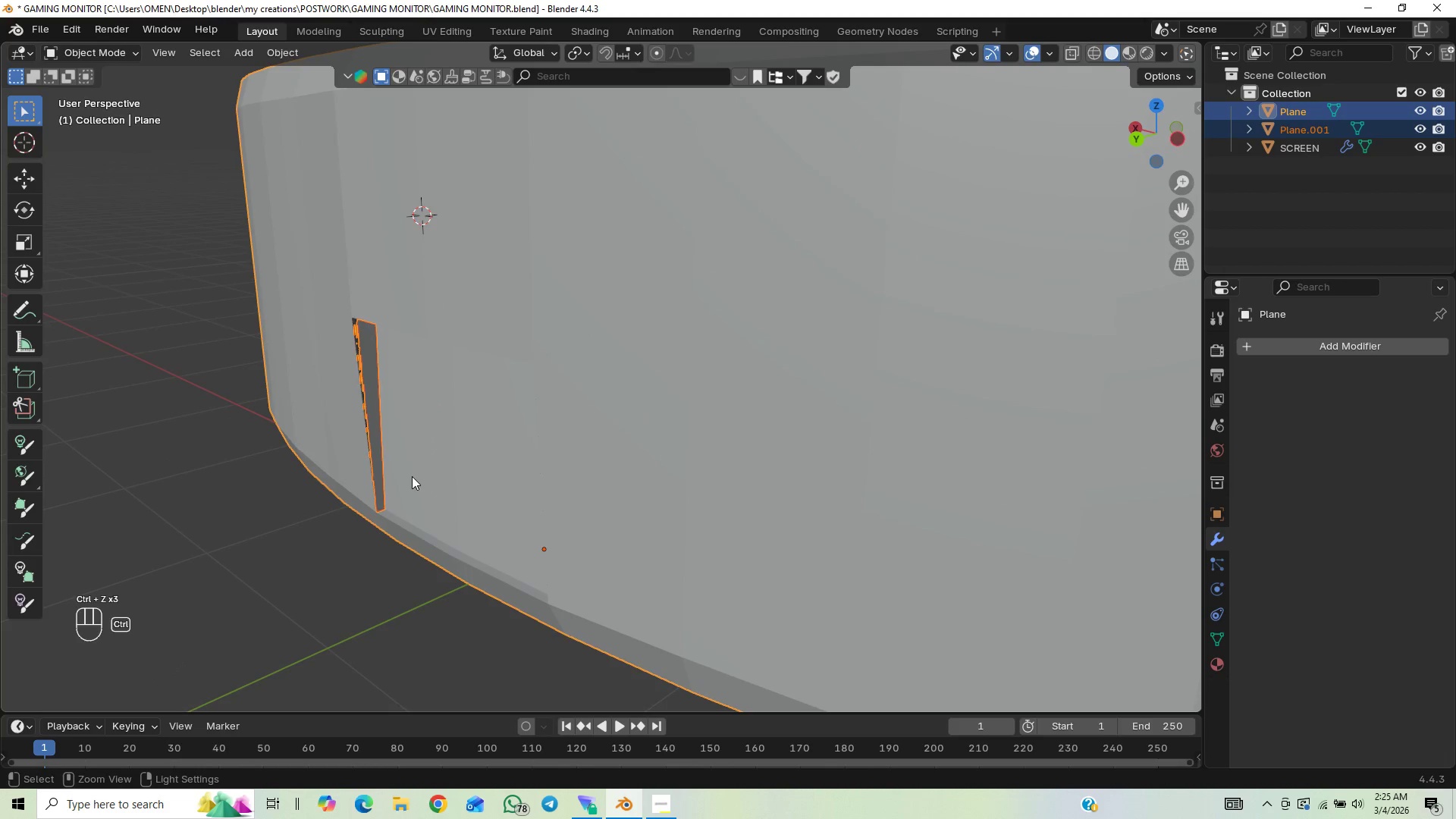 
key(Control+Z)
 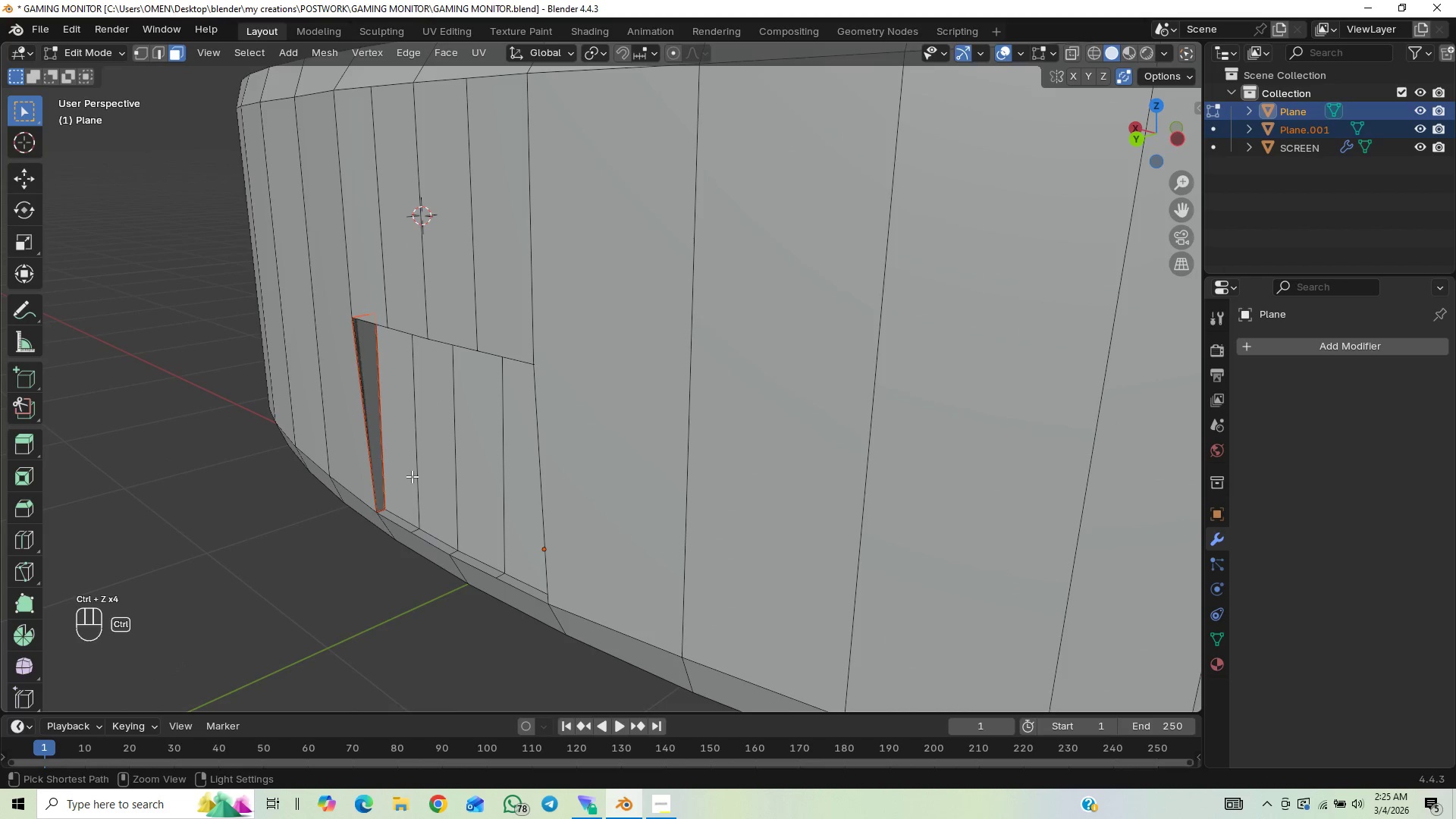 
key(Control+Z)
 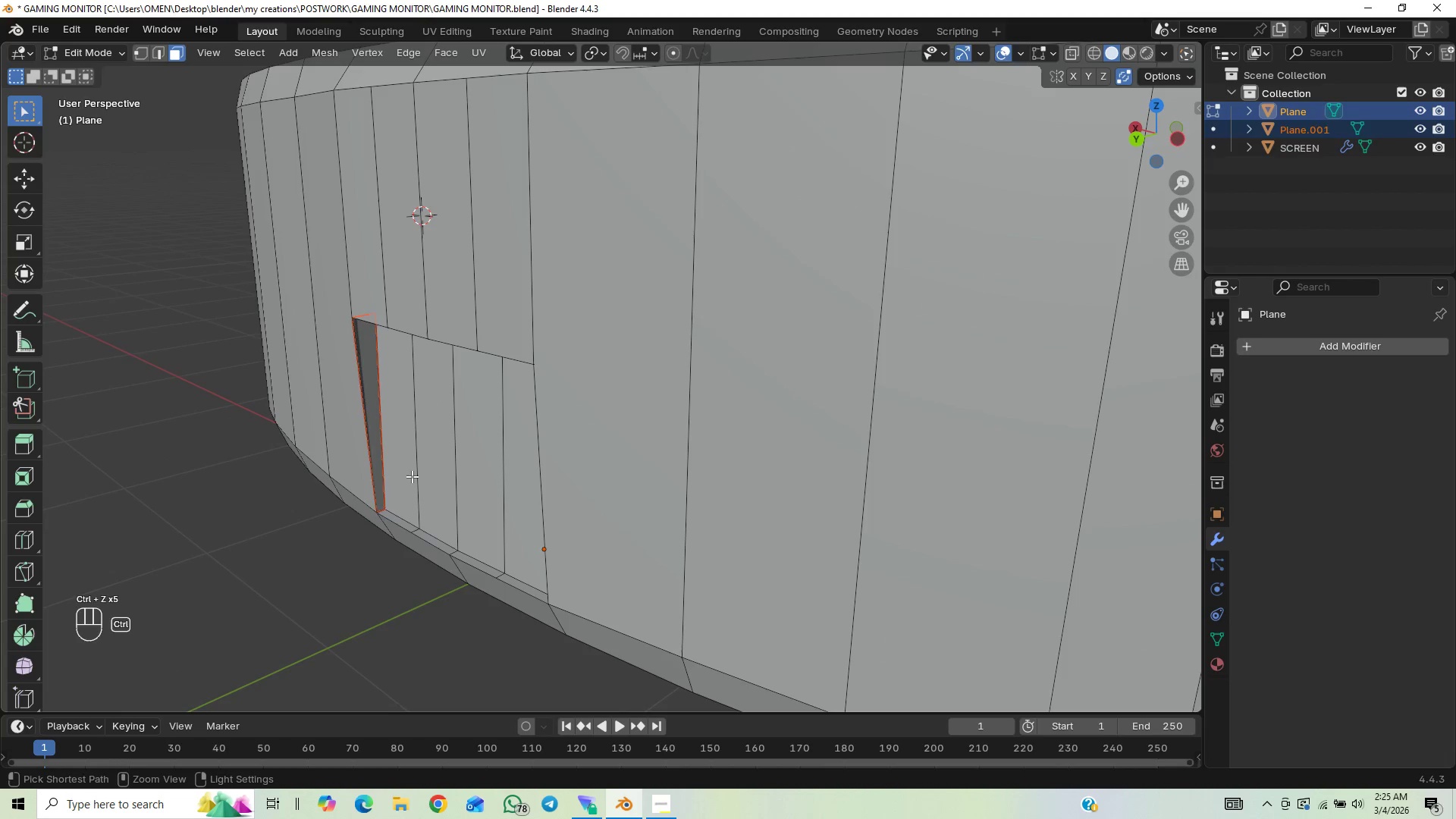 
key(Control+Z)
 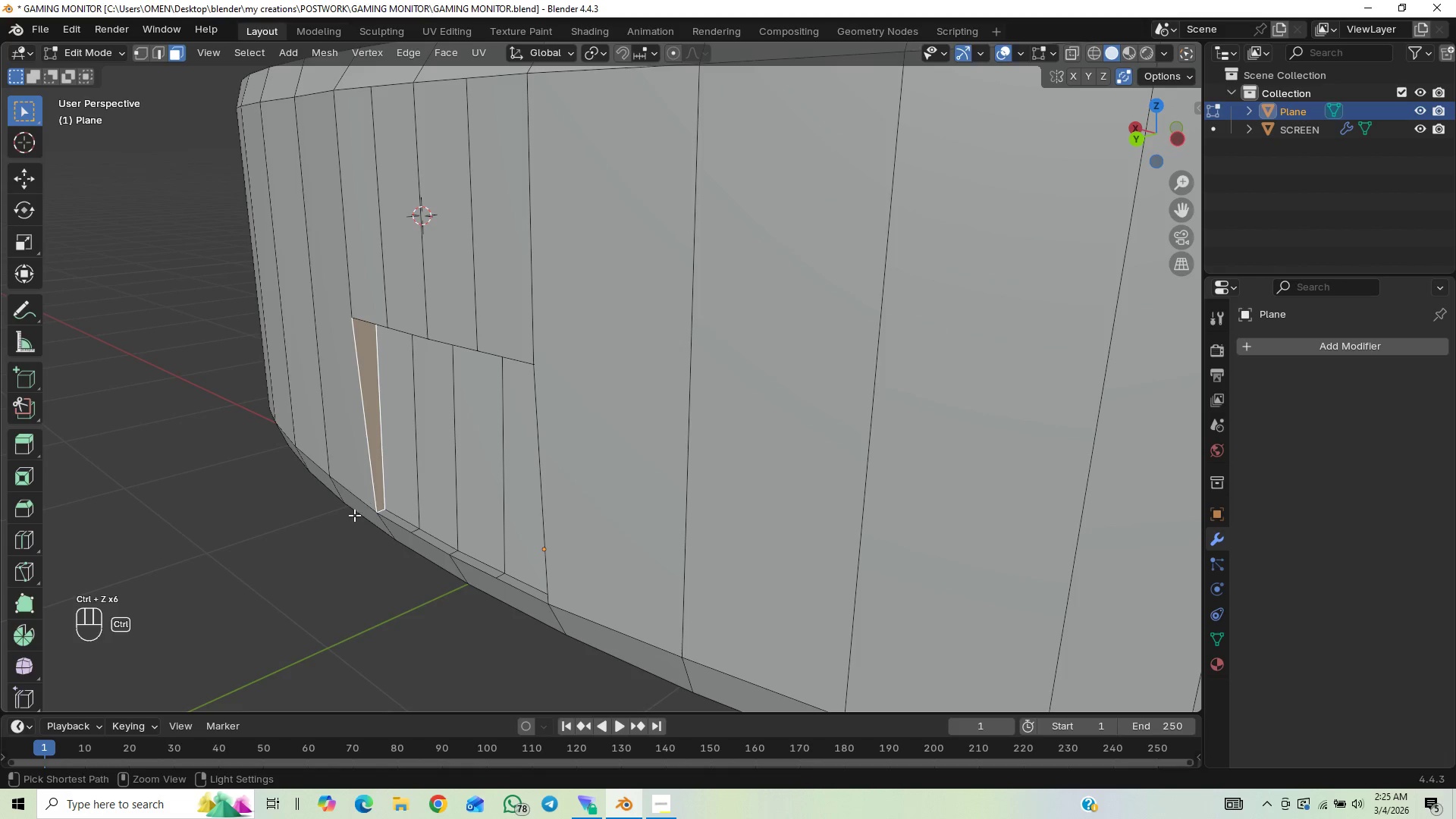 
key(Control+Z)
 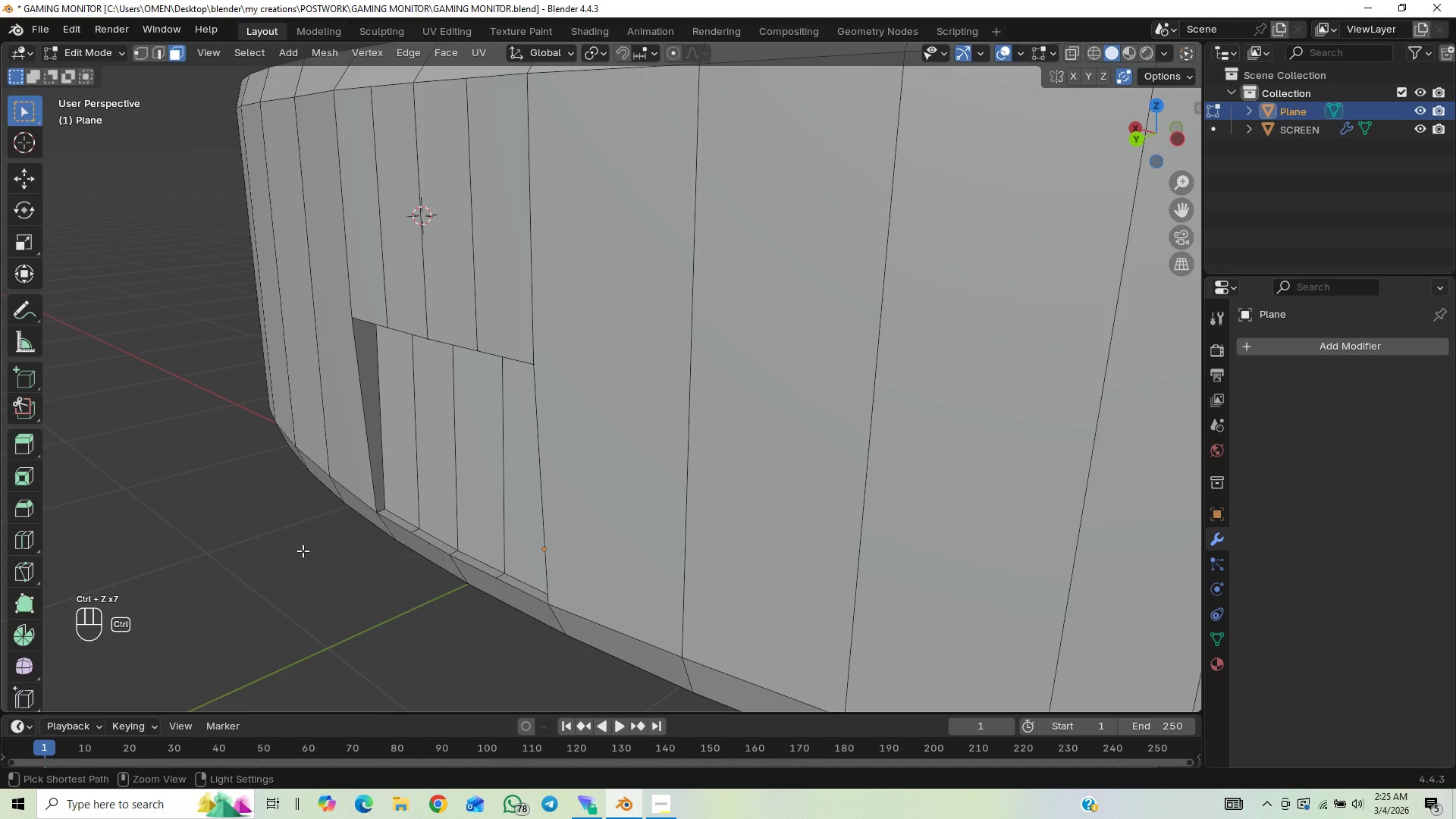 
key(Control+Z)
 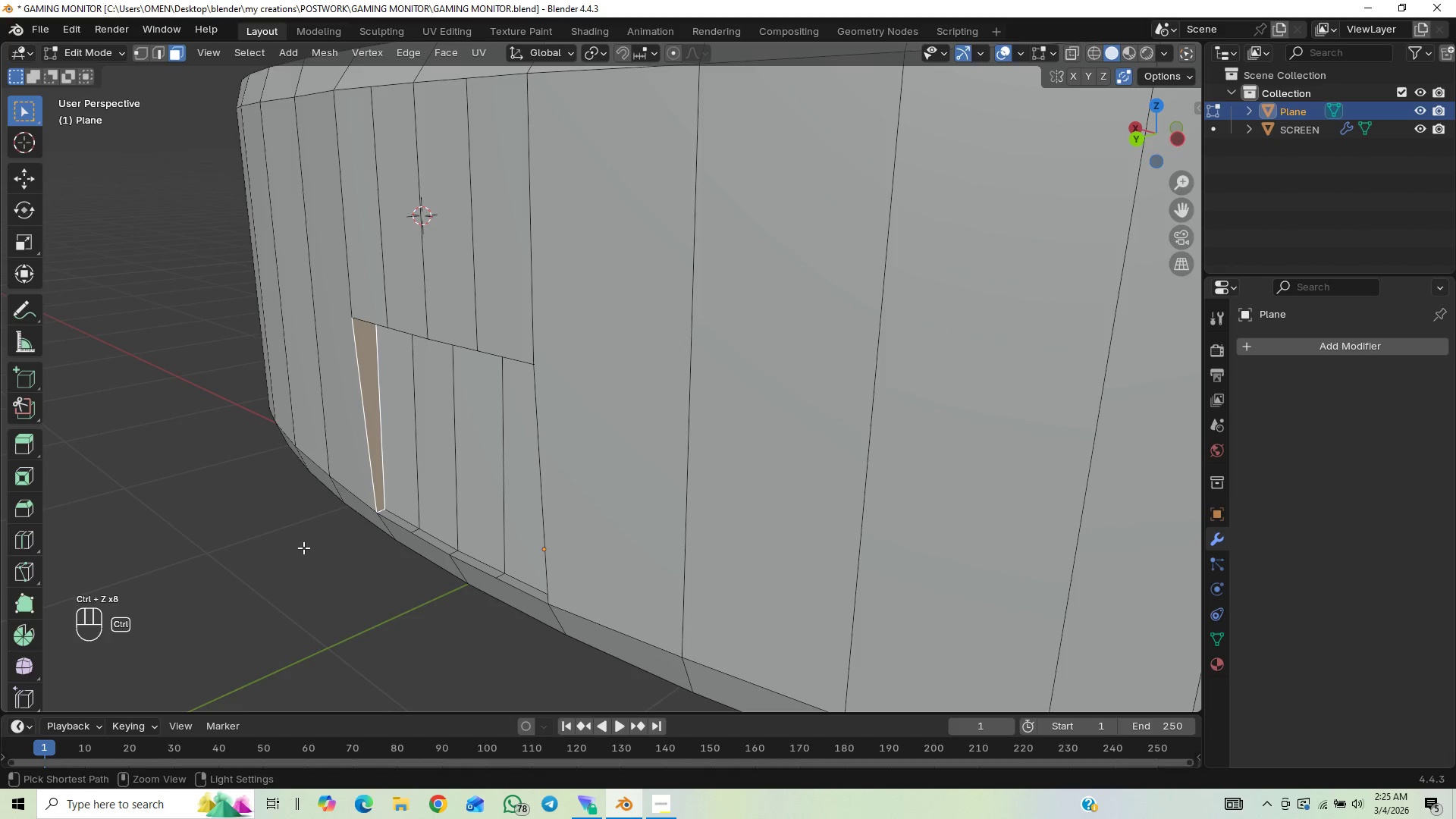 
key(Control+Z)
 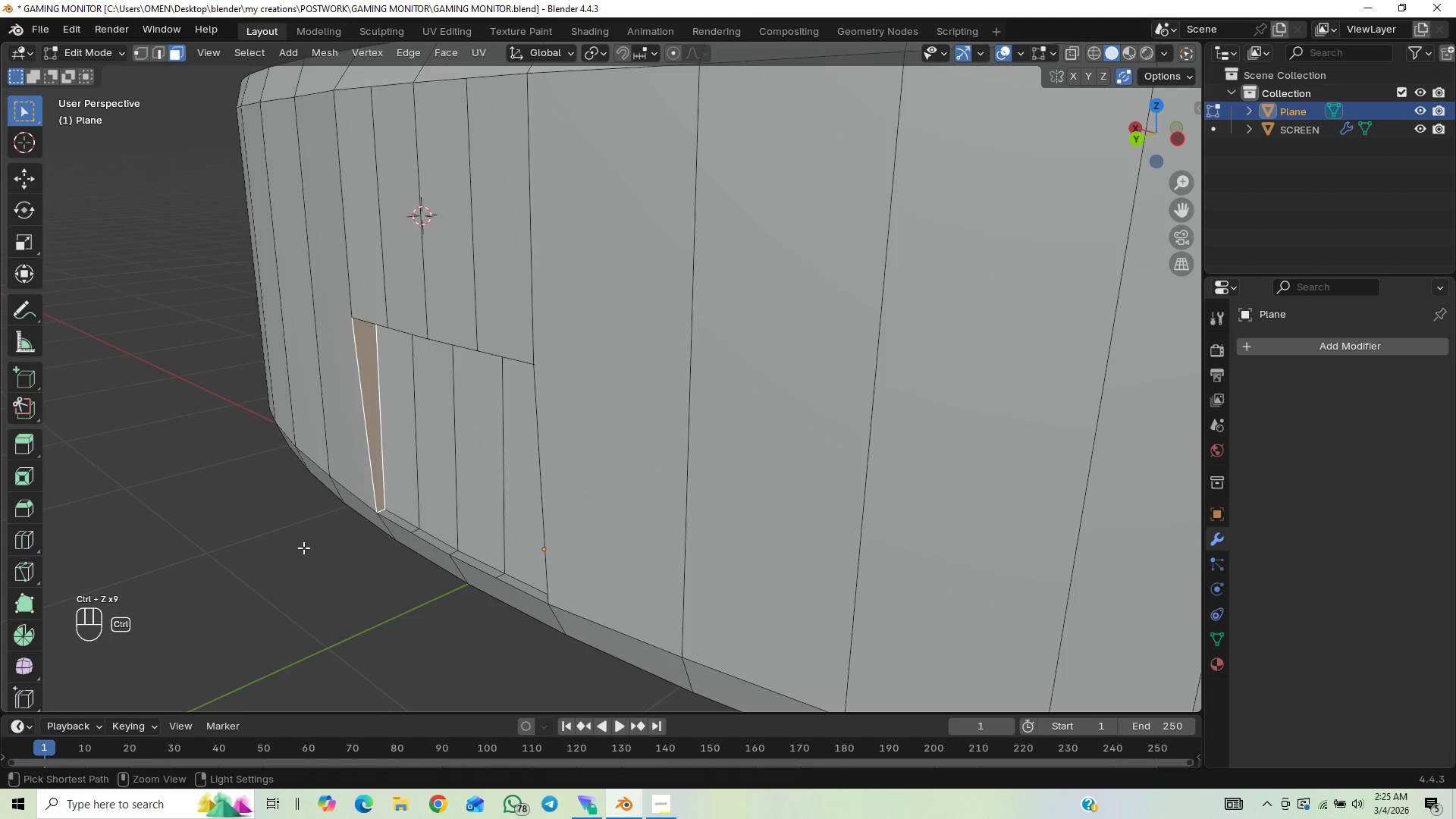 
key(Control+Z)
 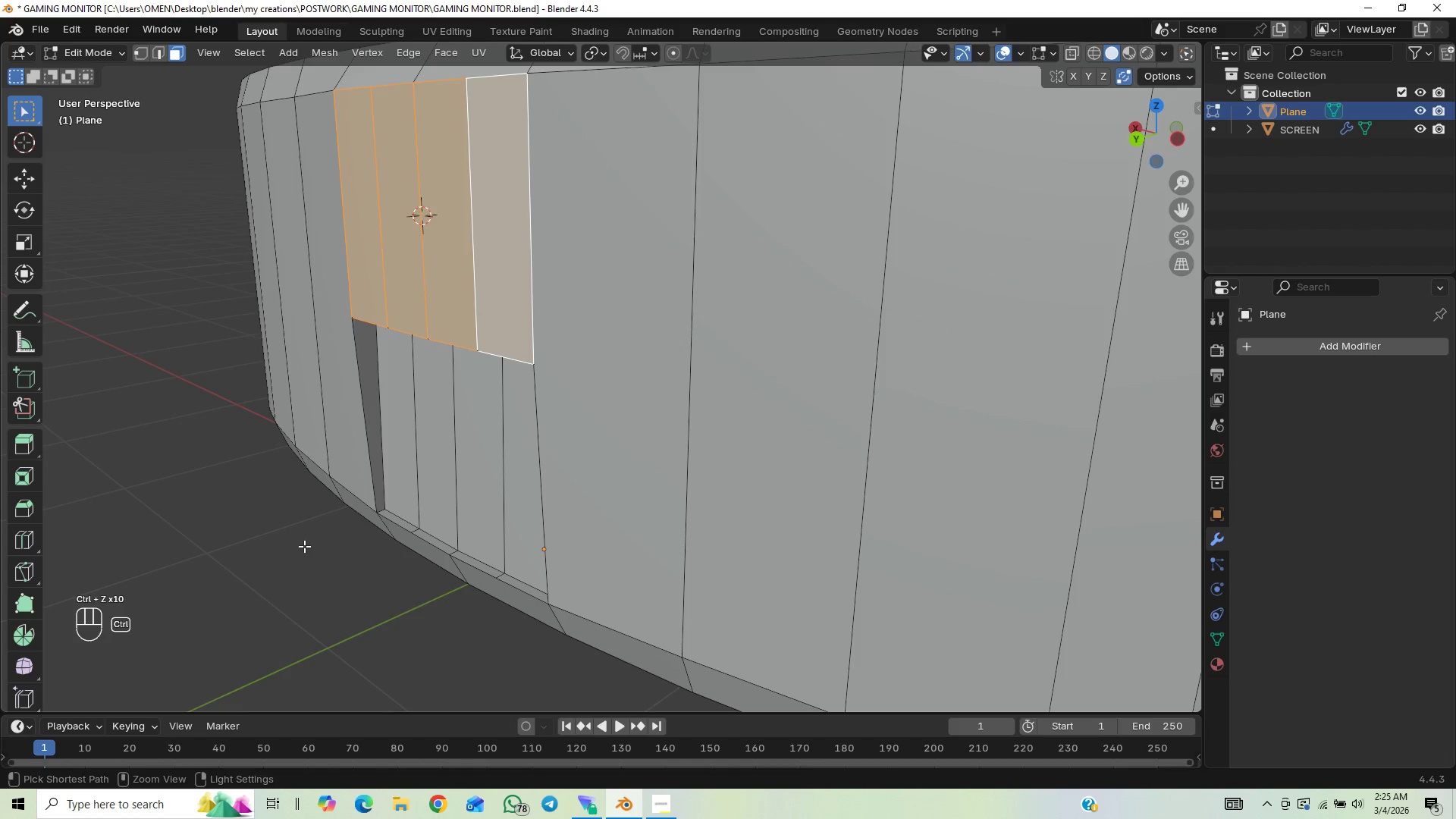 
key(Control+Z)
 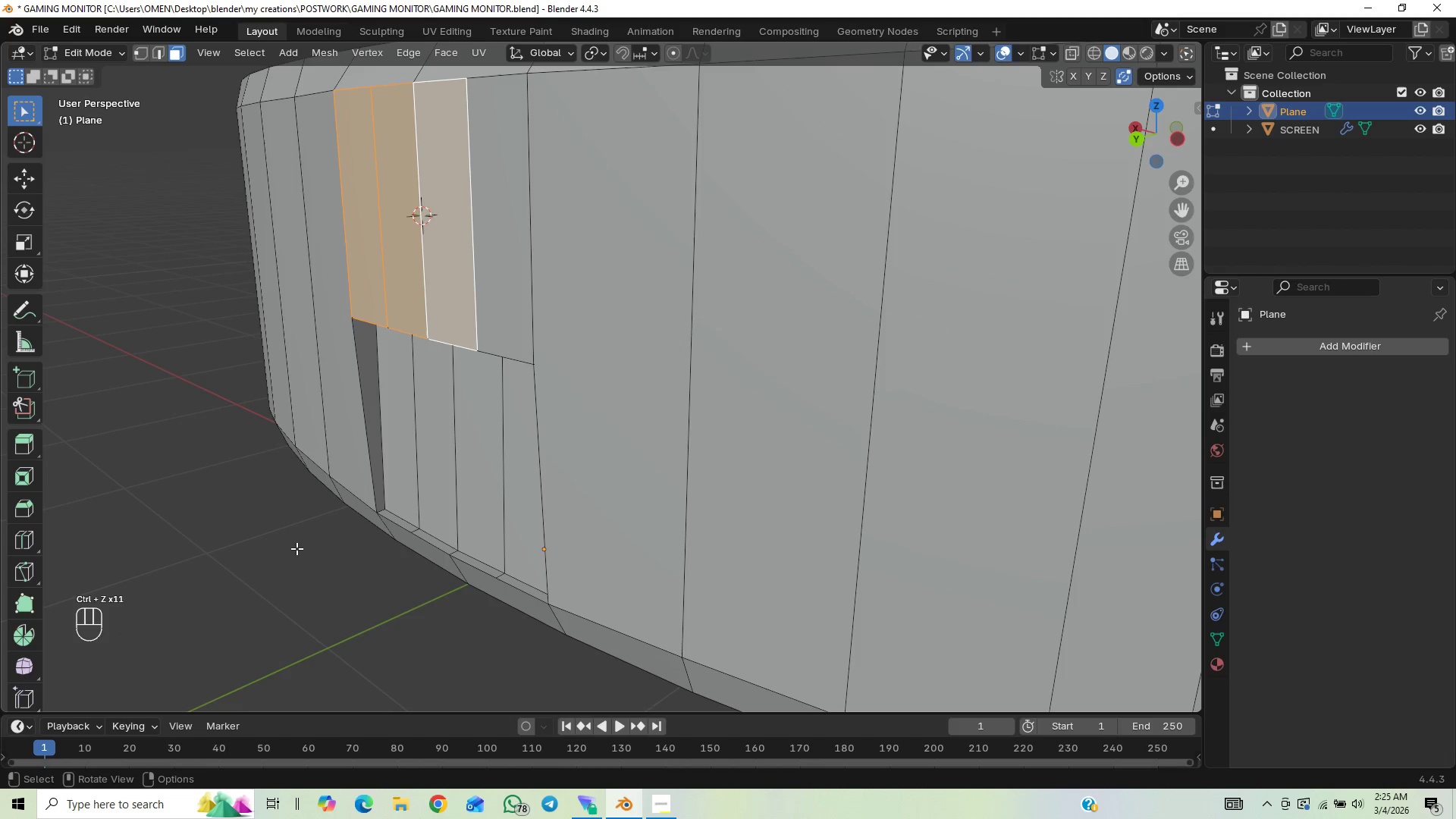 
left_click([296, 548])
 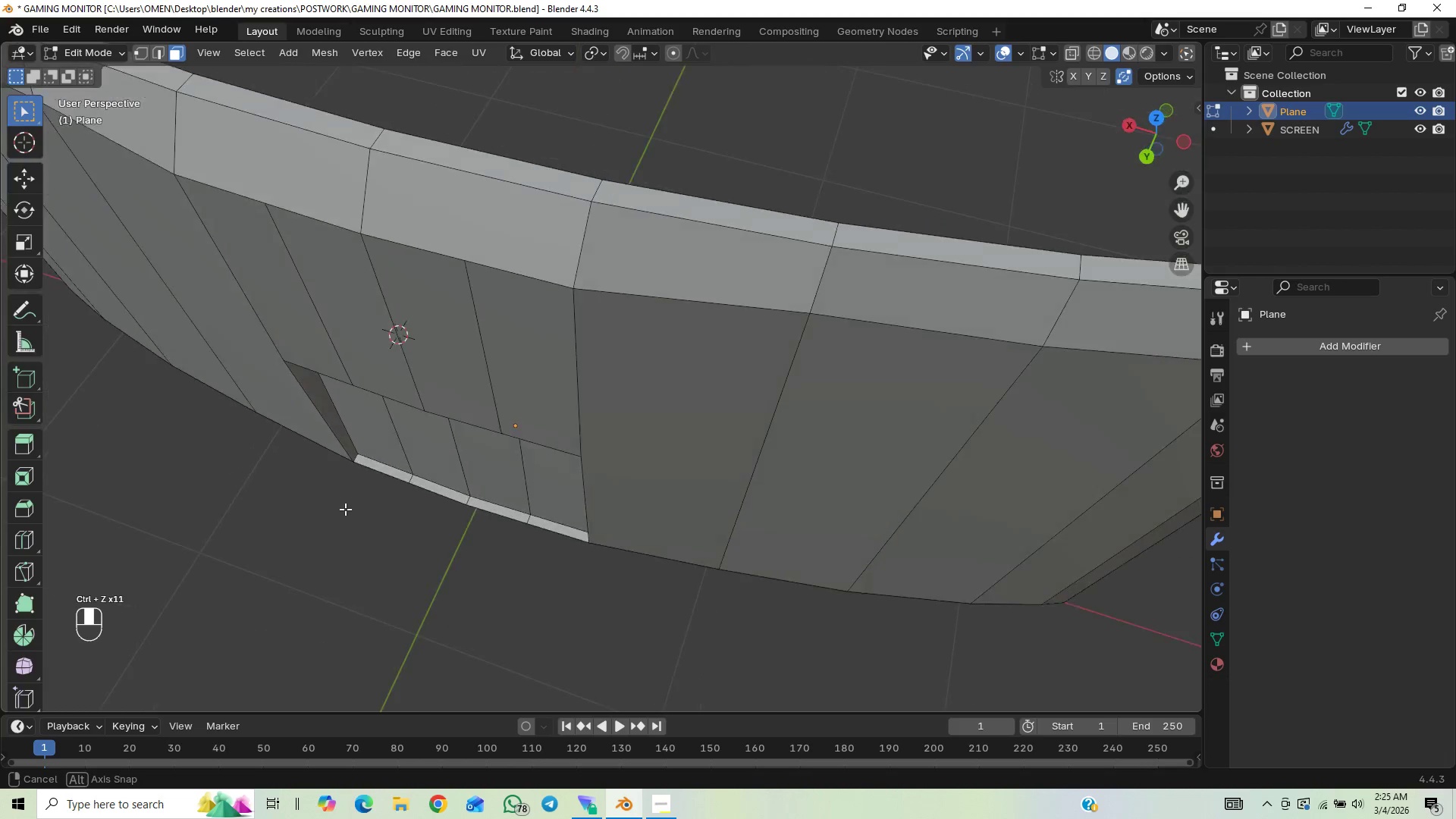 
scroll: coordinate [307, 511], scroll_direction: down, amount: 15.0
 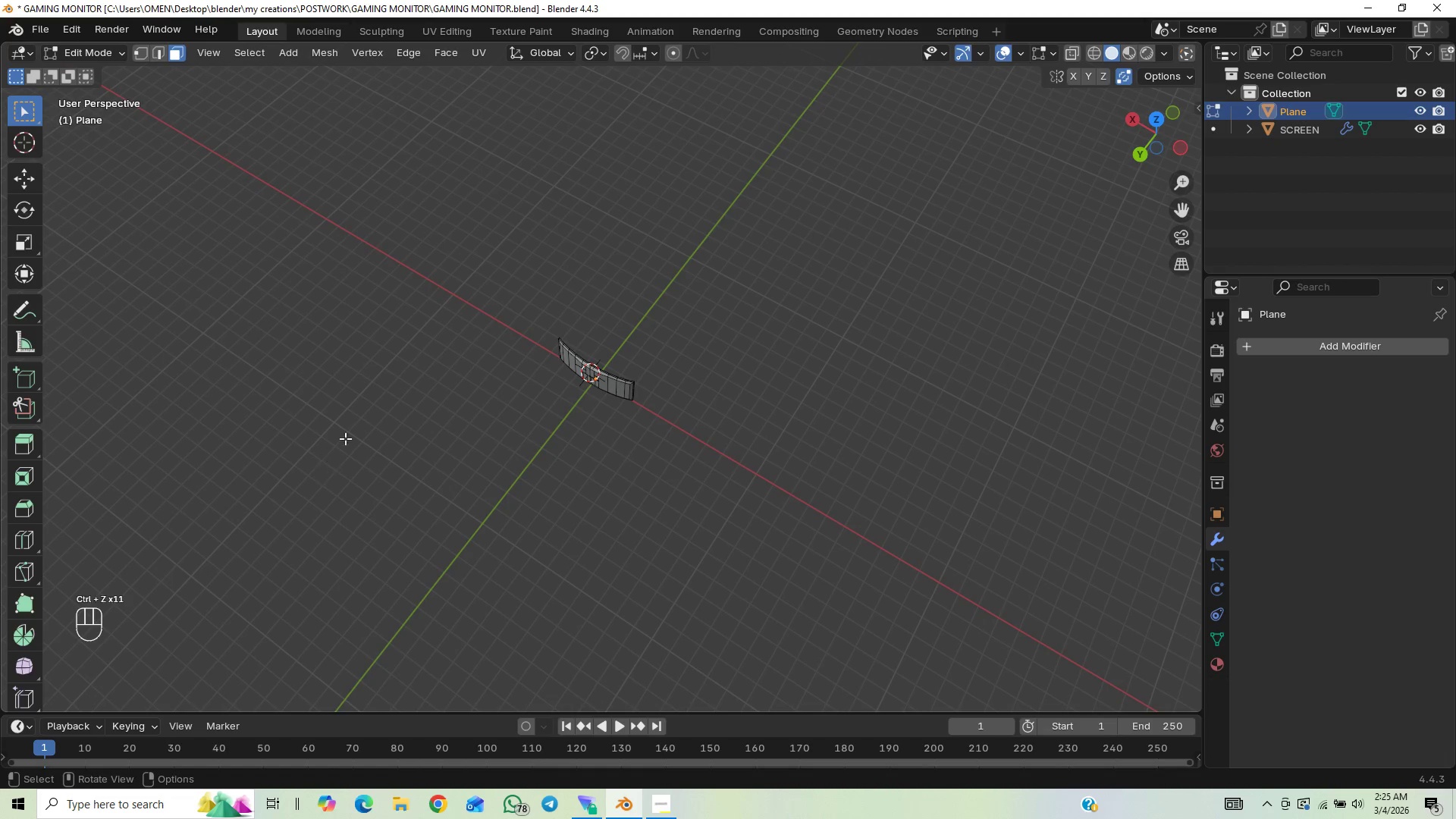 
scroll: coordinate [485, 454], scroll_direction: up, amount: 16.0
 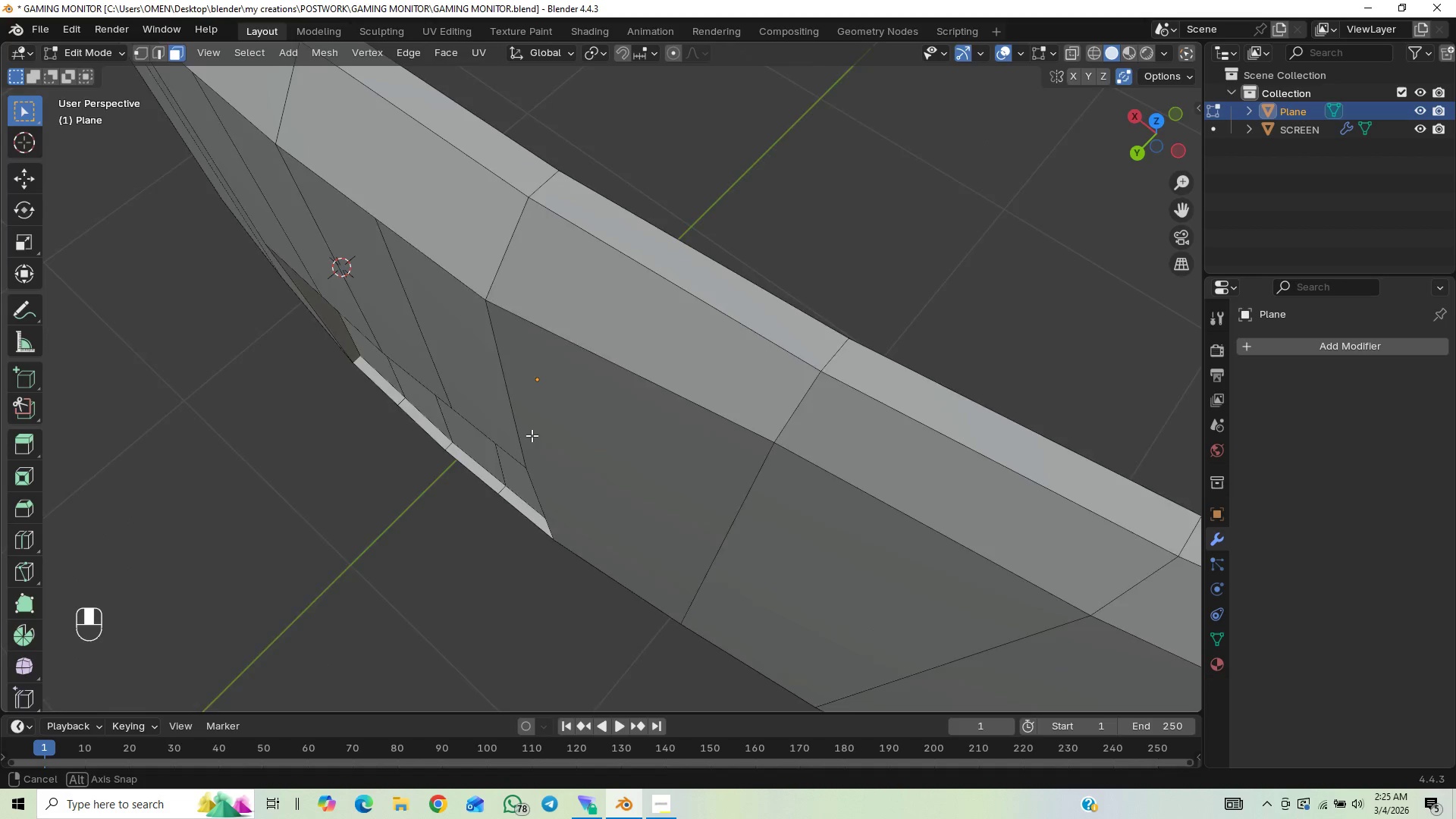 
scroll: coordinate [653, 205], scroll_direction: down, amount: 3.0
 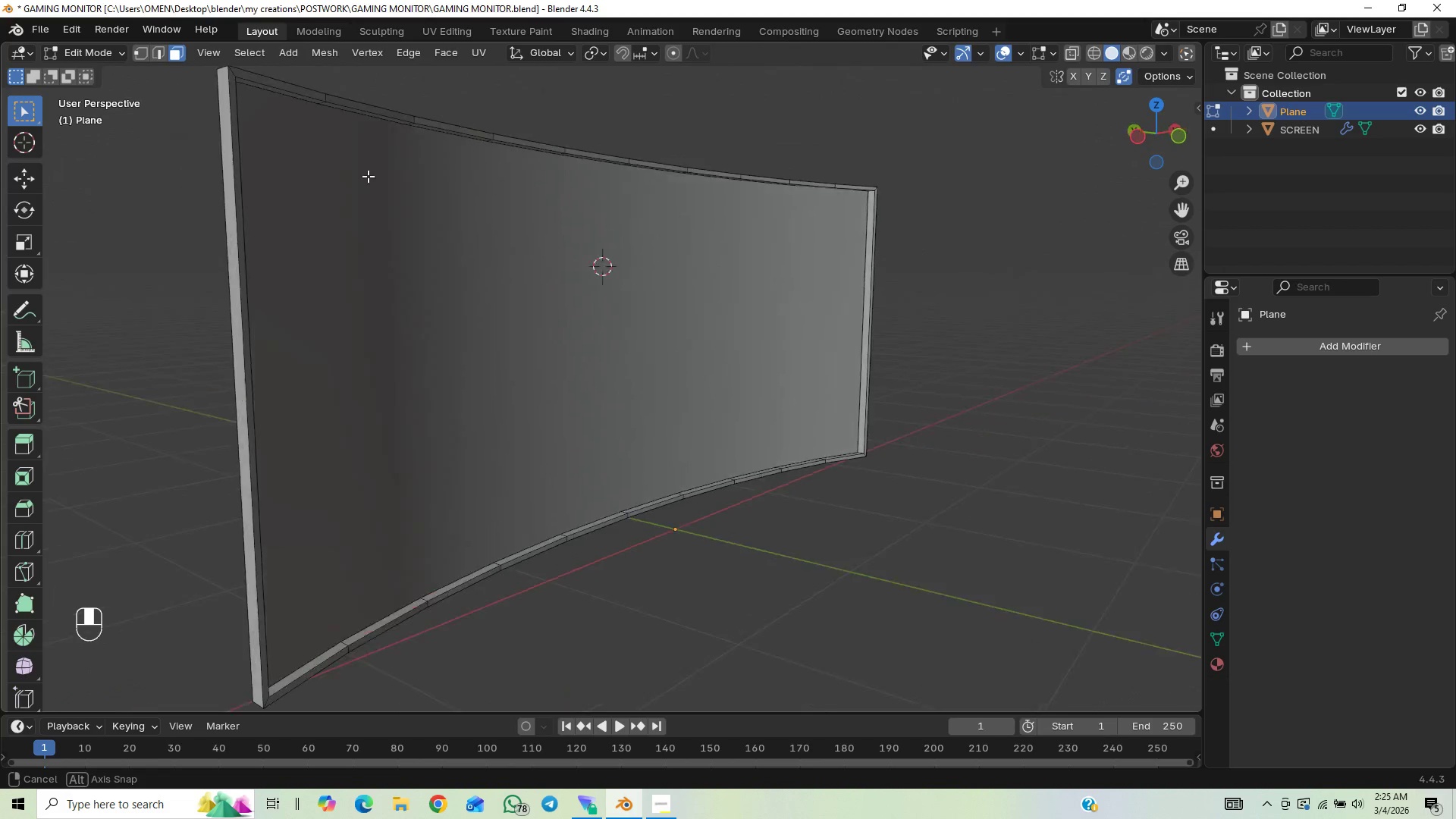 
wait(12.66)
 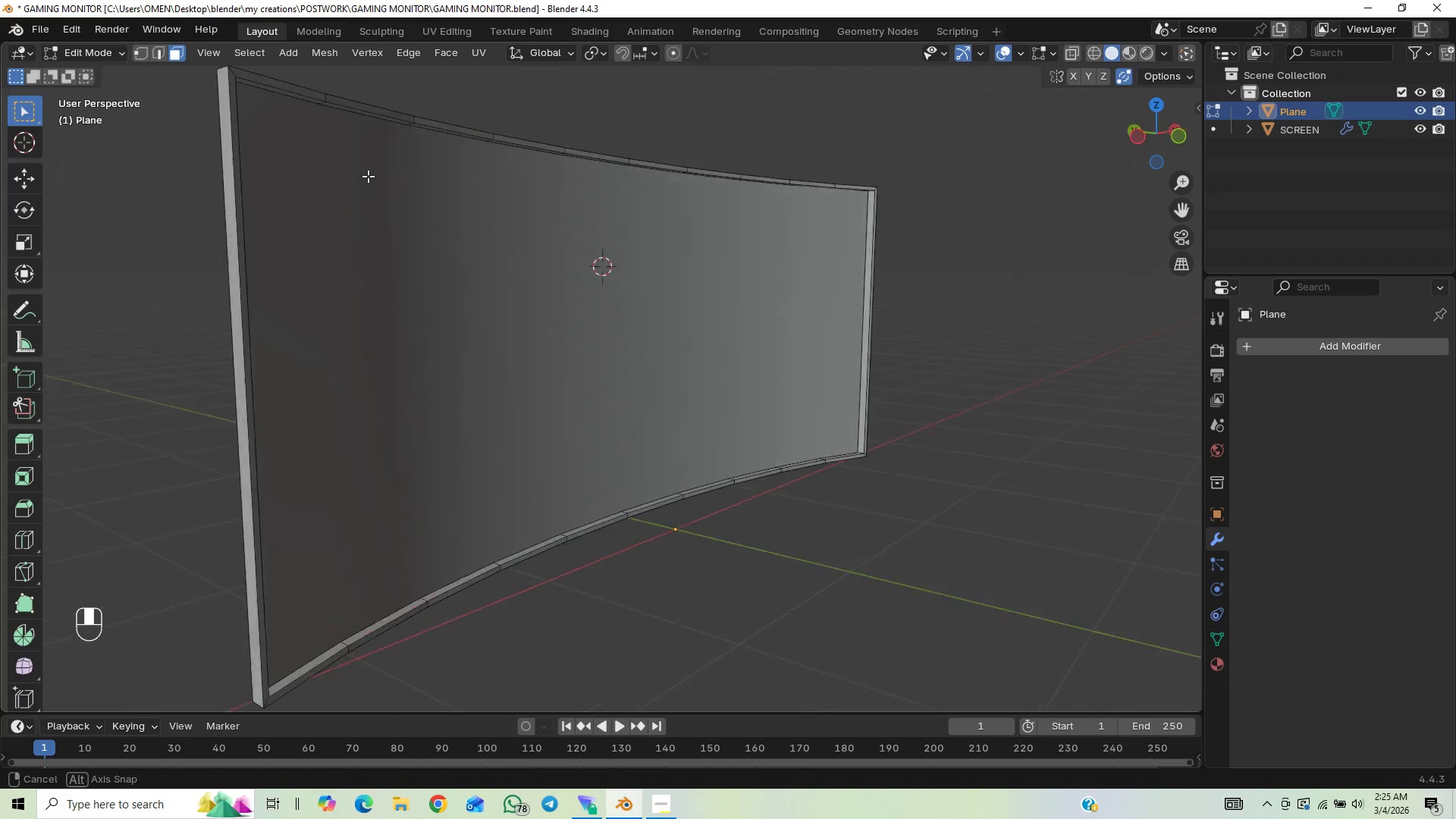 
scroll: coordinate [655, 311], scroll_direction: down, amount: 5.0
 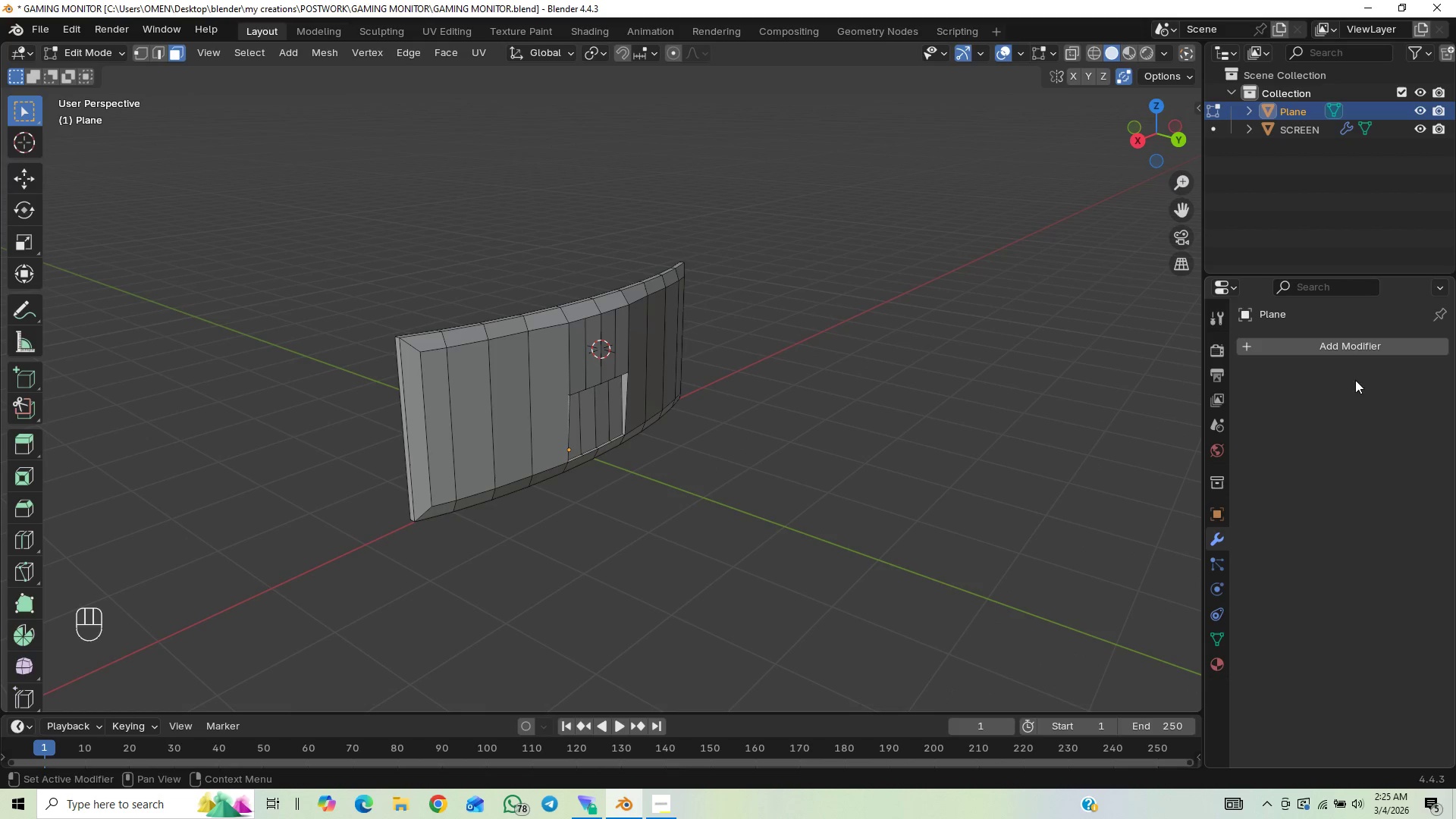 
left_click([1316, 344])
 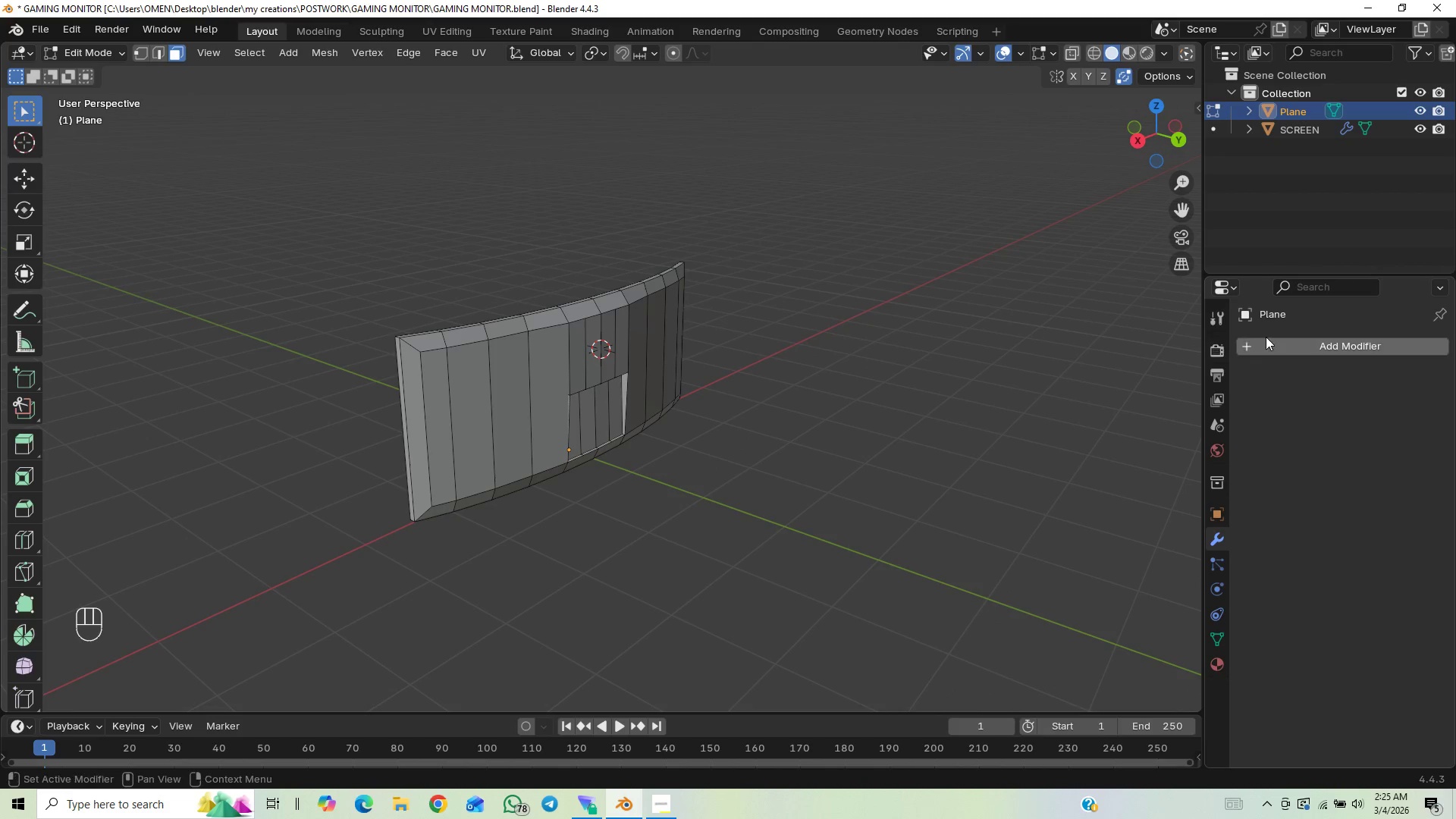 
key(Tab)
 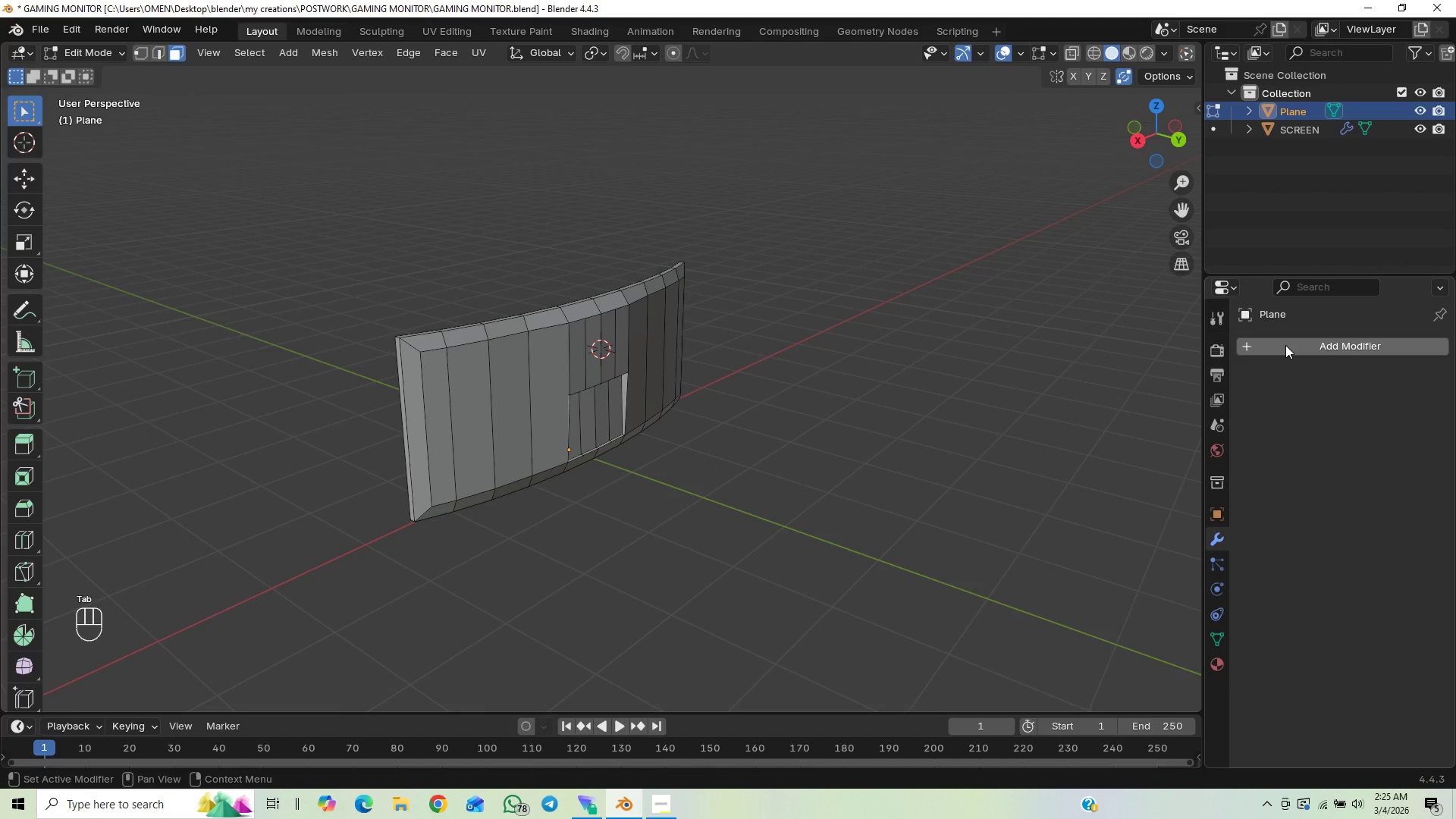 
left_click([1285, 345])
 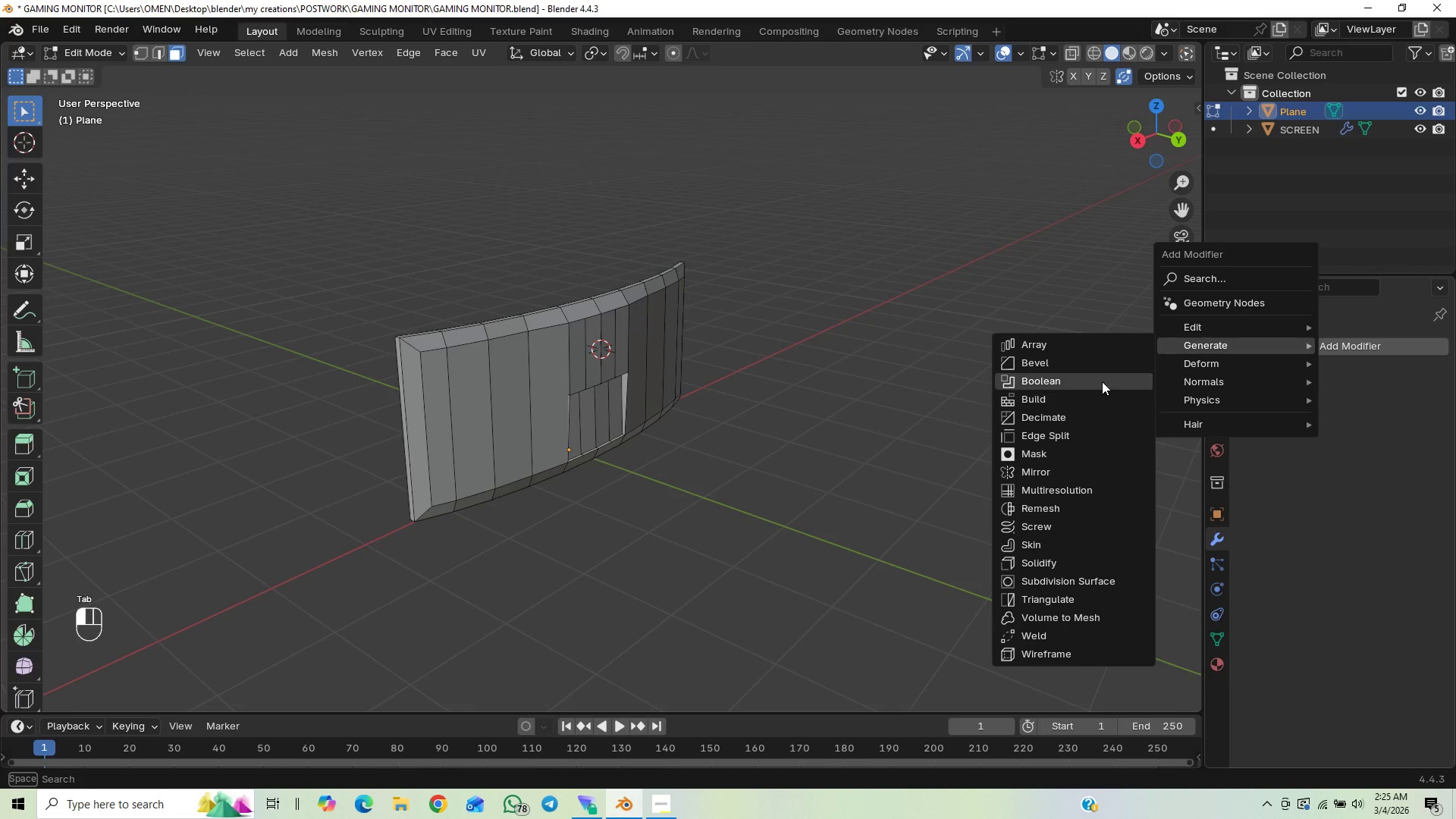 
key(Tab)
 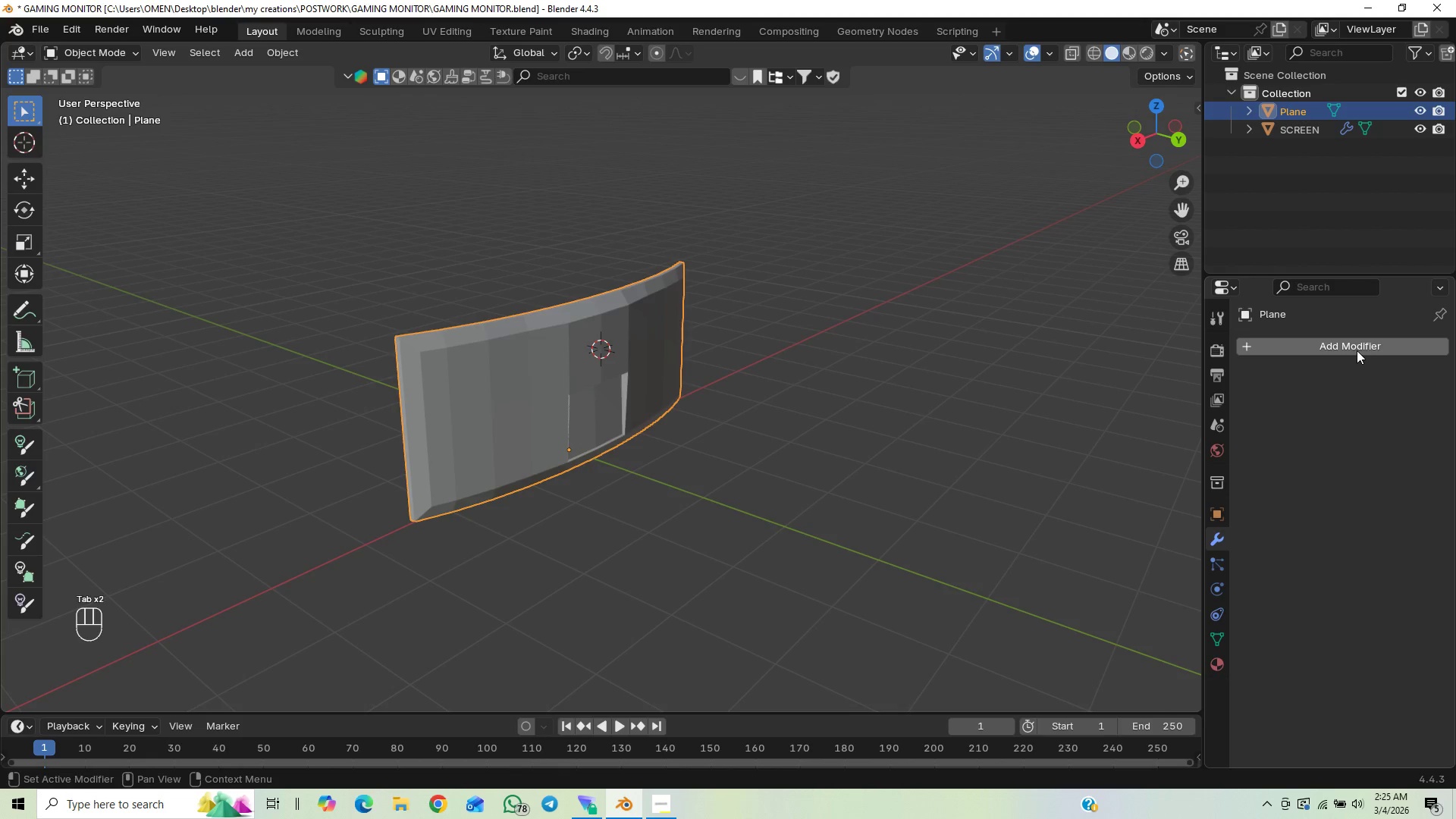 
left_click([1357, 350])
 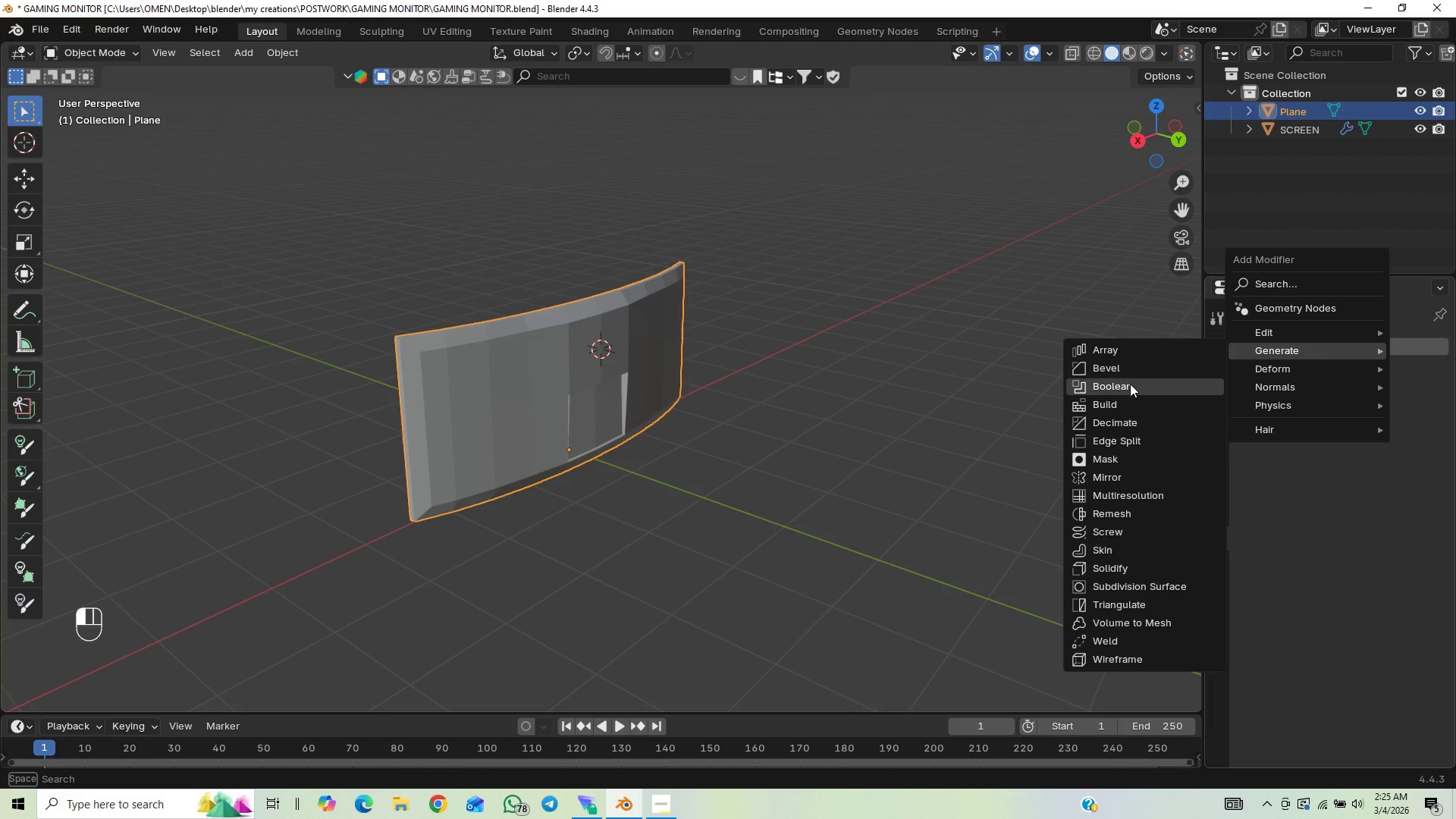 
left_click([1130, 375])
 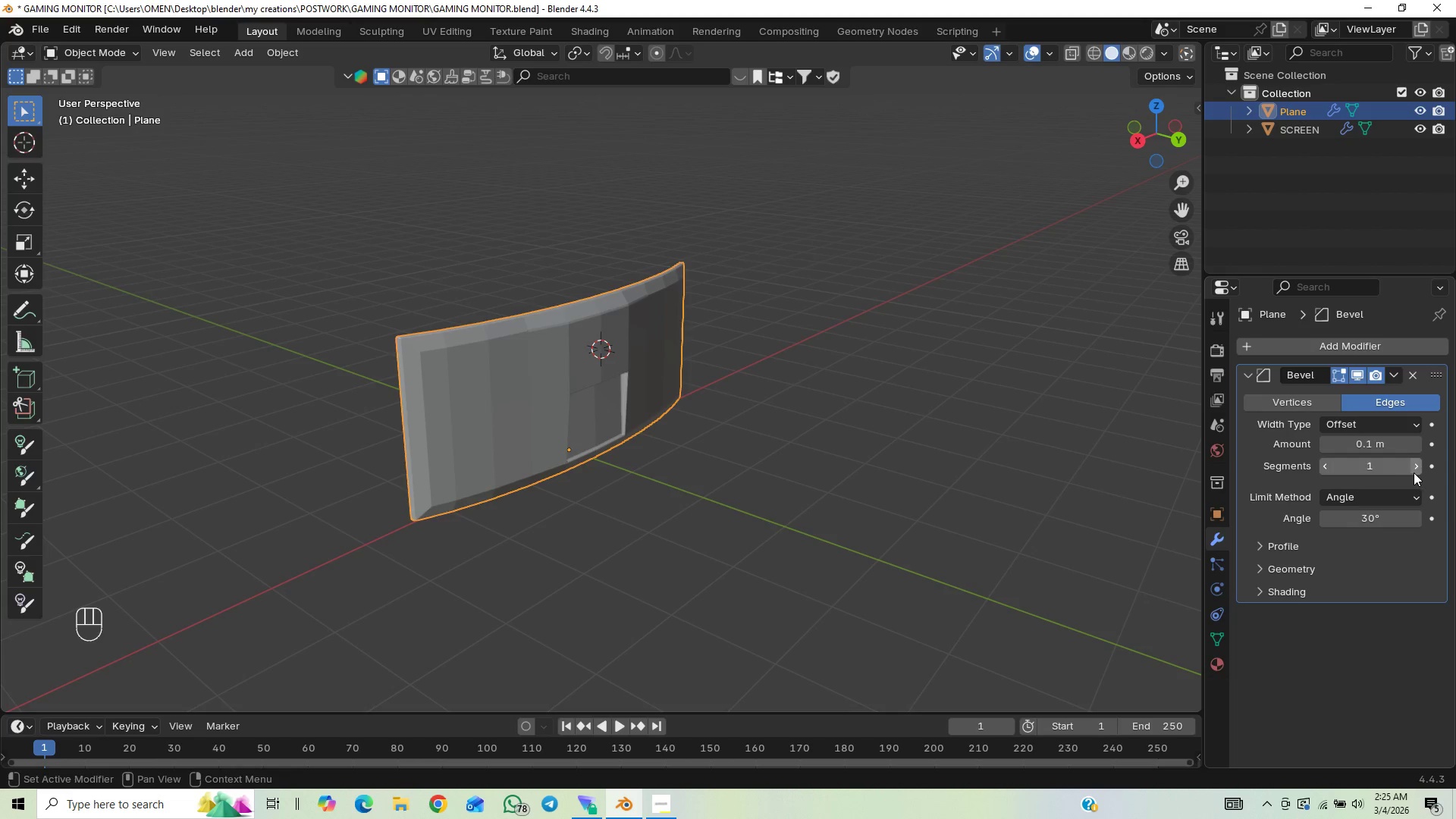 
double_click([1418, 470])
 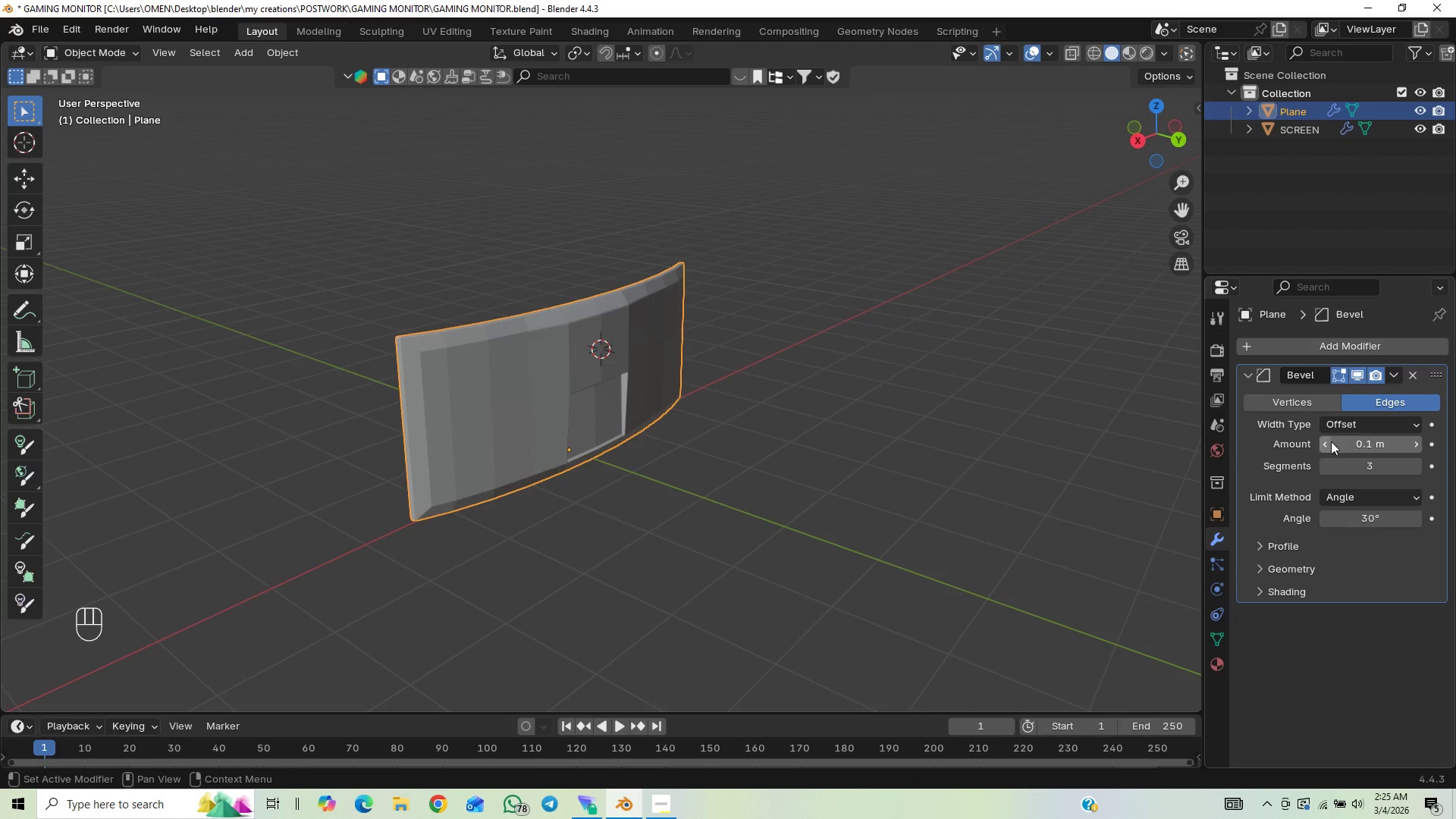 
double_click([1324, 444])
 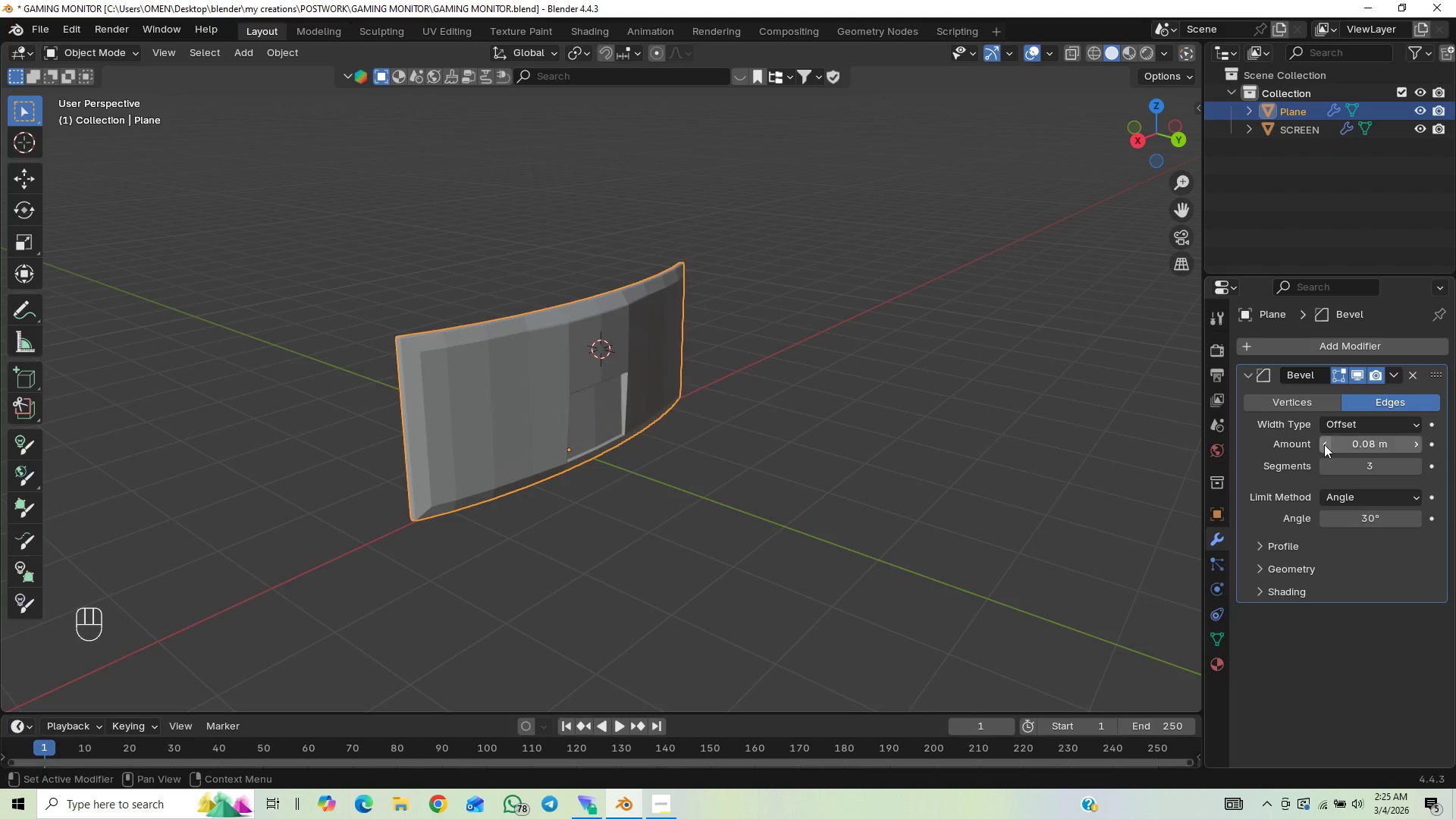 
left_click_drag(start_coordinate=[1324, 444], to_coordinate=[159, 444])
 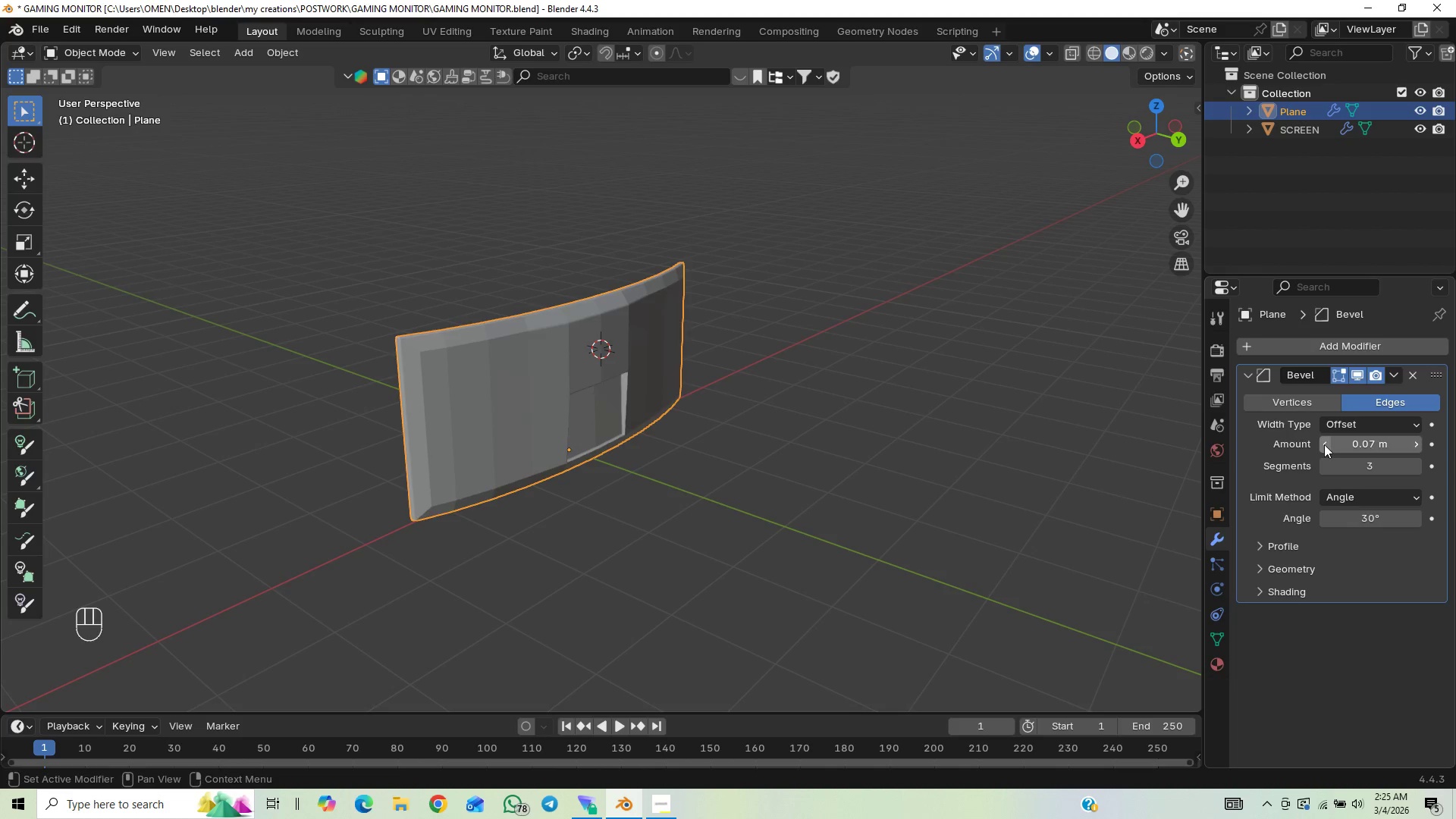 
triple_click([1324, 444])
 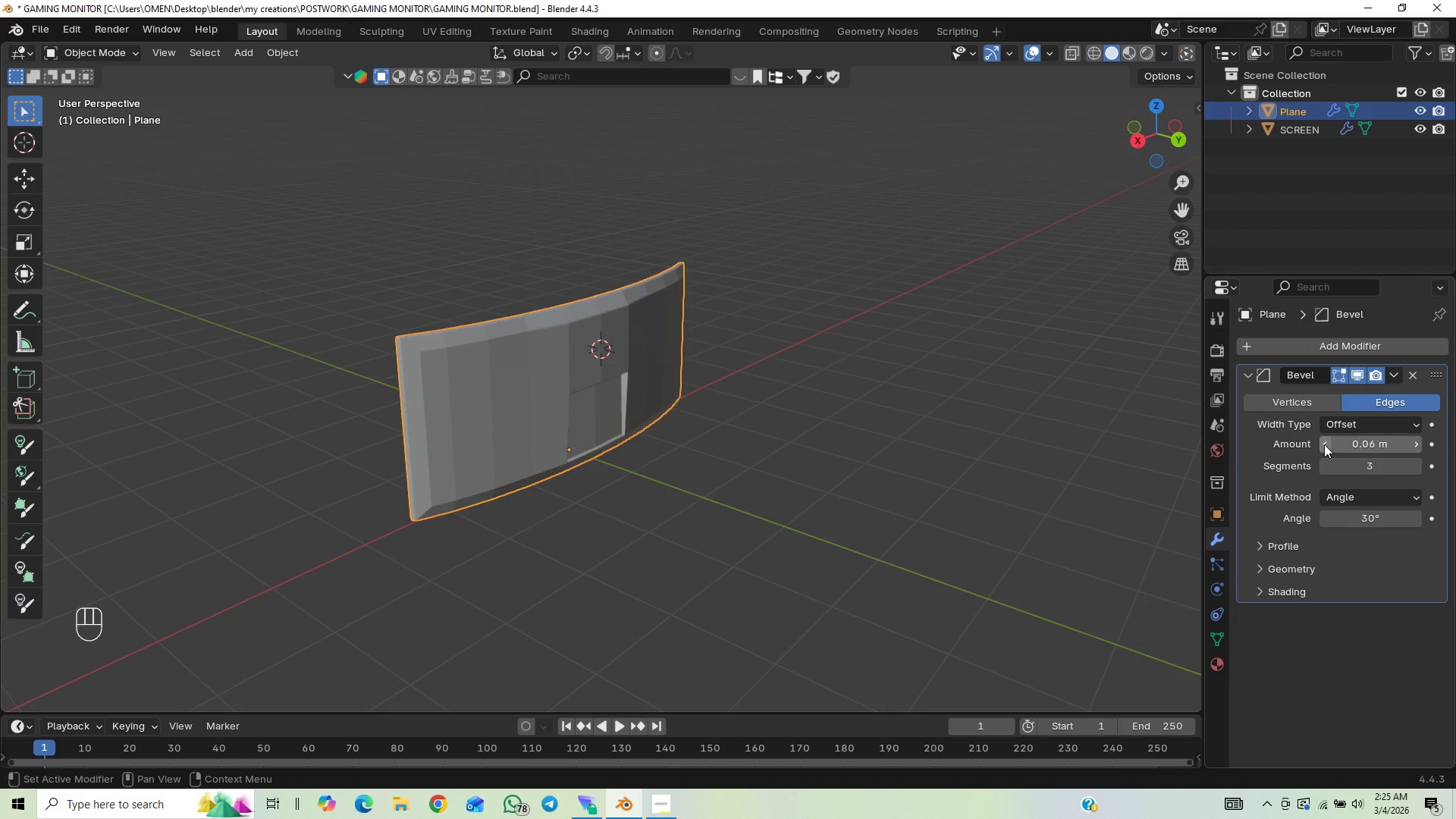 
triple_click([1324, 444])
 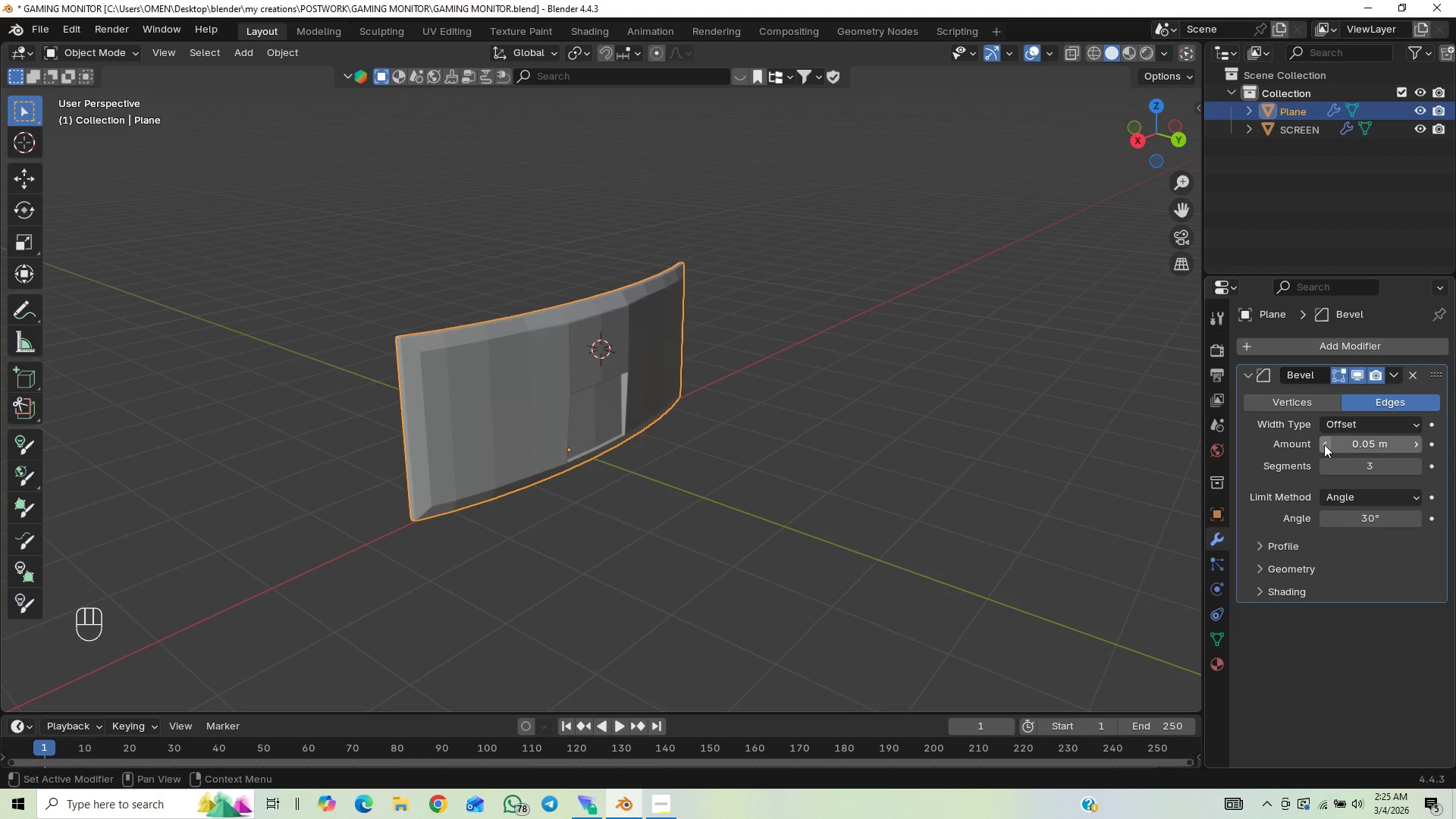 
triple_click([1324, 444])
 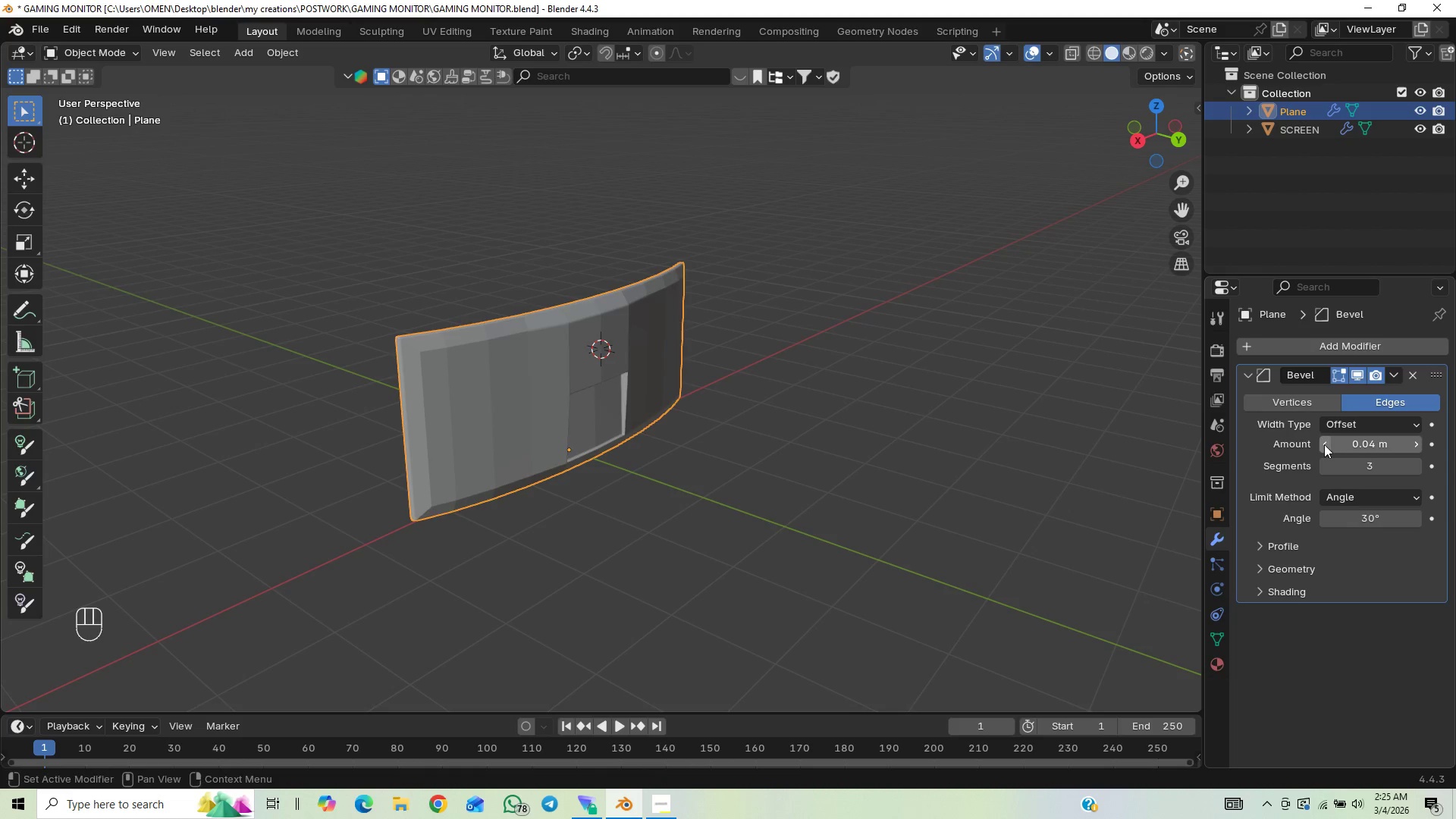 
left_click_drag(start_coordinate=[1324, 444], to_coordinate=[159, 444])
 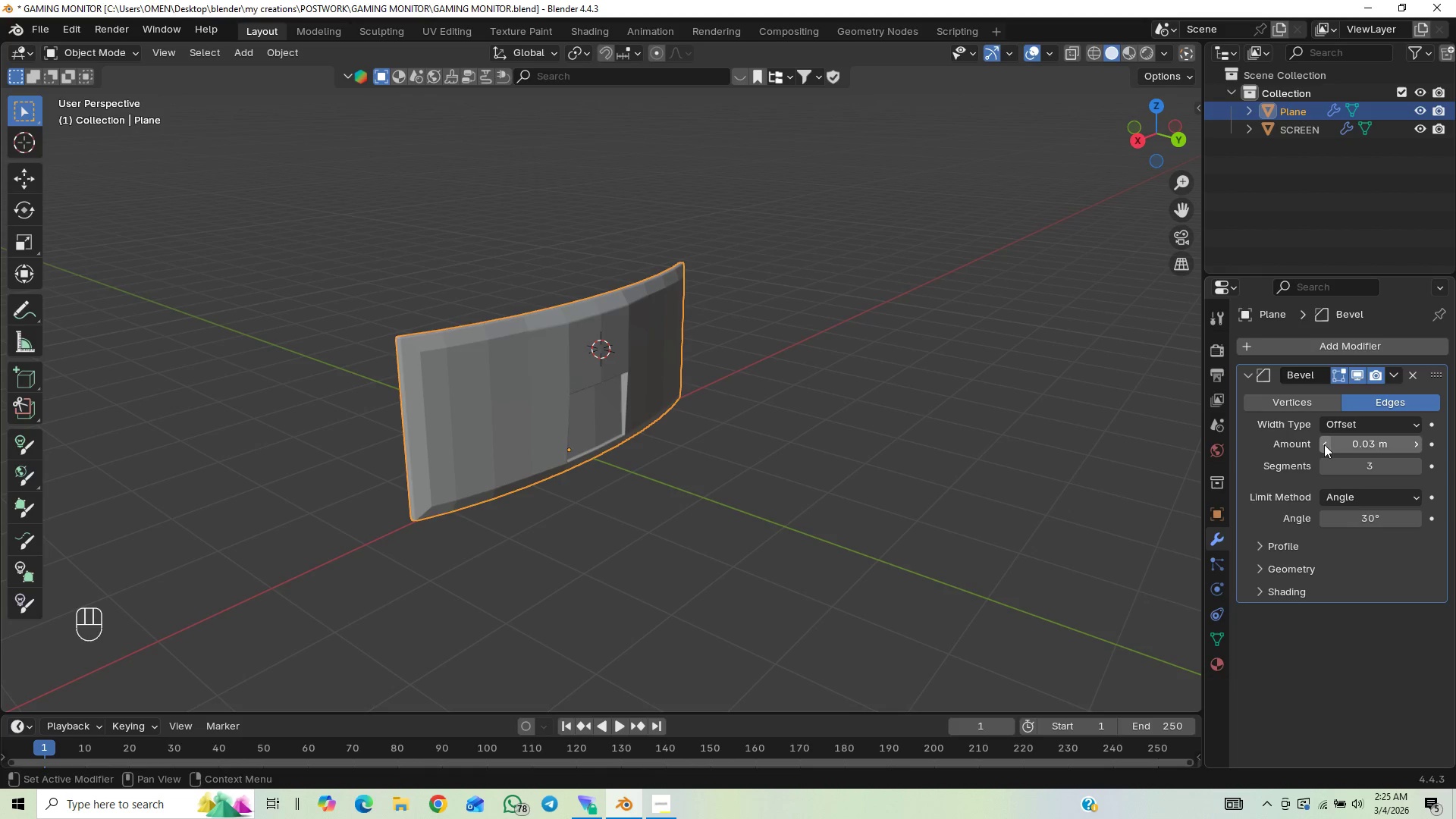 
triple_click([1324, 444])
 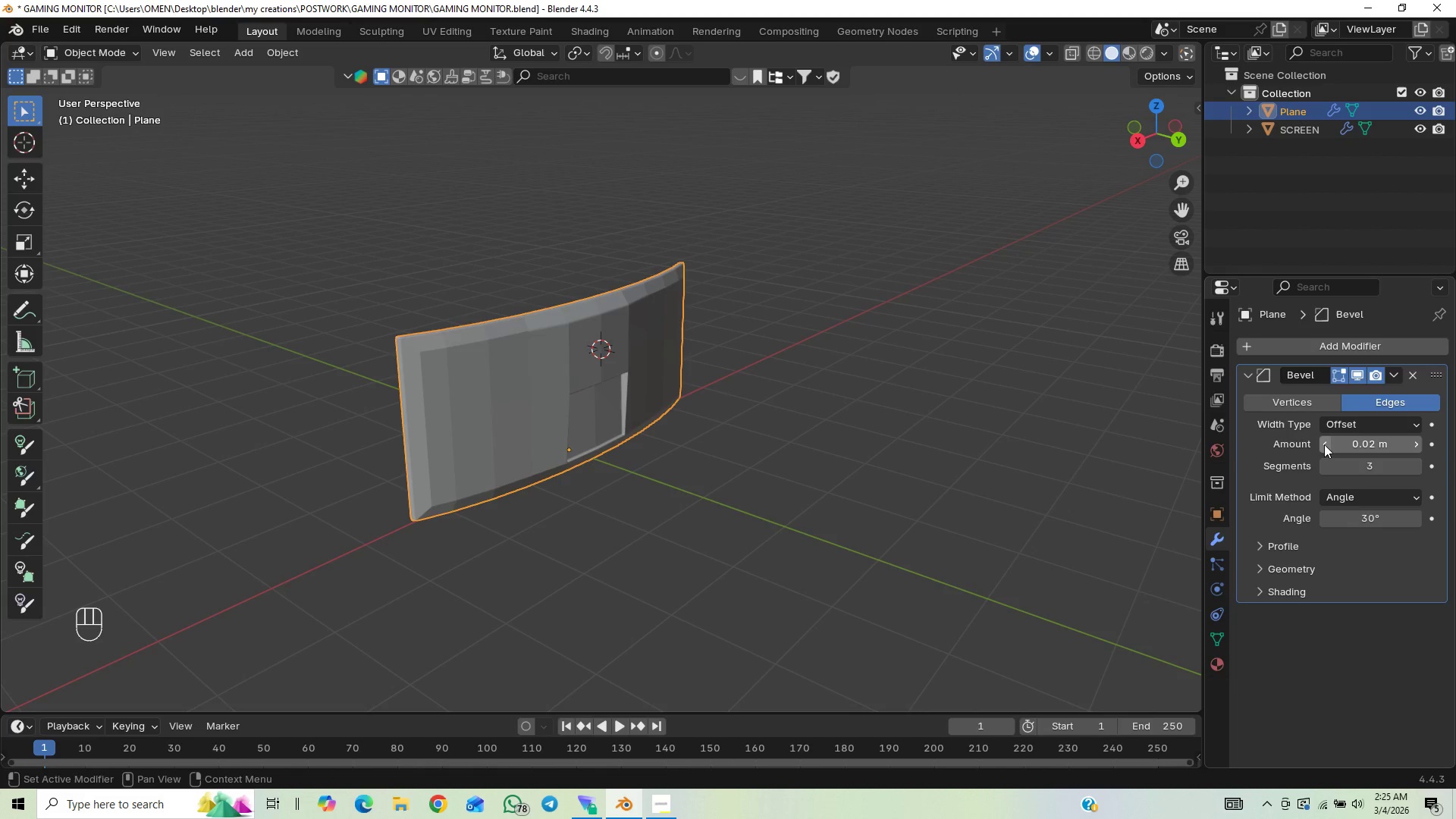 
triple_click([1324, 444])
 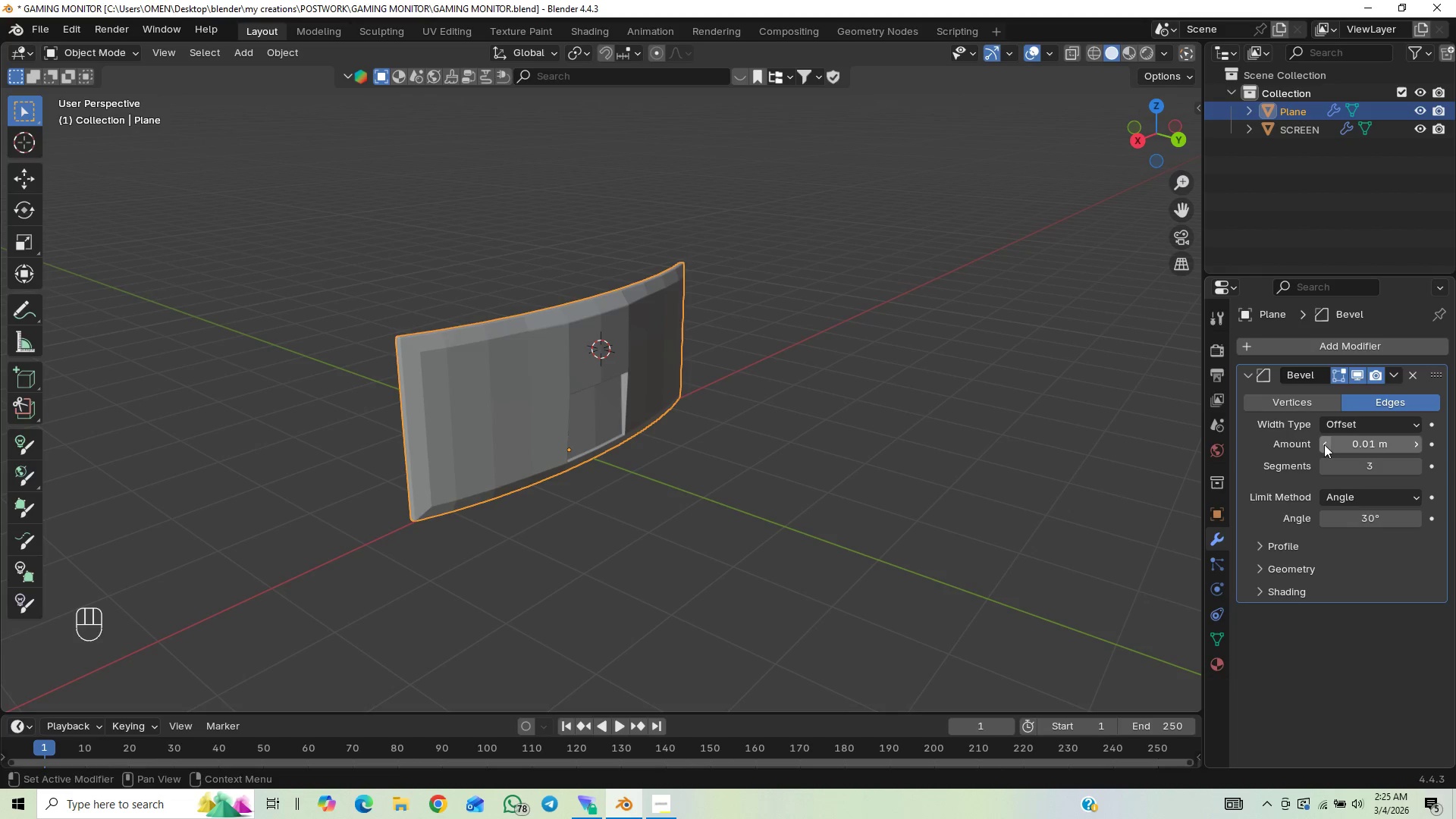 
triple_click([1324, 444])
 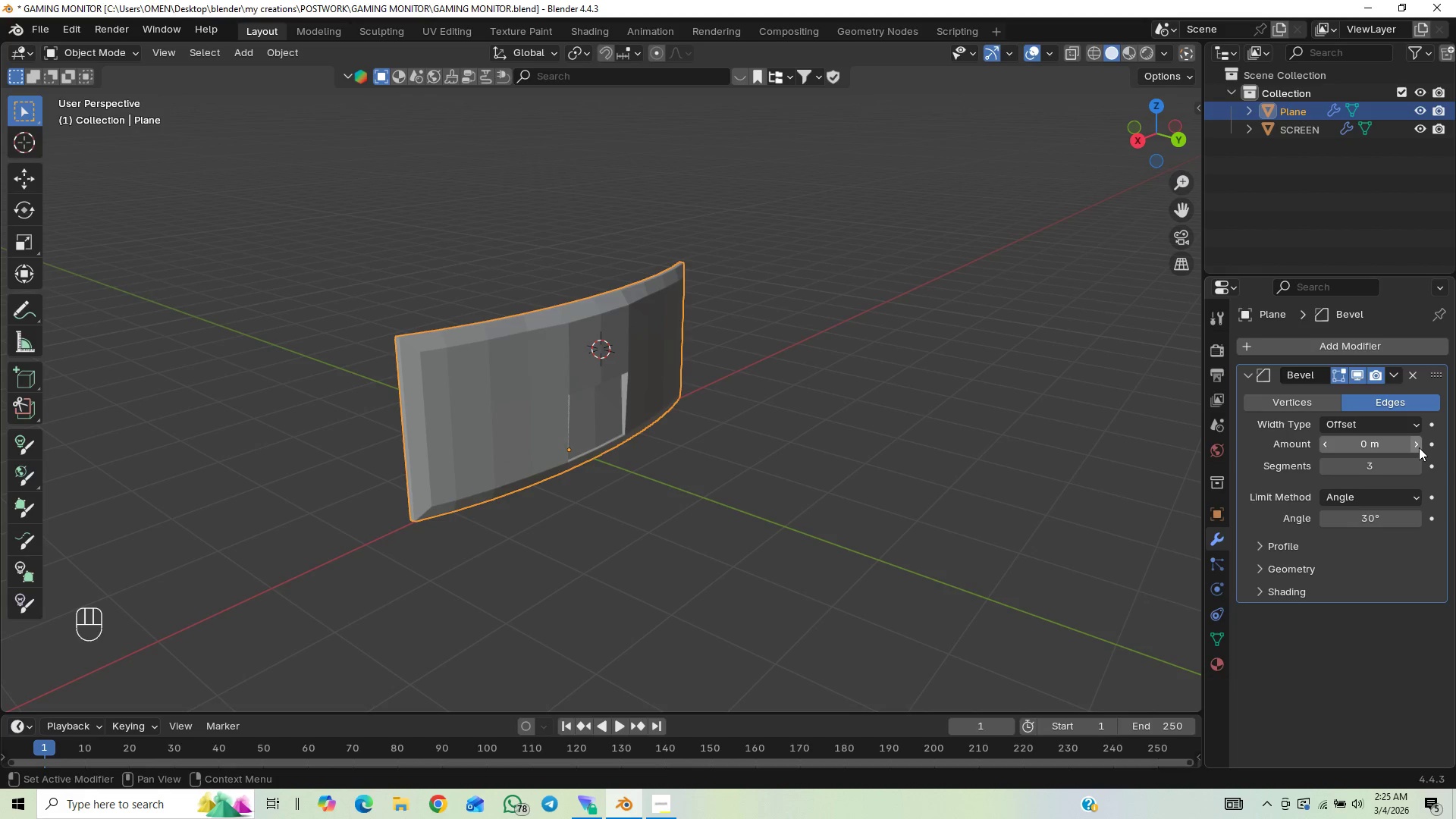 
left_click_drag(start_coordinate=[1420, 446], to_coordinate=[256, 447])
 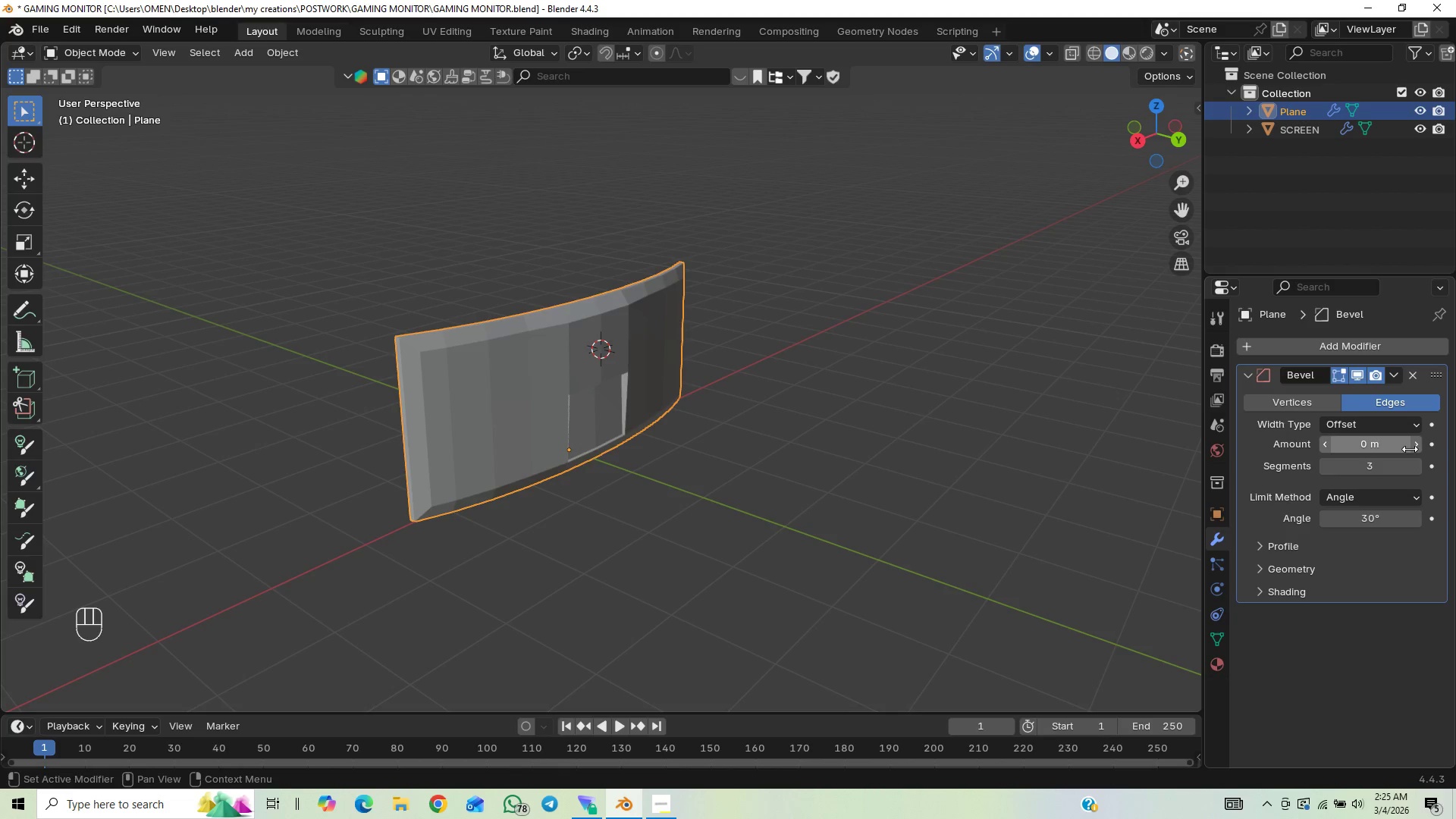 
left_click_drag(start_coordinate=[1415, 447], to_coordinate=[250, 447])
 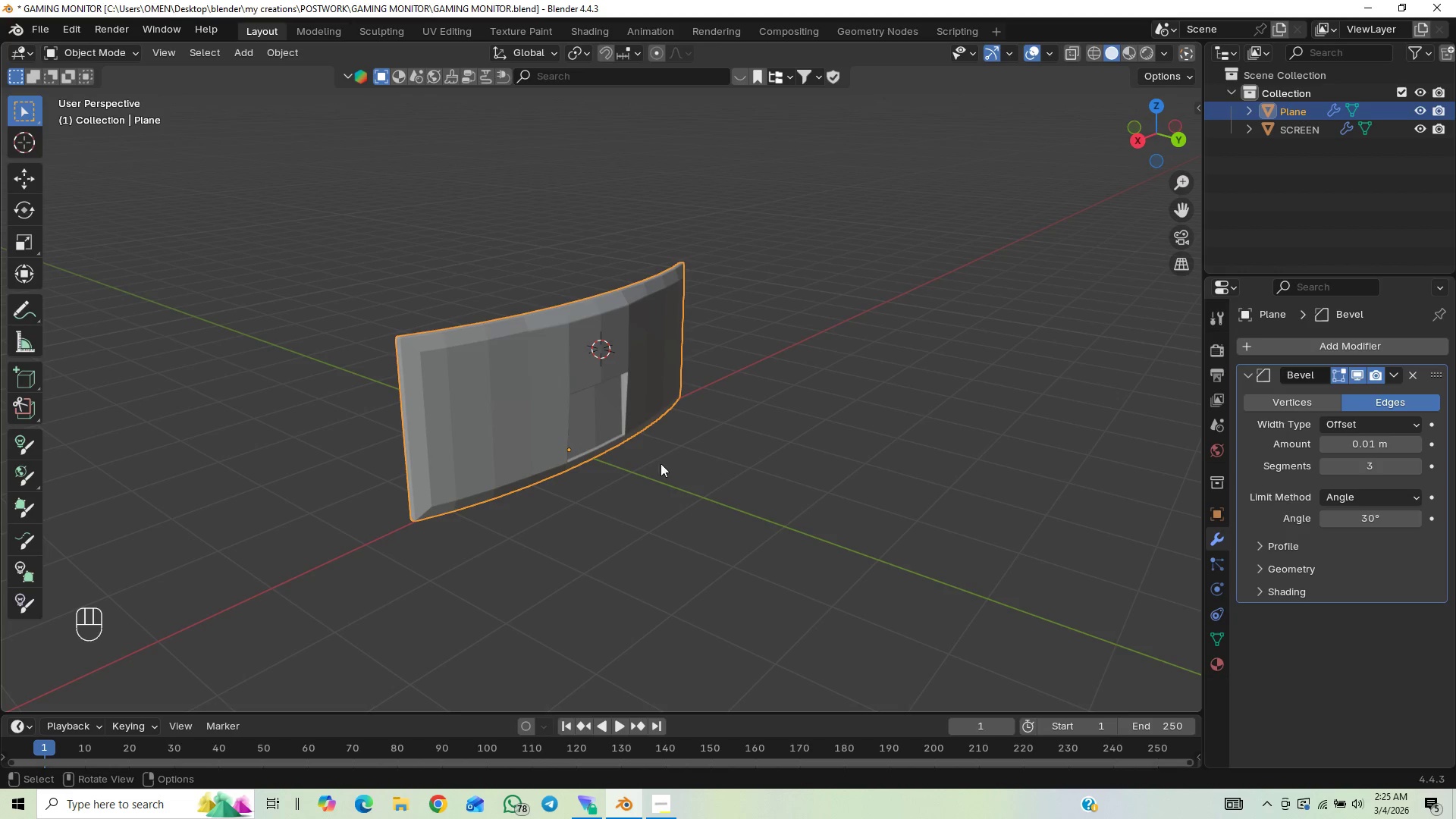 
scroll: coordinate [648, 393], scroll_direction: up, amount: 6.0
 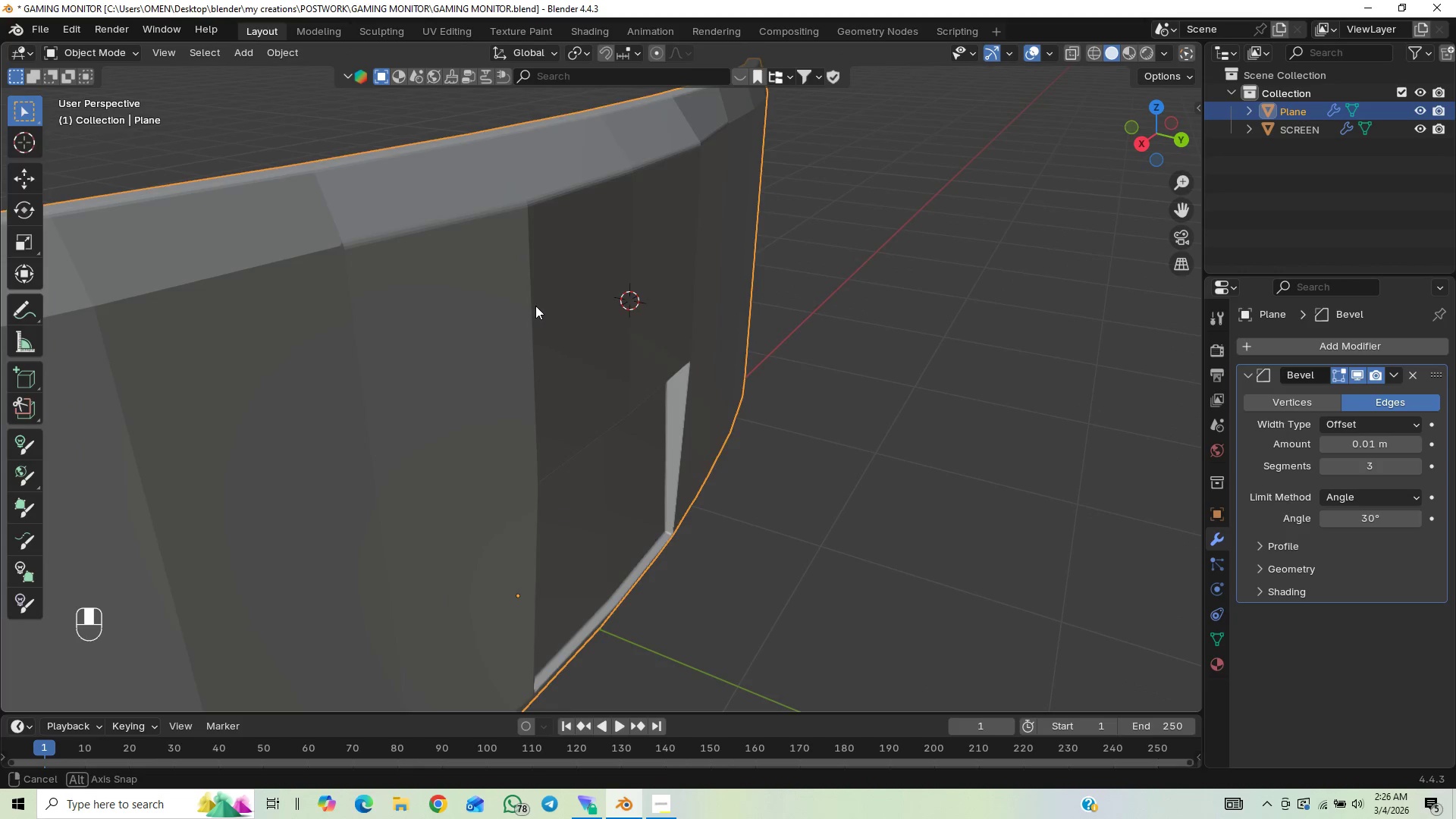 
wait(8.16)
 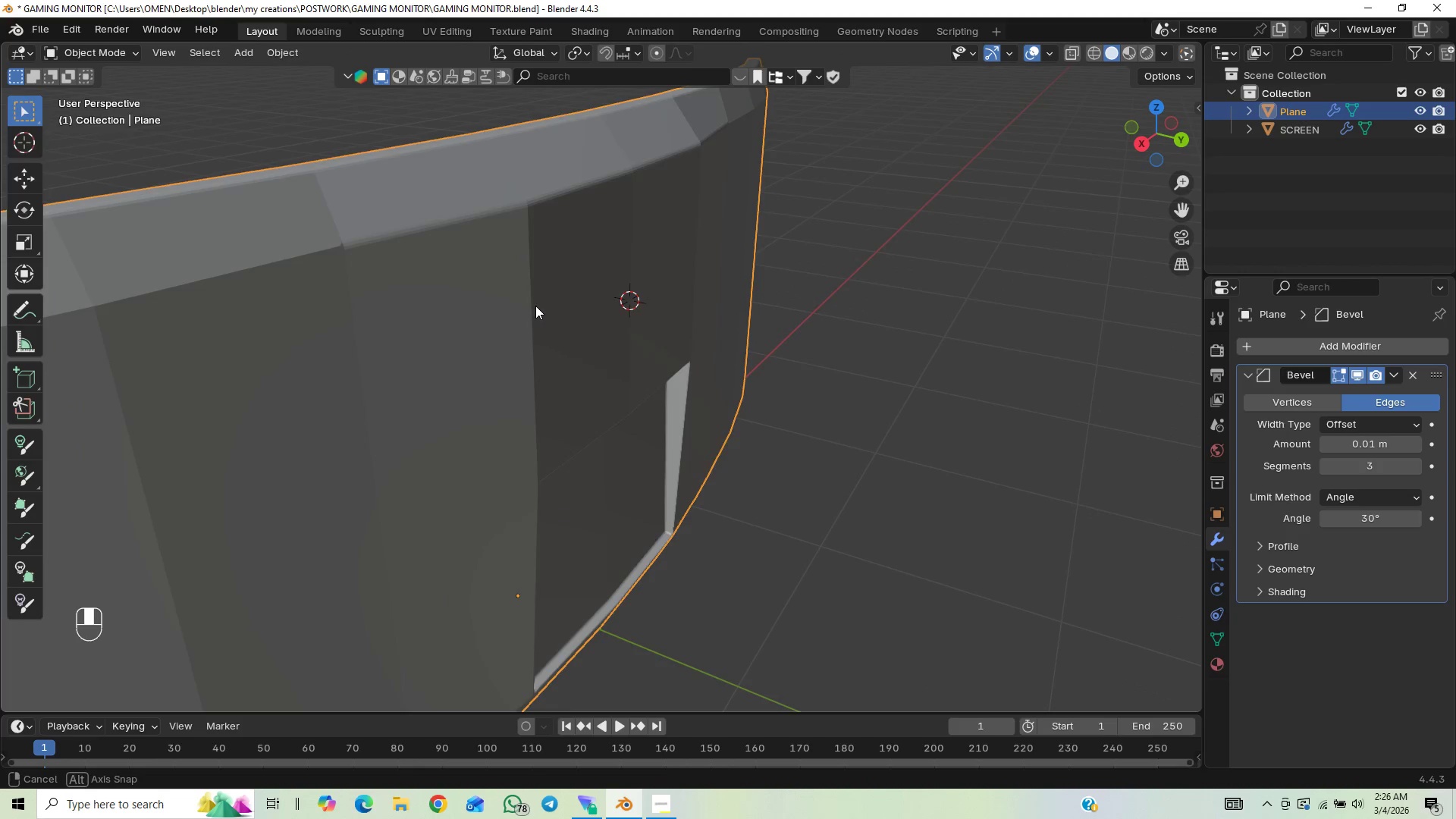 
double_click([1328, 469])
 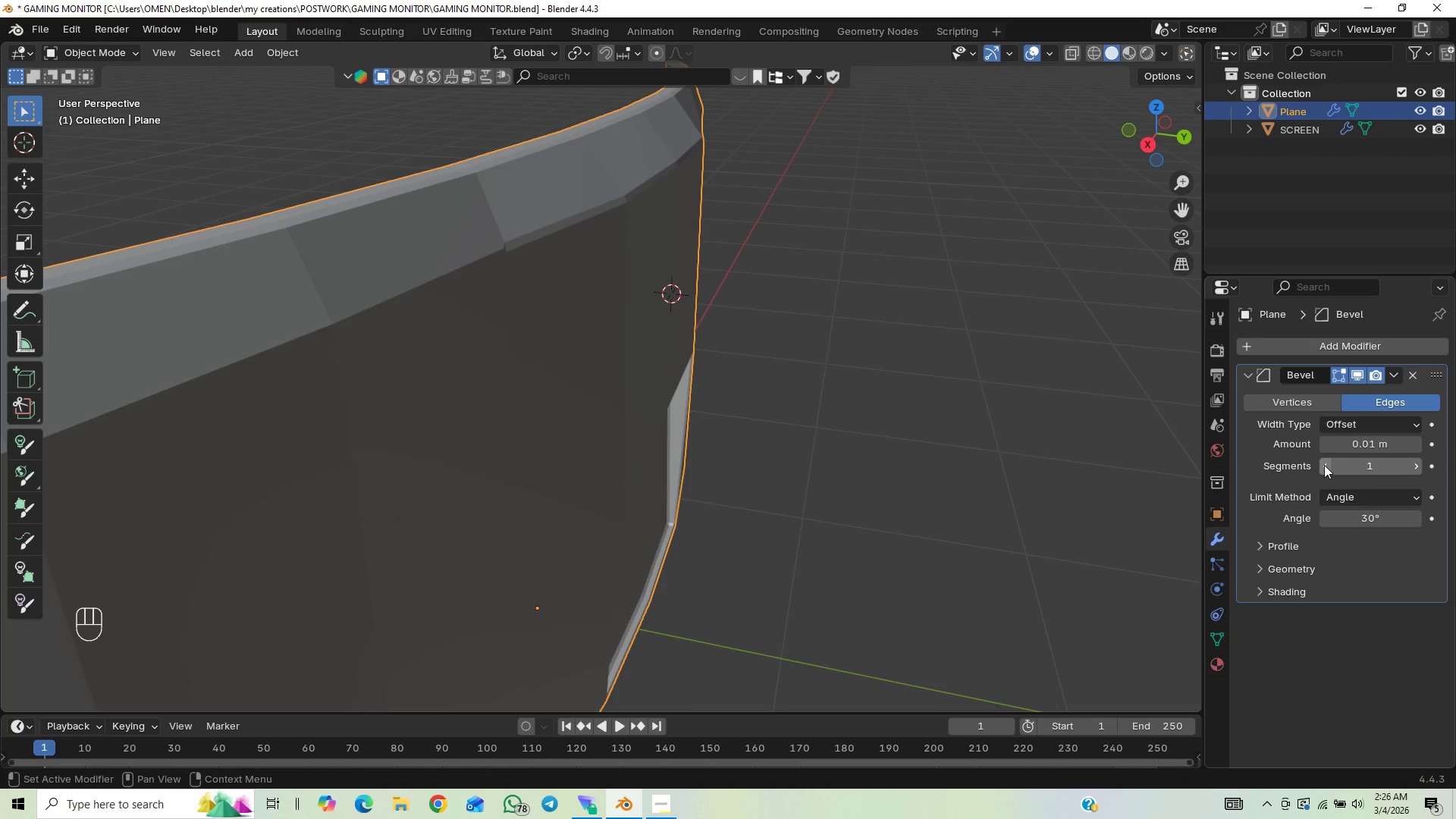 
left_click([1324, 465])
 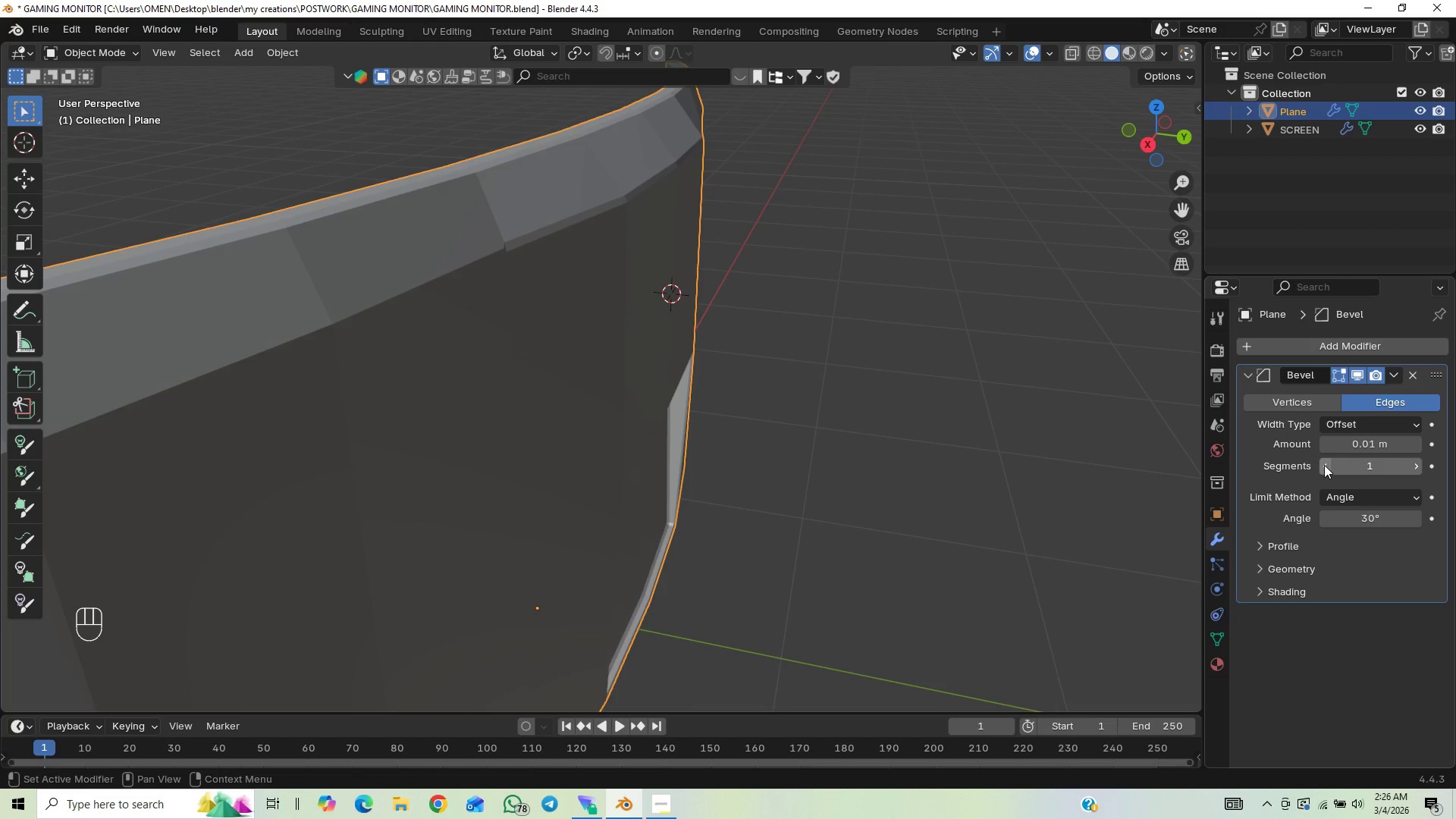 
left_click([1324, 465])
 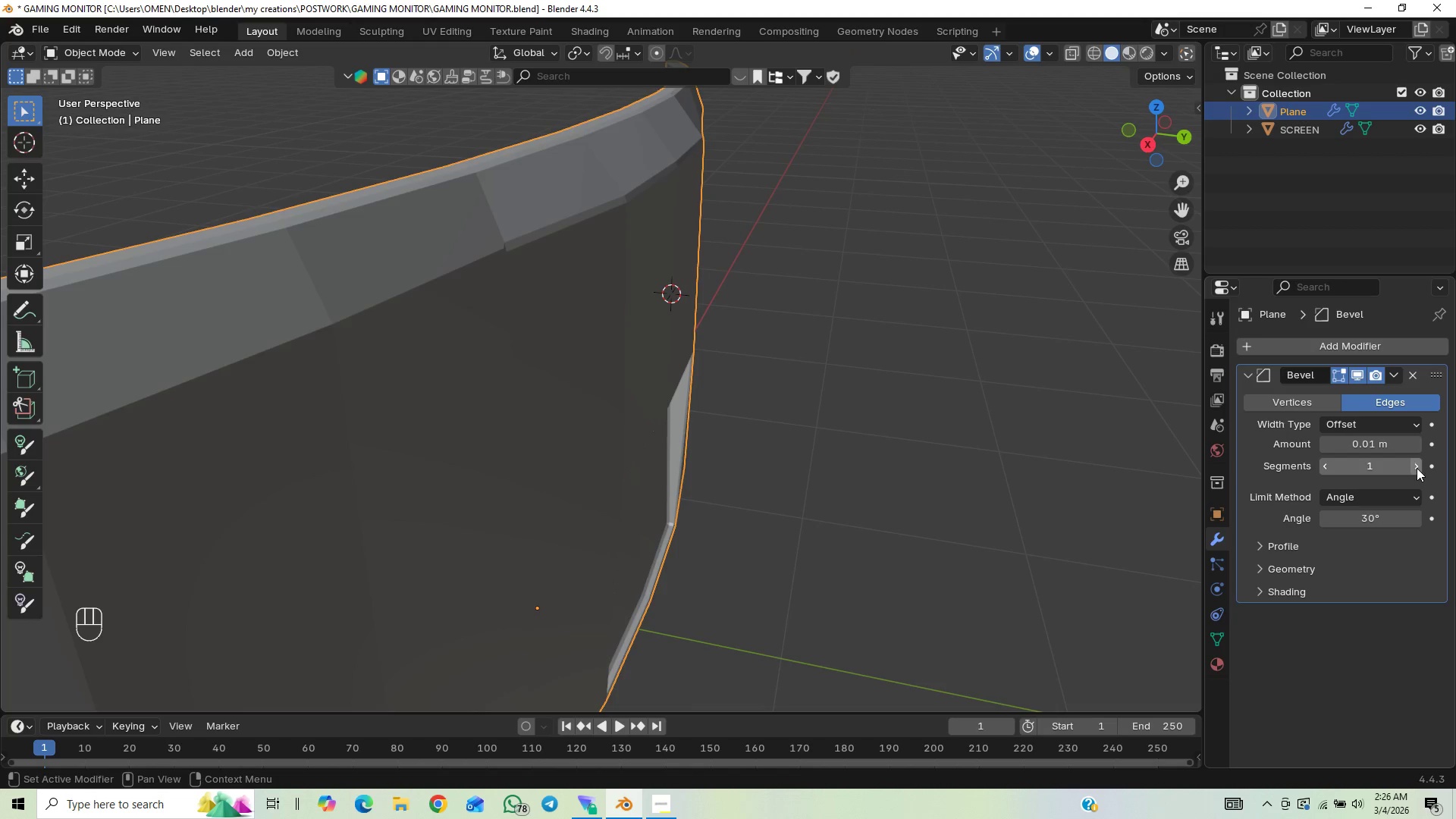 
double_click([1417, 468])
 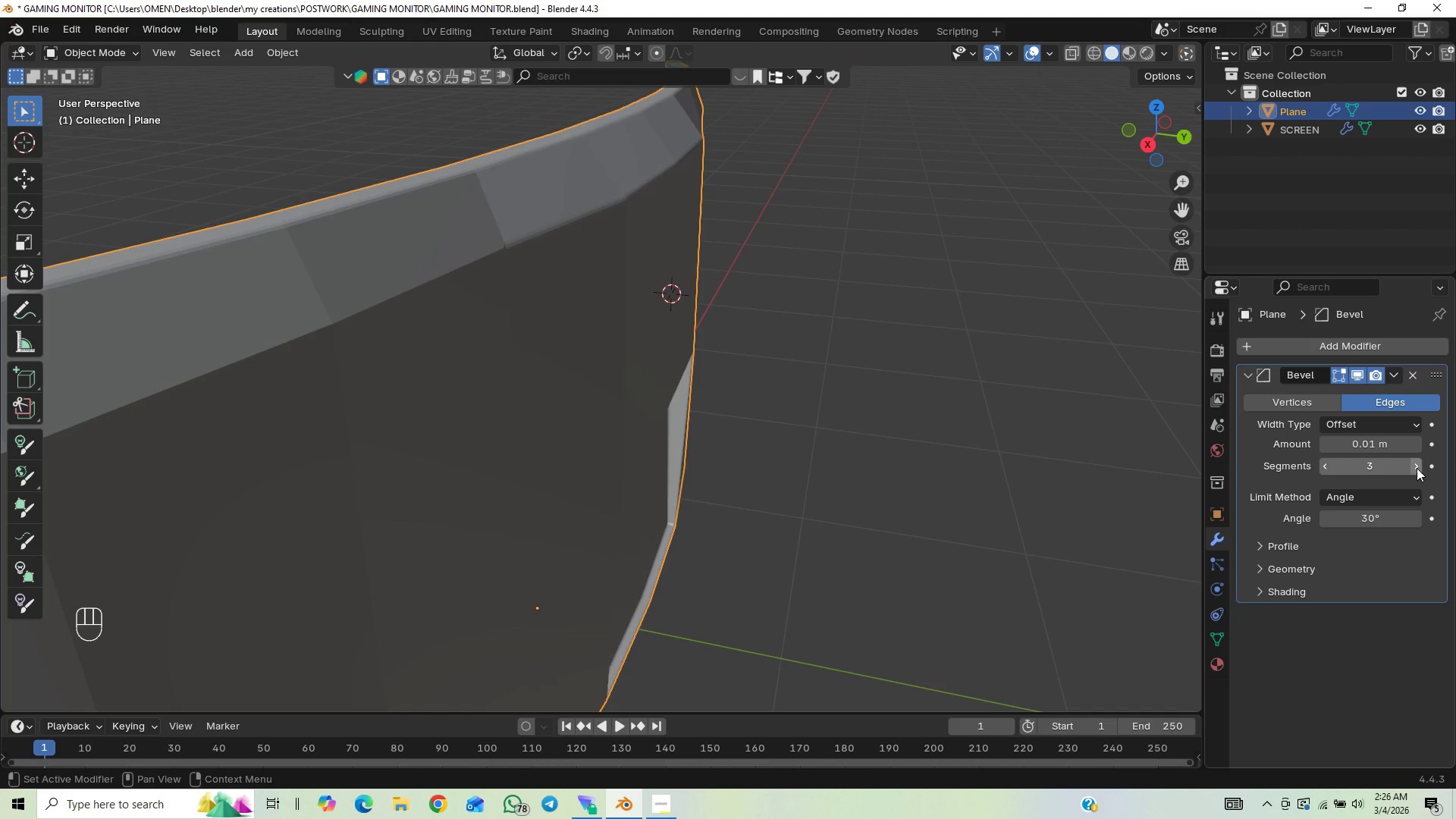 
triple_click([1417, 468])
 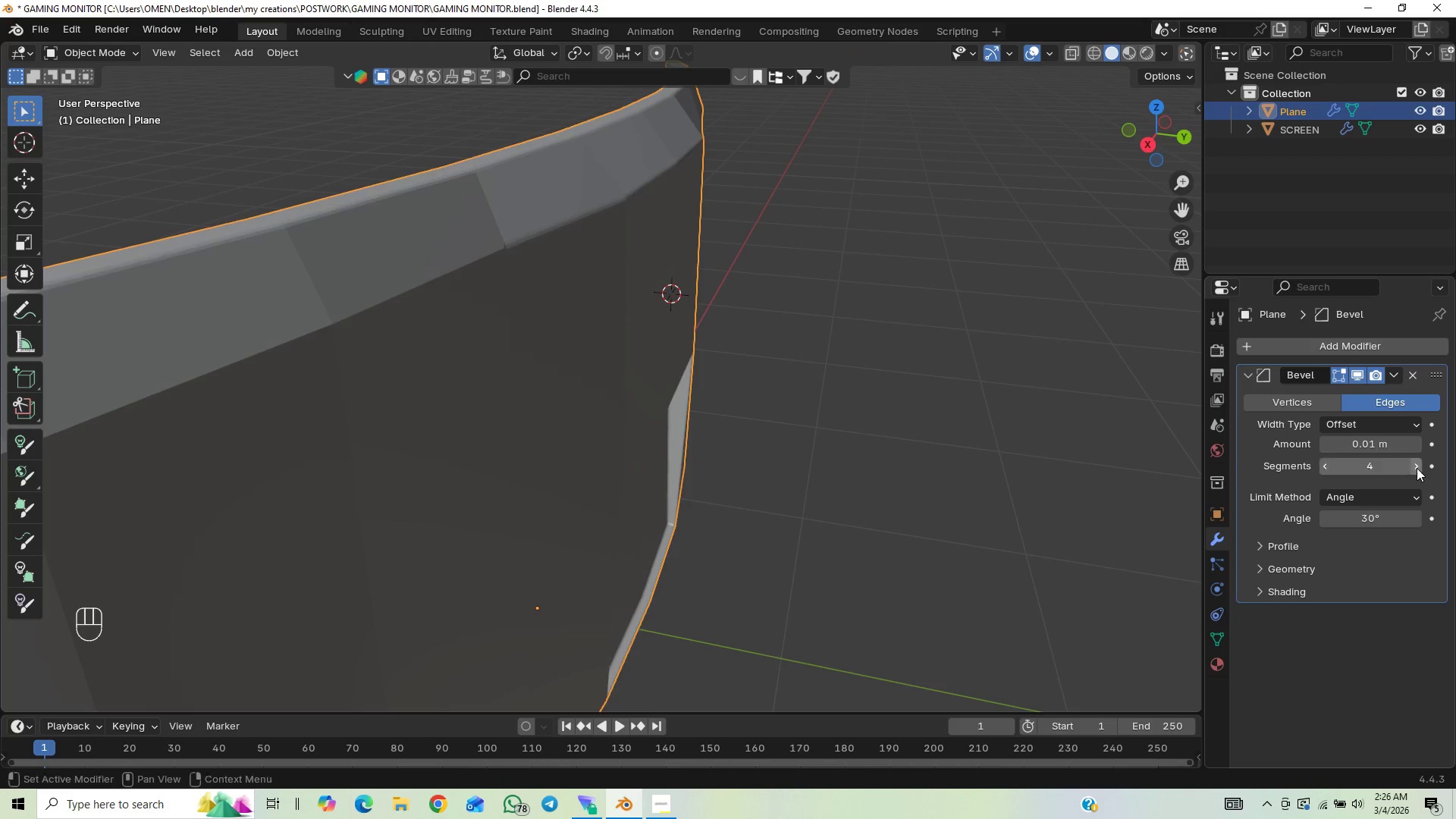 
triple_click([1417, 468])
 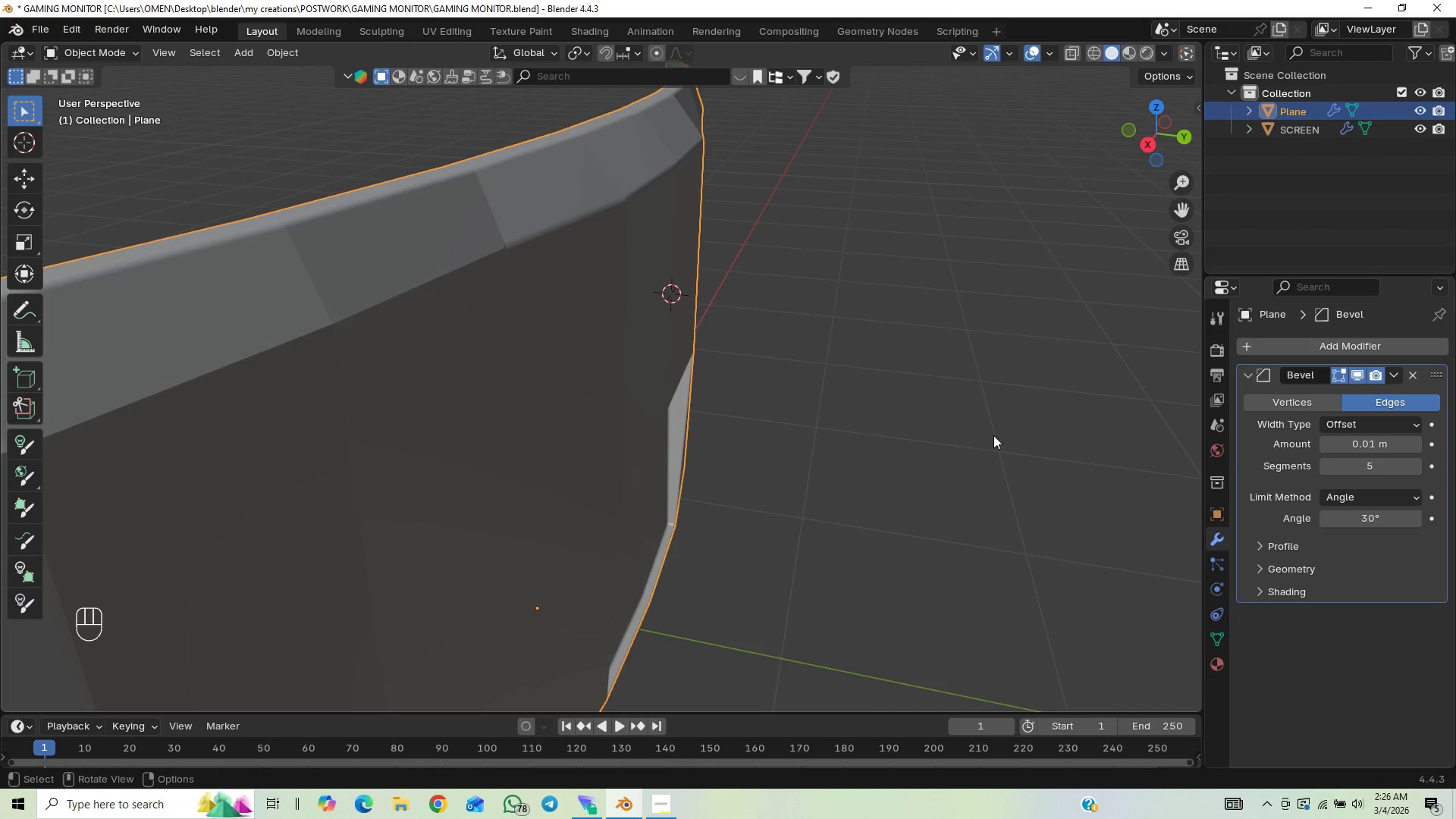 
scroll: coordinate [865, 404], scroll_direction: down, amount: 1.0
 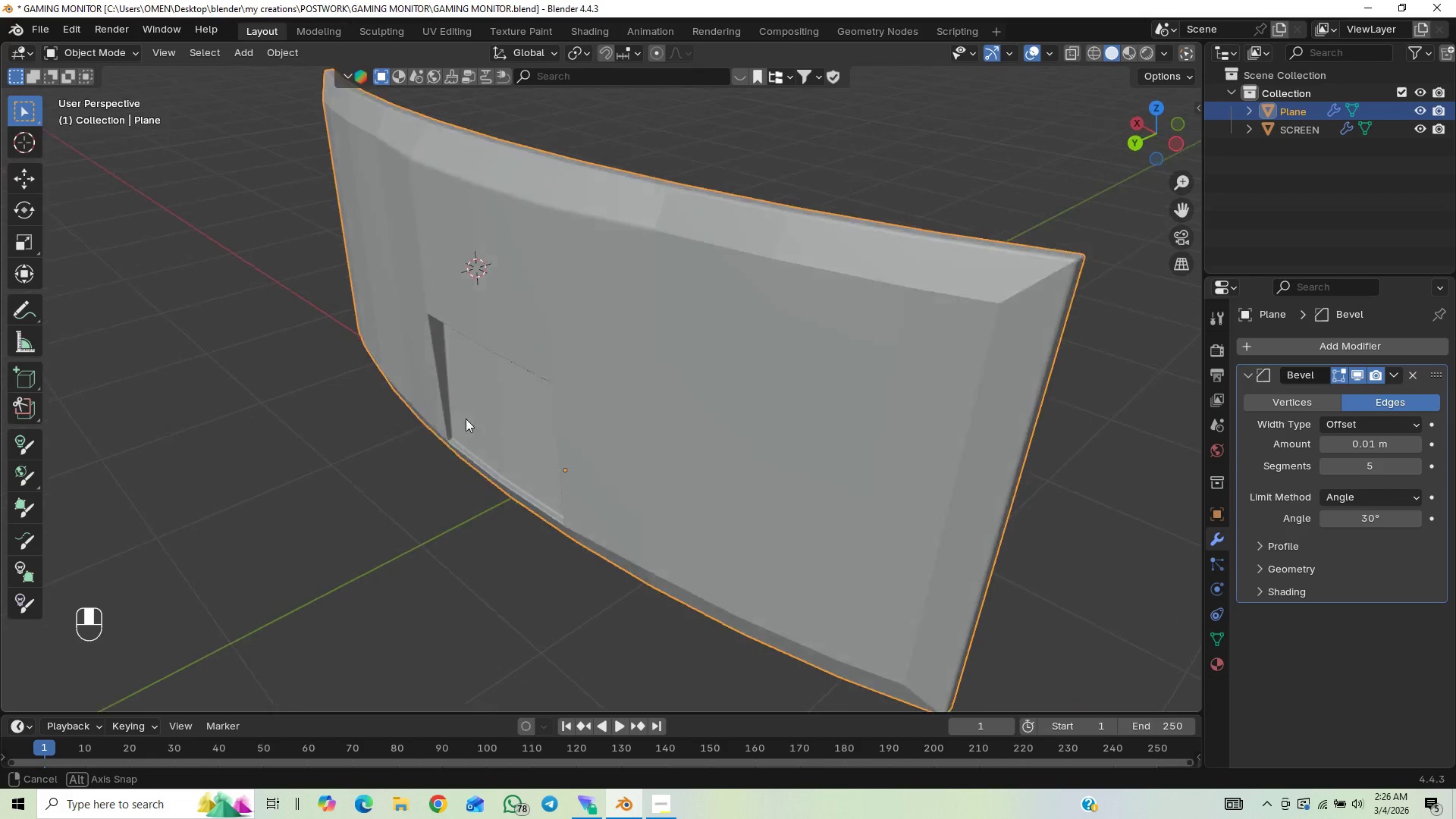 
scroll: coordinate [694, 412], scroll_direction: up, amount: 7.0
 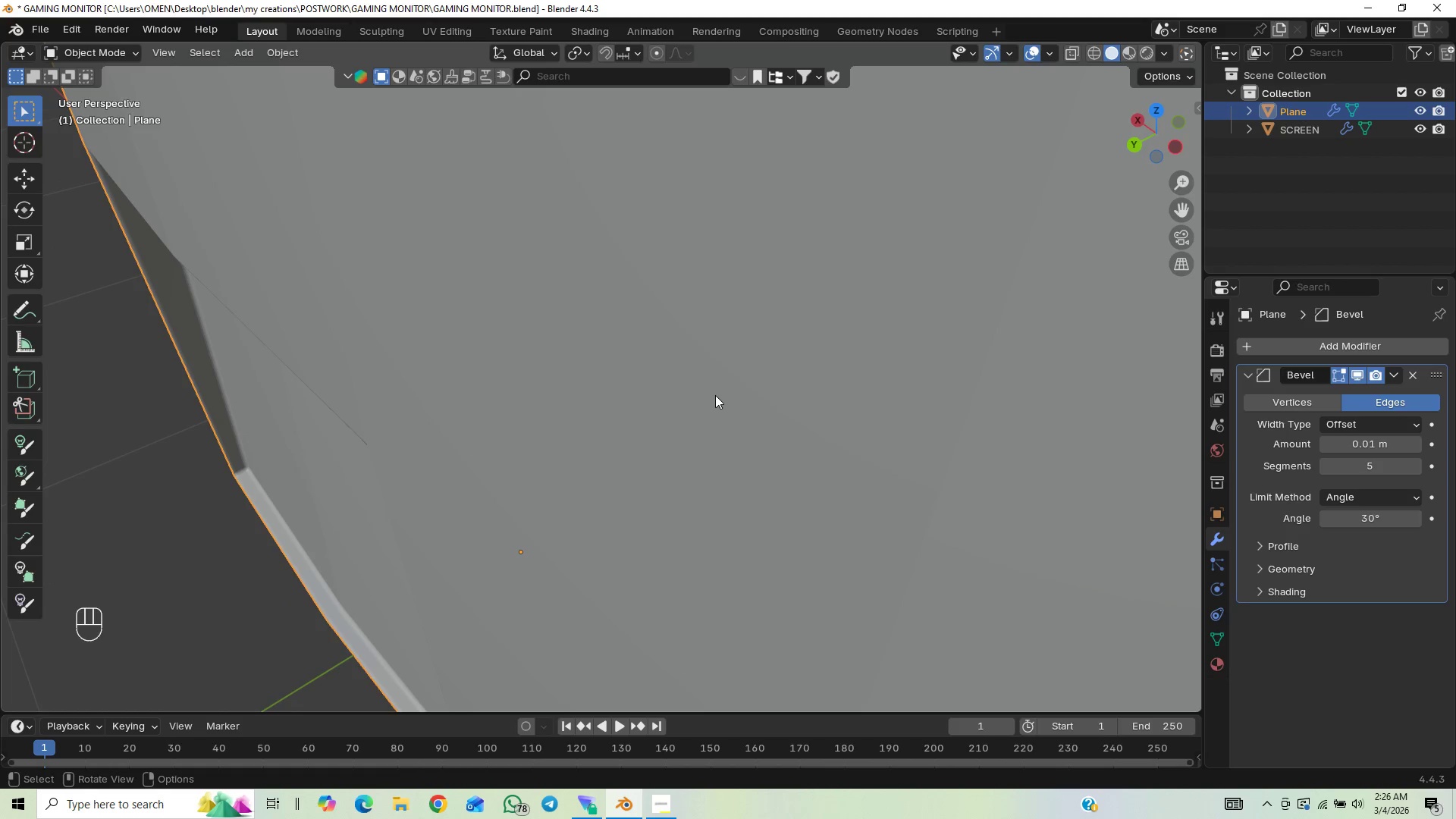 
scroll: coordinate [857, 333], scroll_direction: down, amount: 7.0
 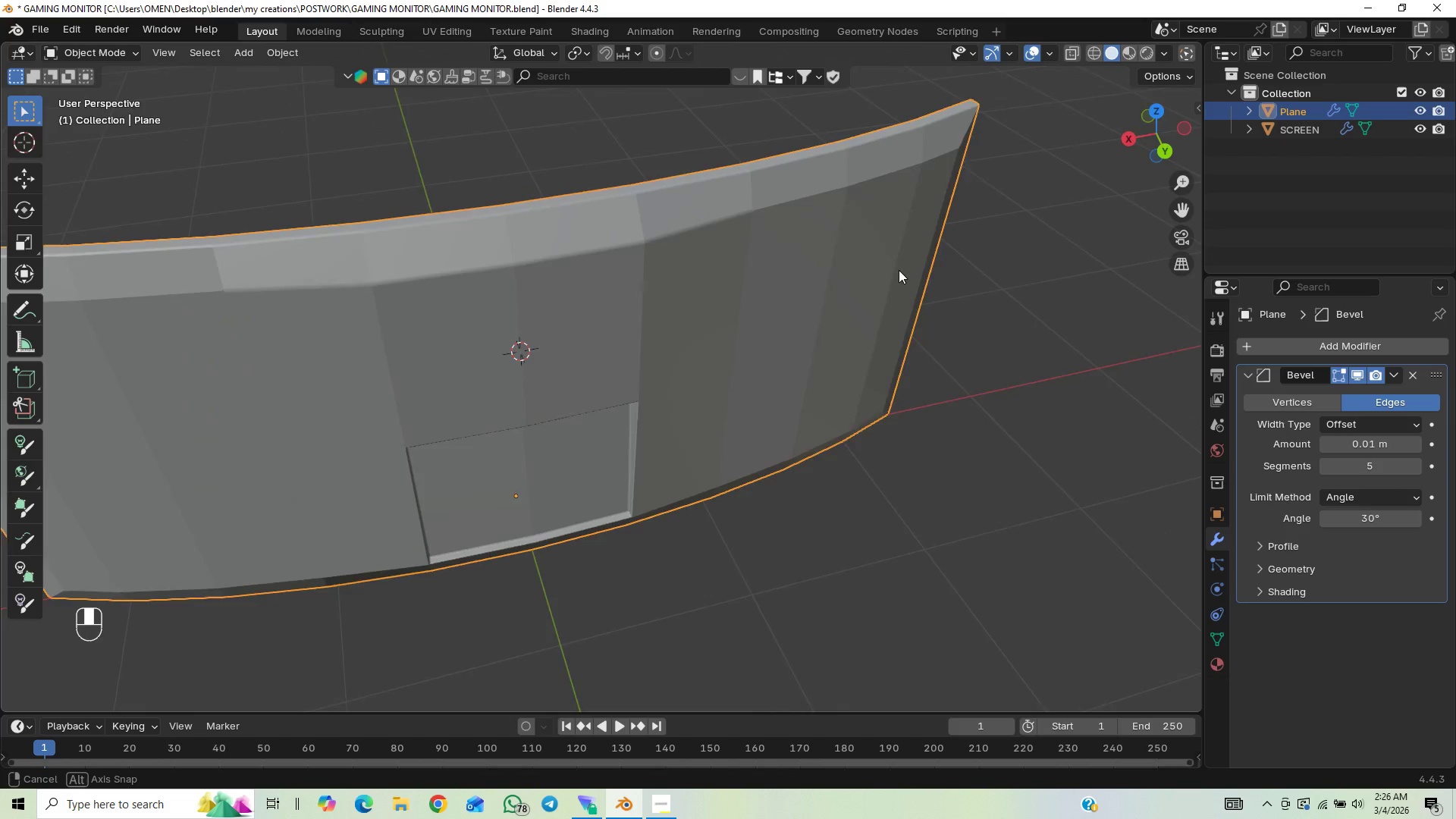 
wait(11.15)
 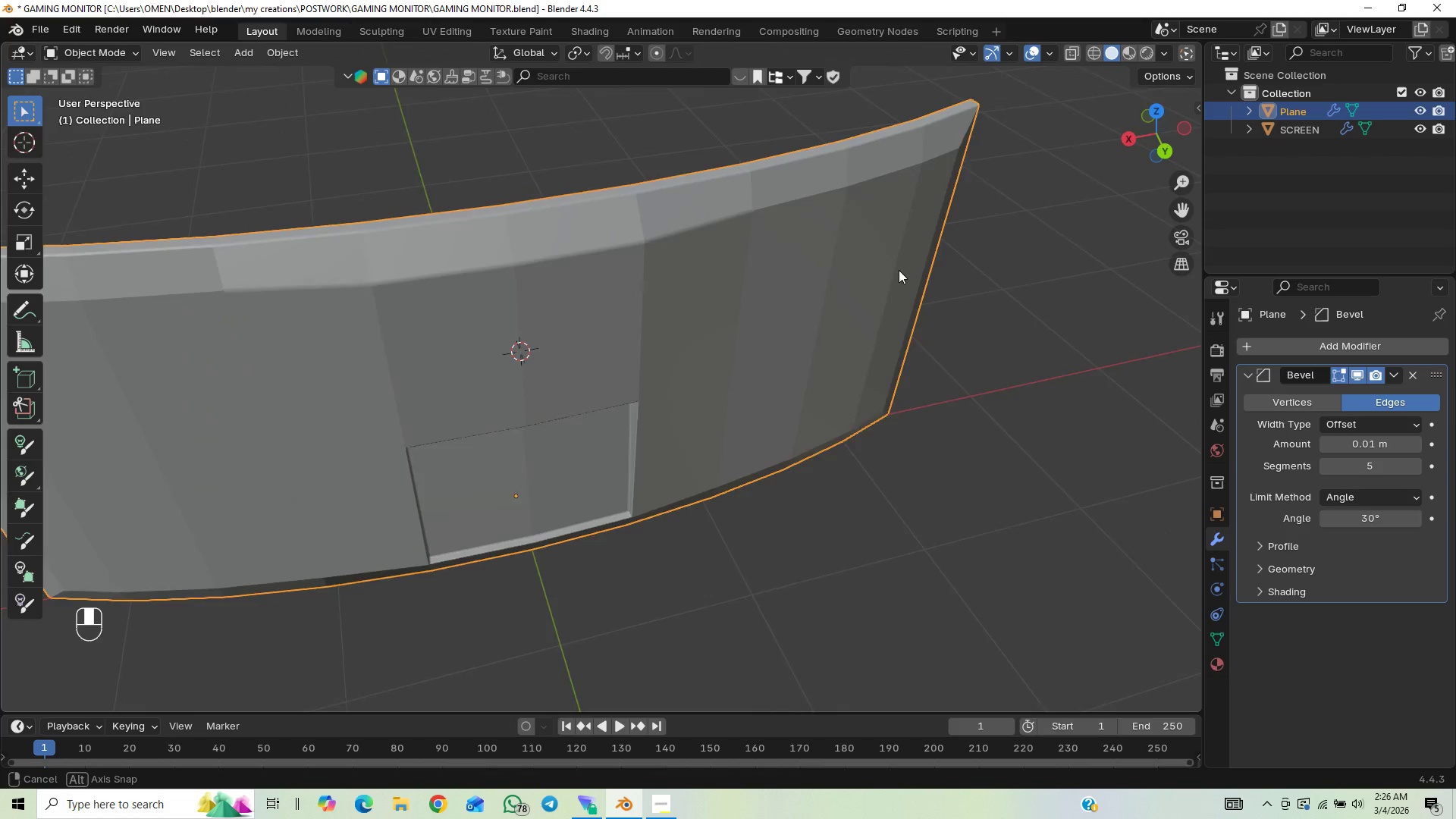 
middle_click([729, 258])
 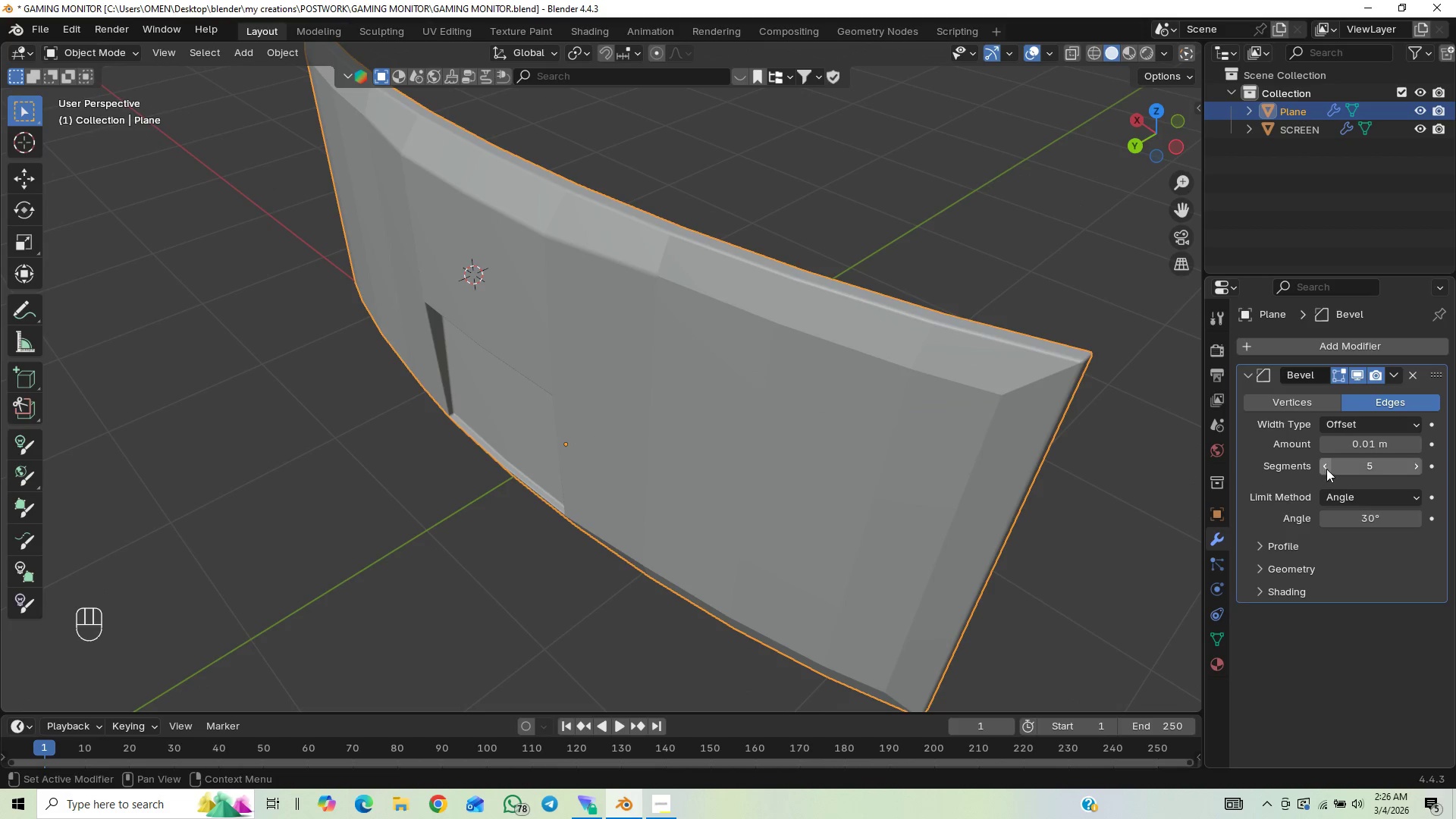 
double_click([1329, 462])
 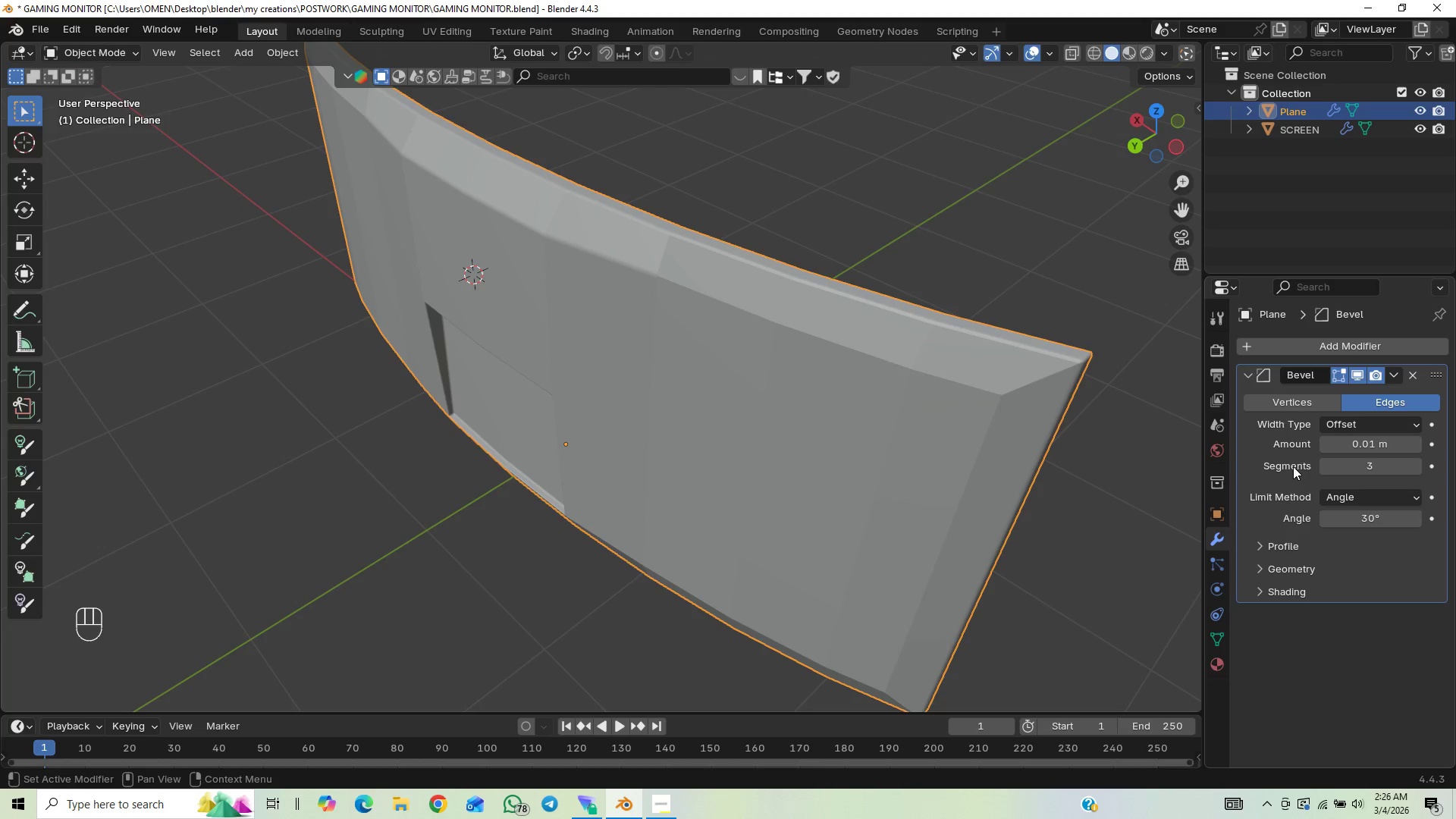 
left_click([1322, 460])
 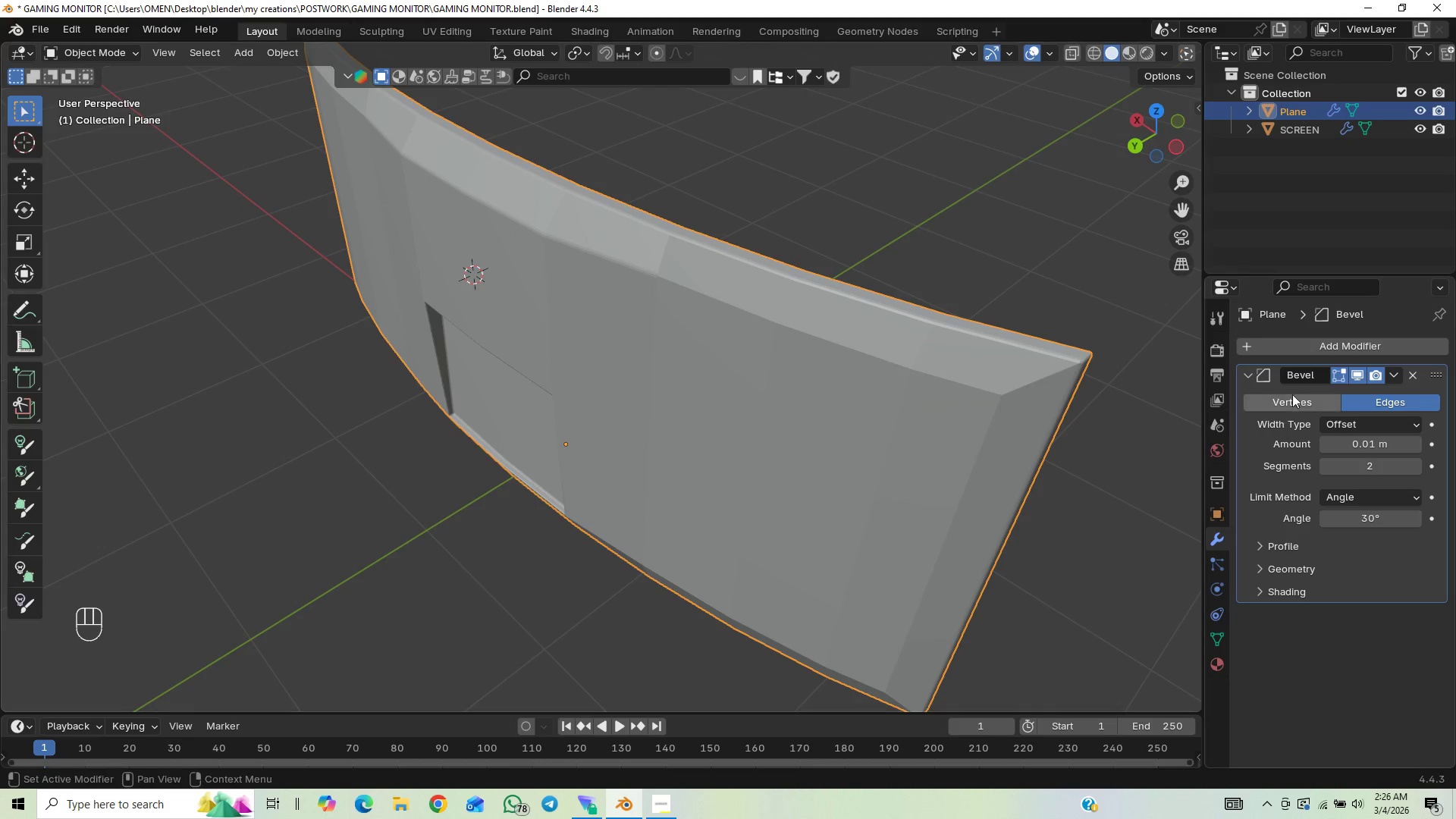 
wait(5.88)
 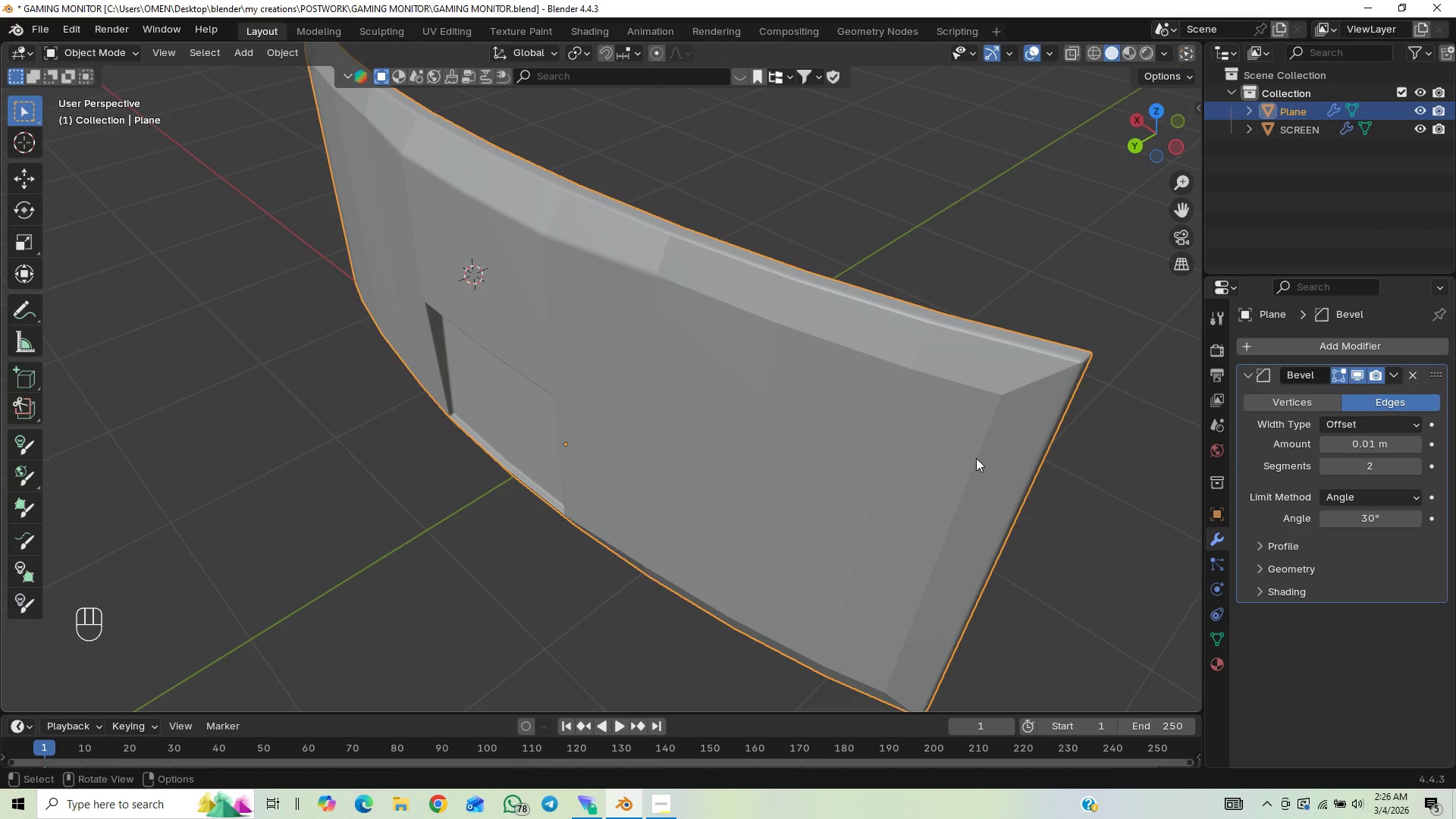 
left_click([1412, 378])
 